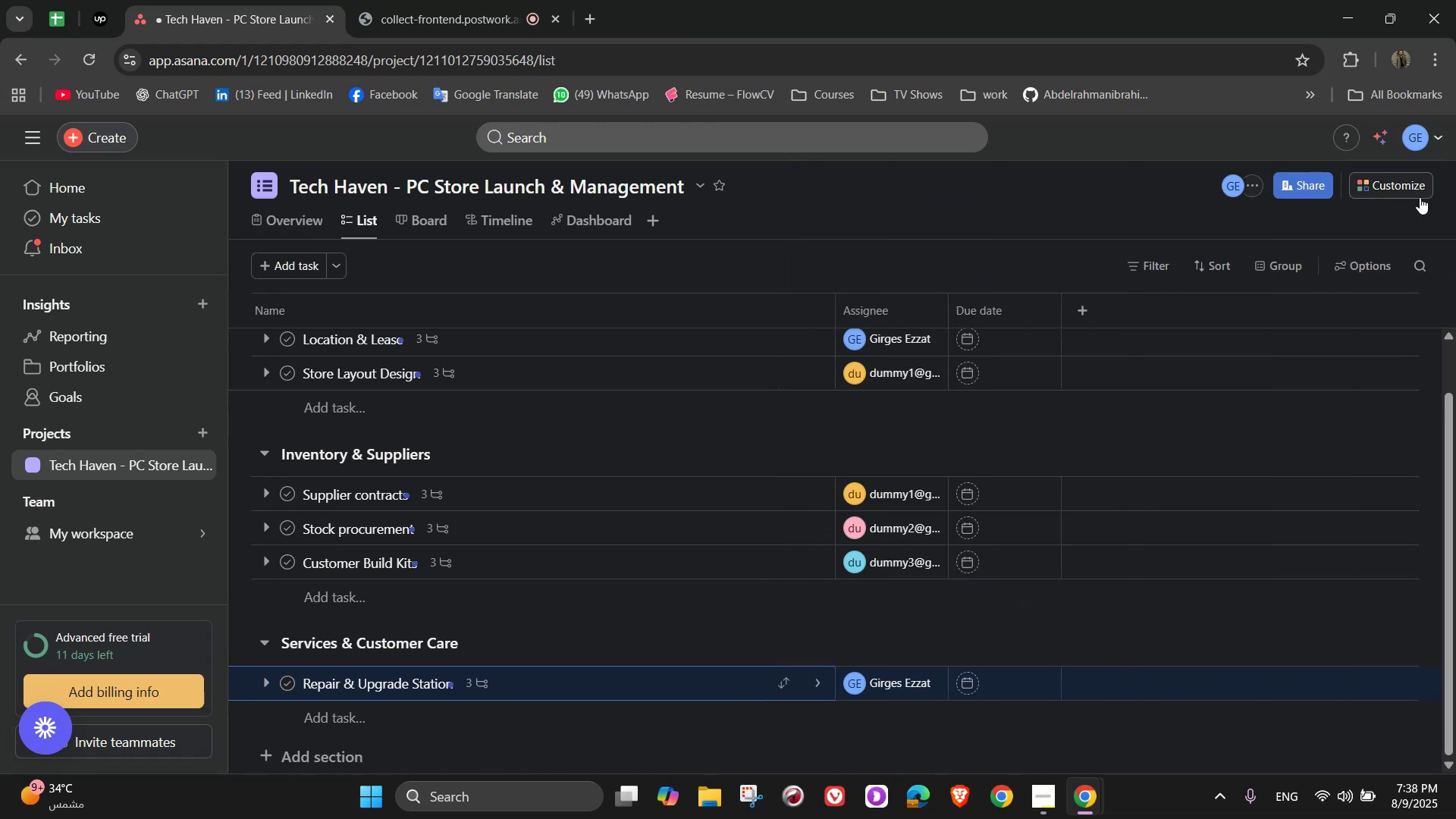 
scroll: coordinate [1037, 560], scroll_direction: down, amount: 2.0
 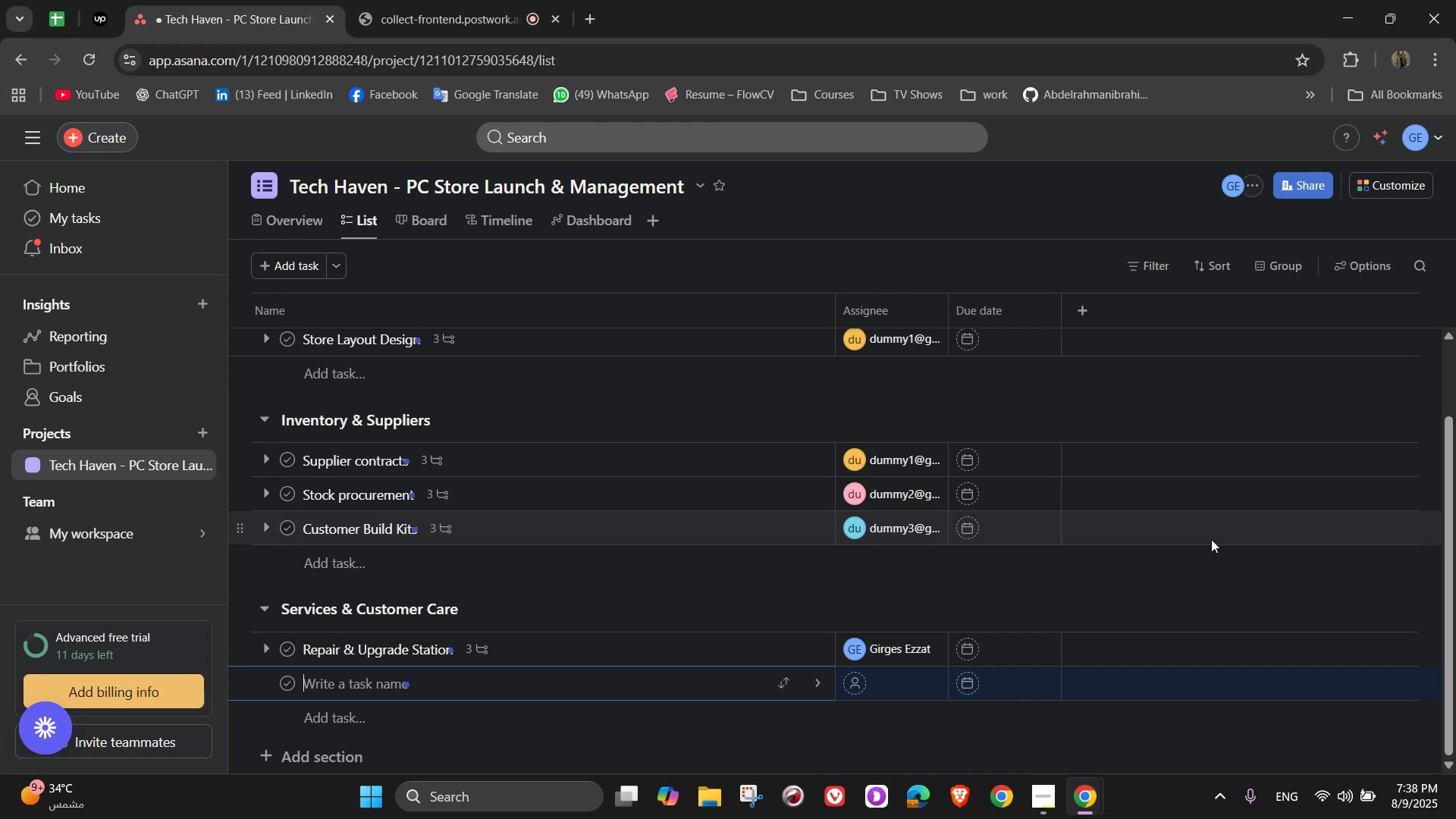 
wait(12.25)
 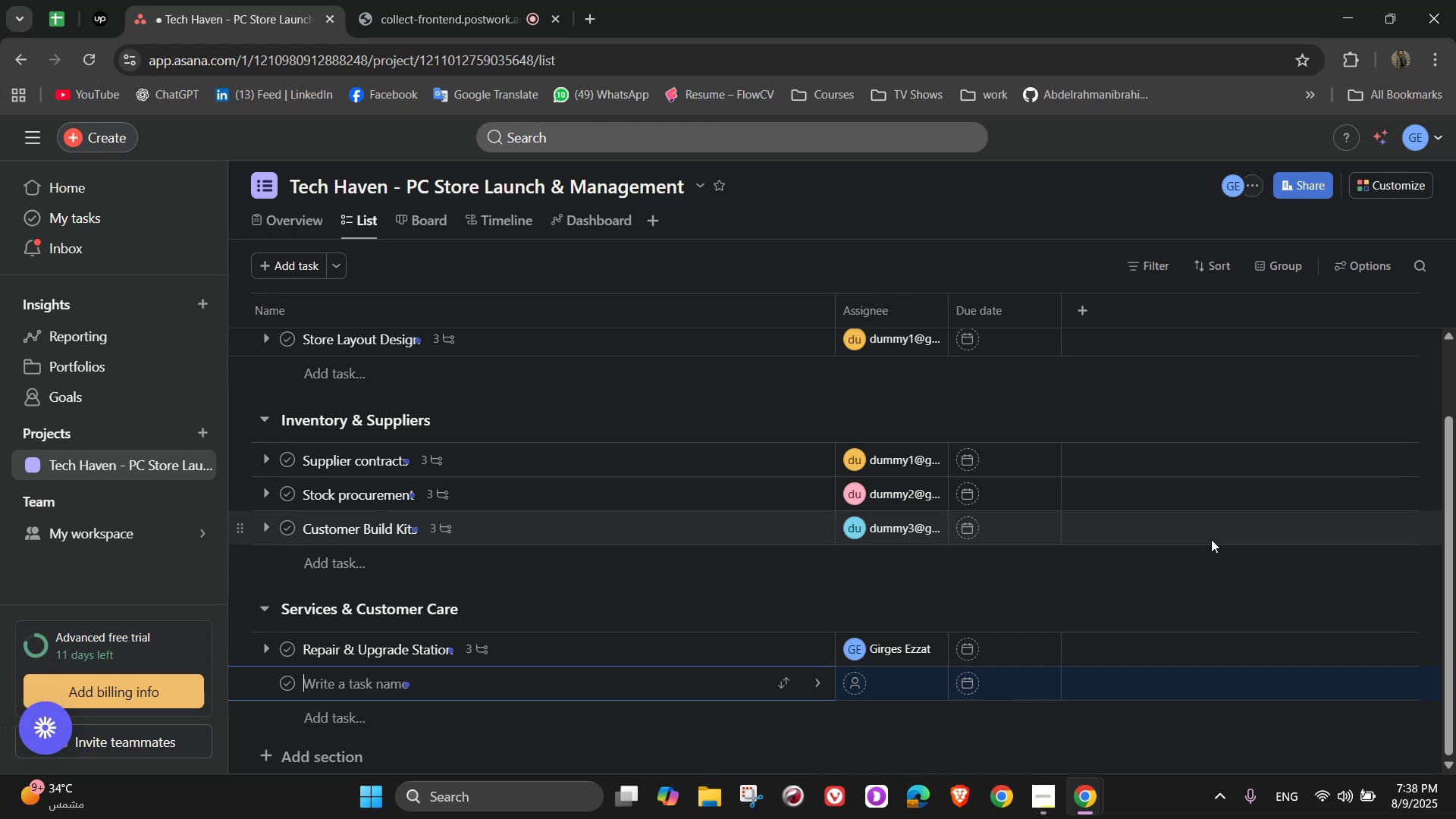 
type(Customer Support Process)
 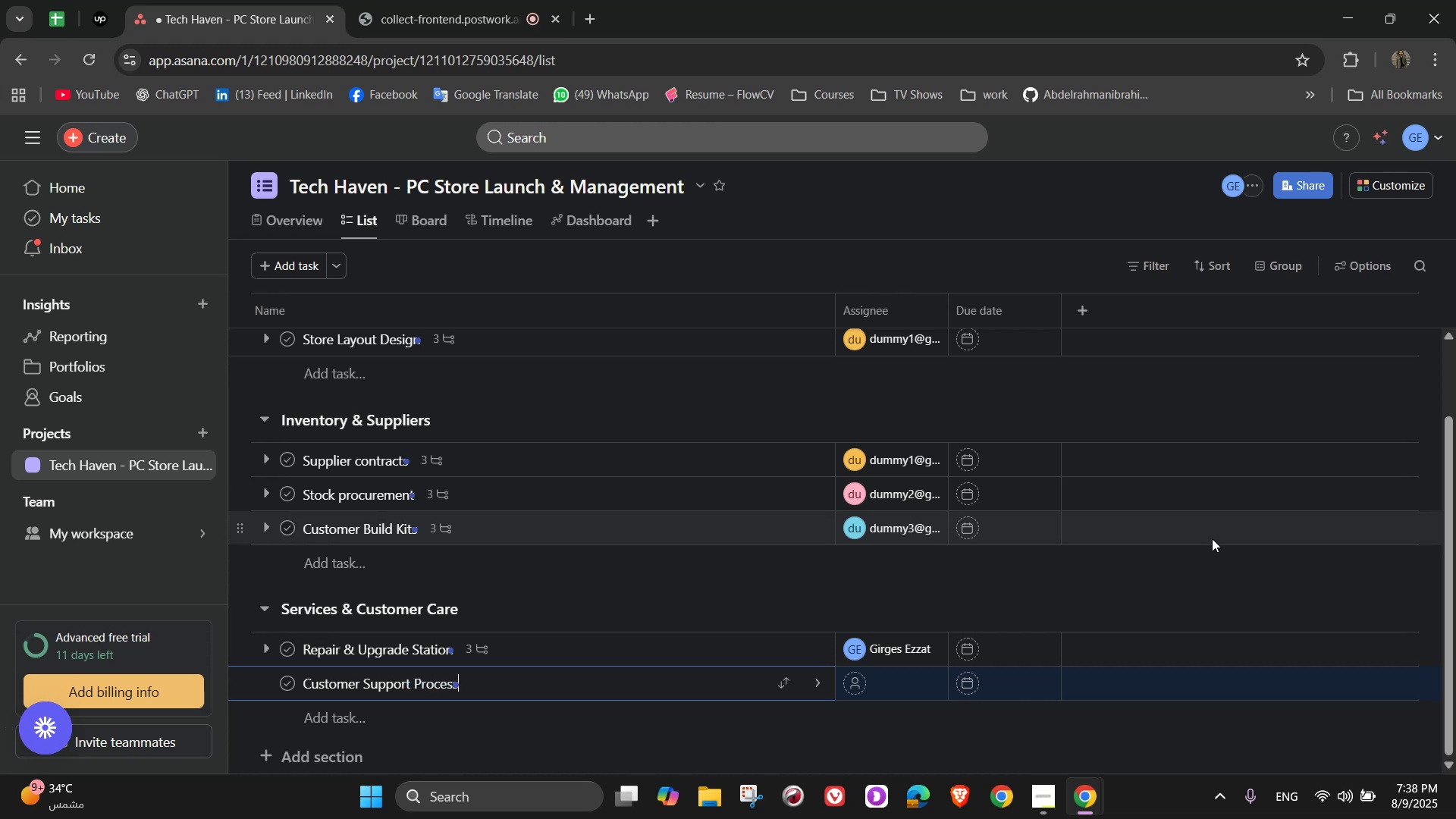 
wait(12.43)
 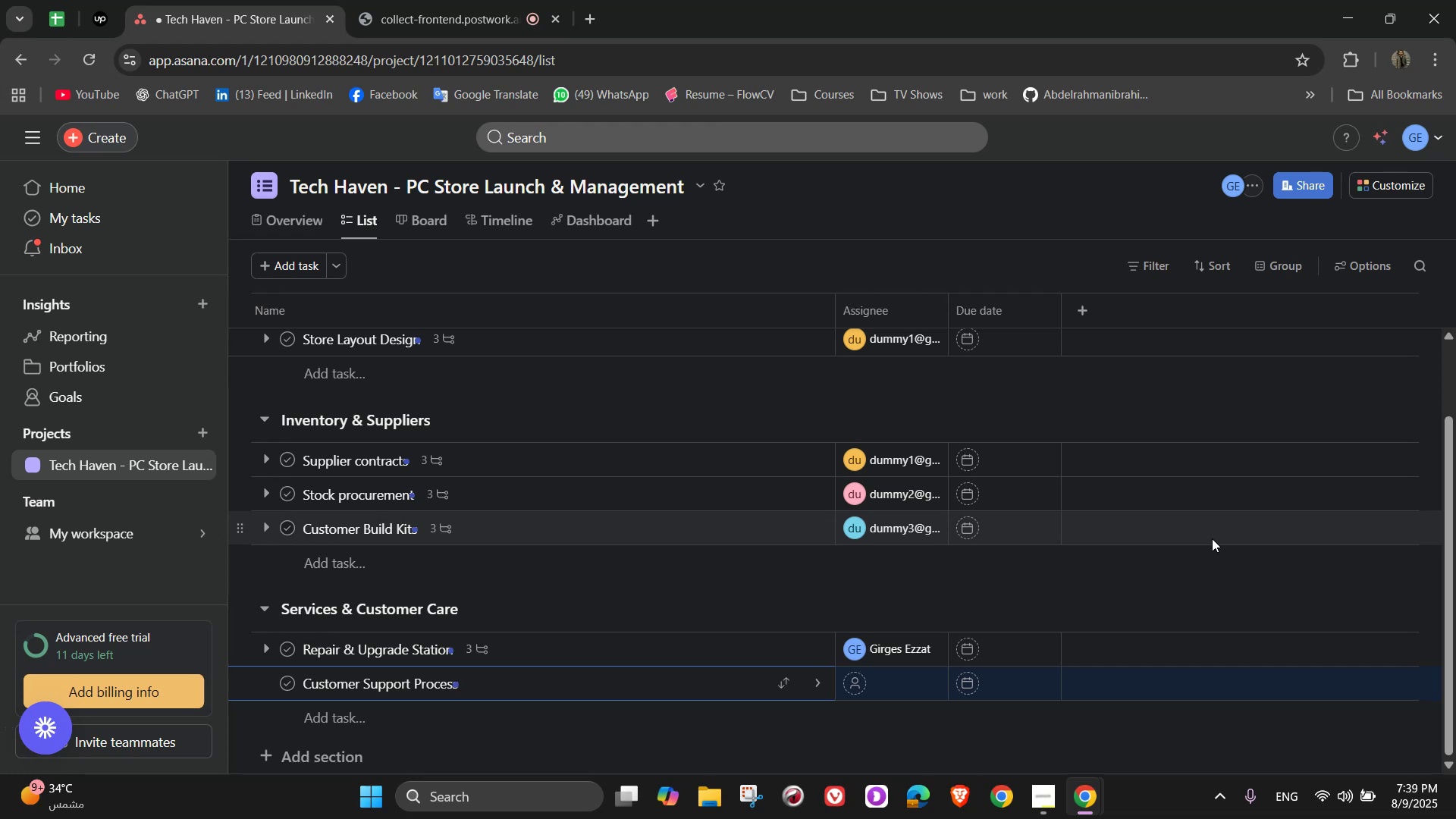 
left_click([819, 682])
 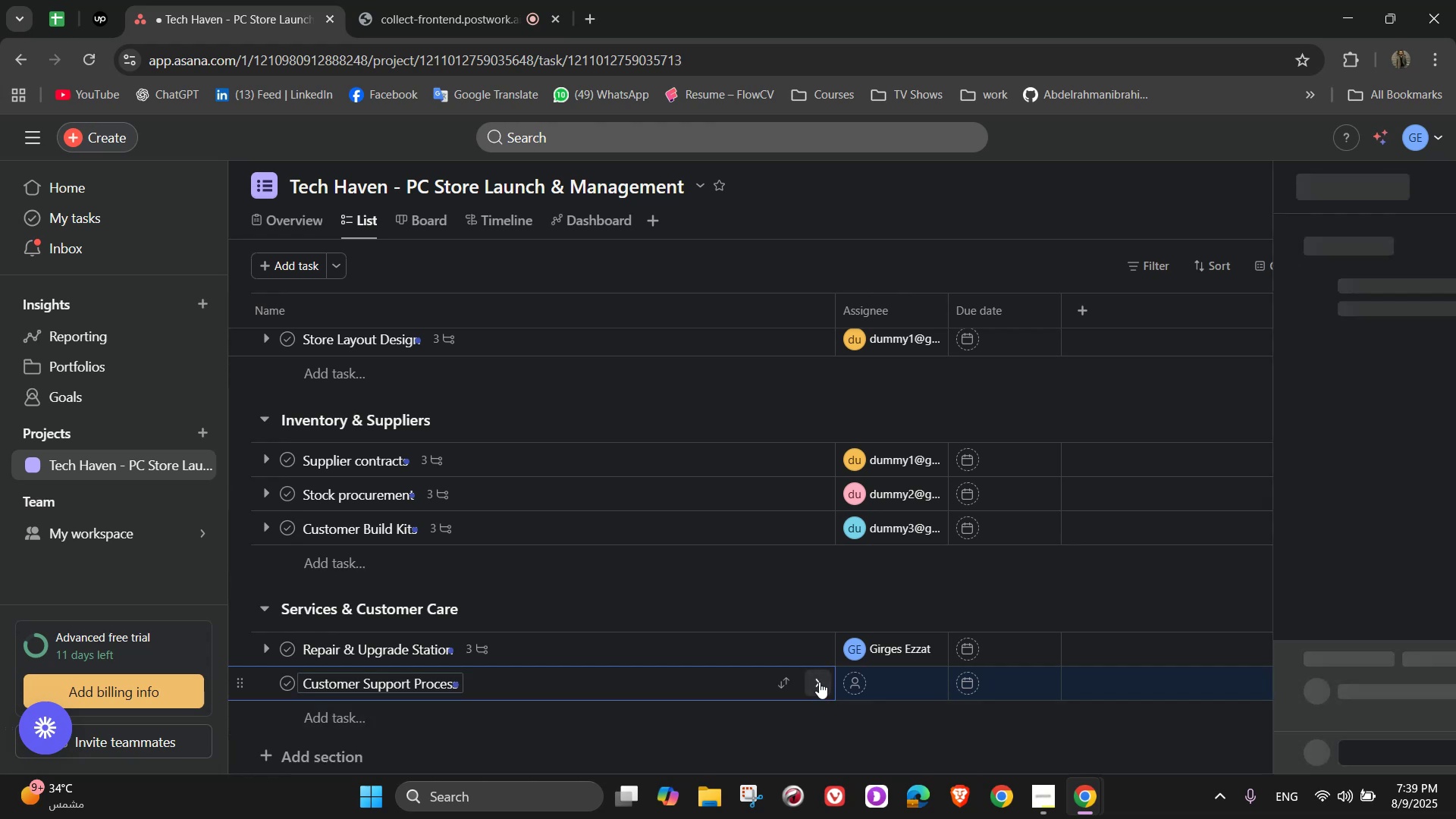 
mouse_move([817, 655])
 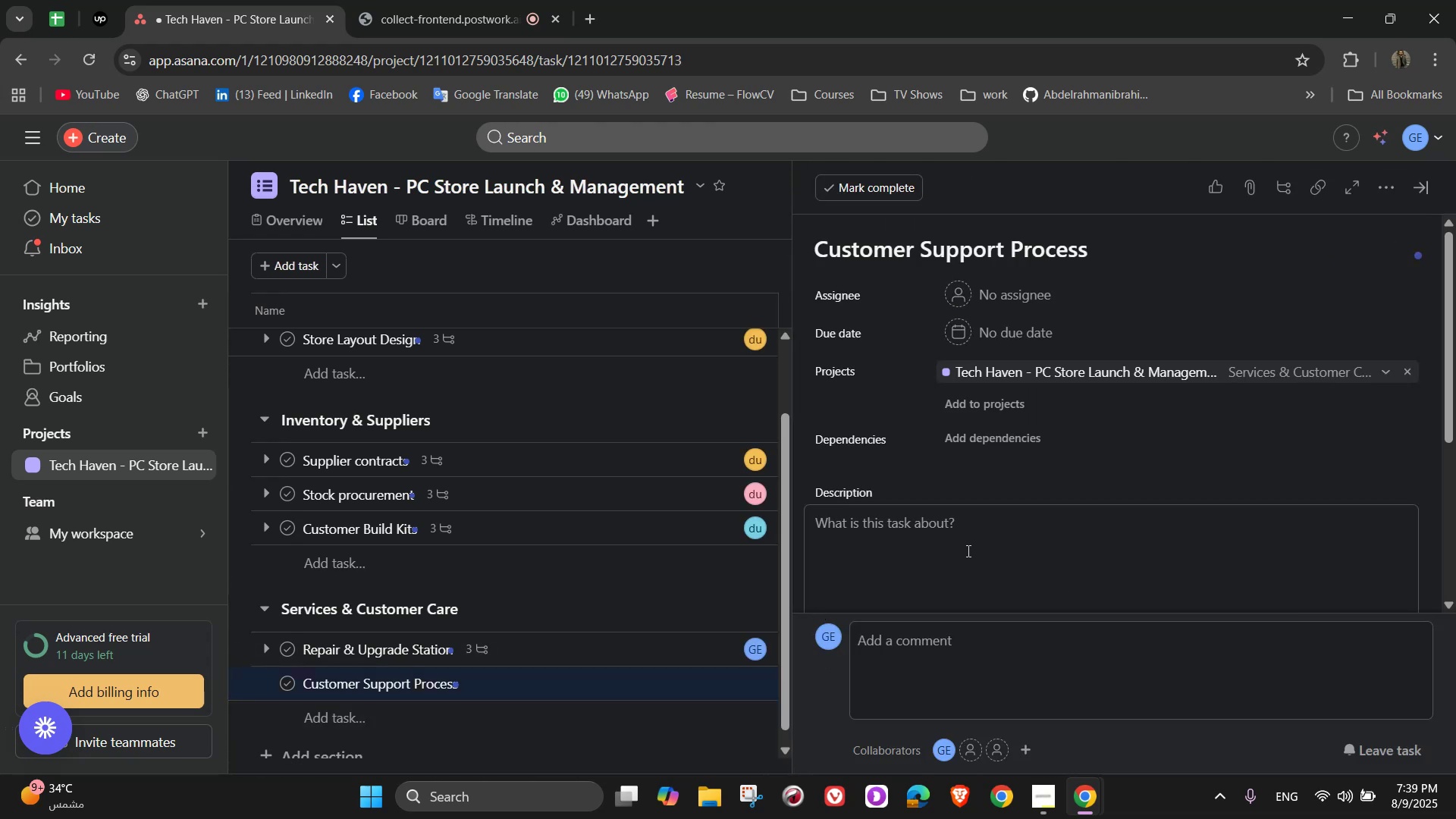 
wait(6.34)
 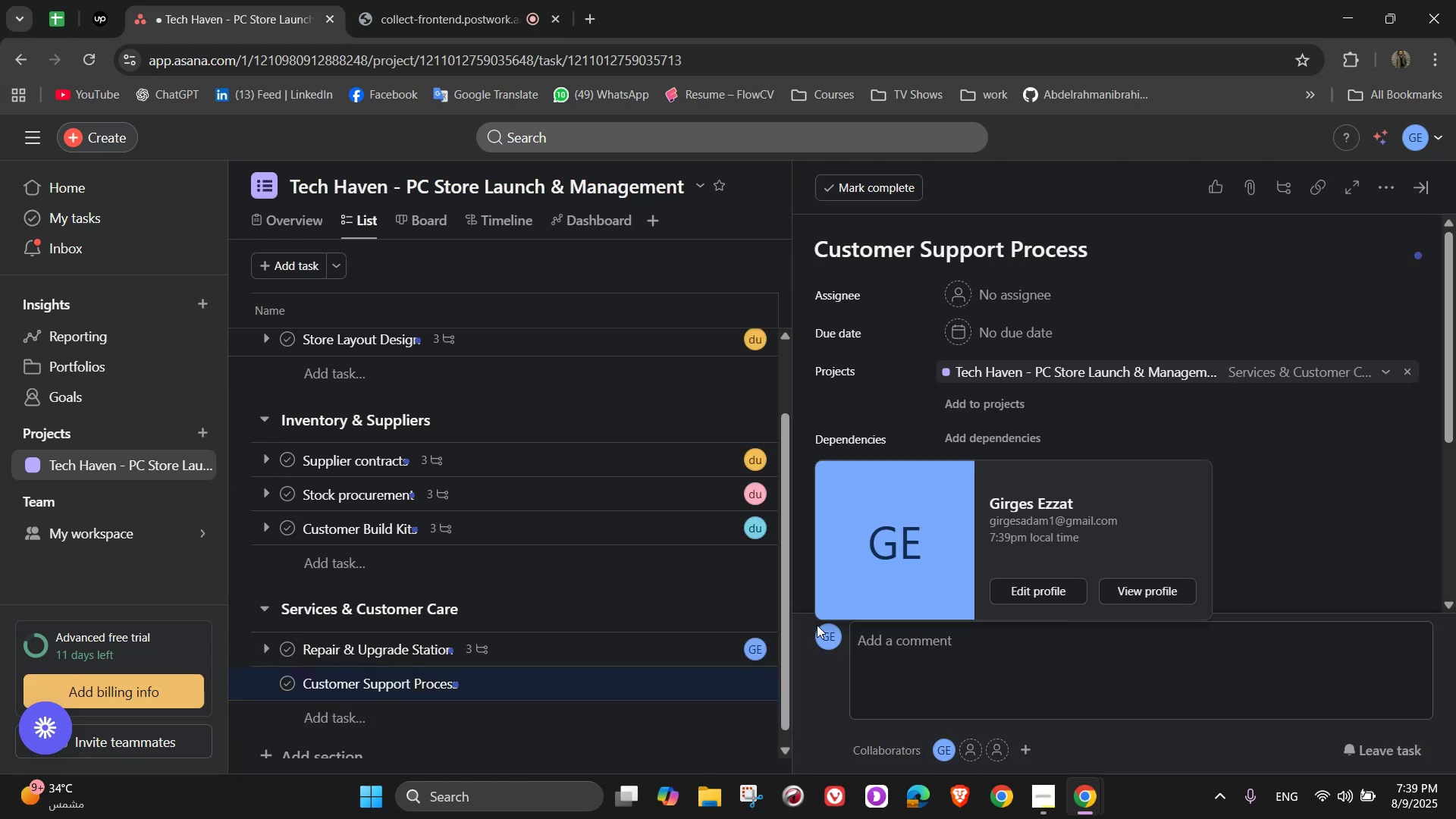 
left_click([1043, 294])
 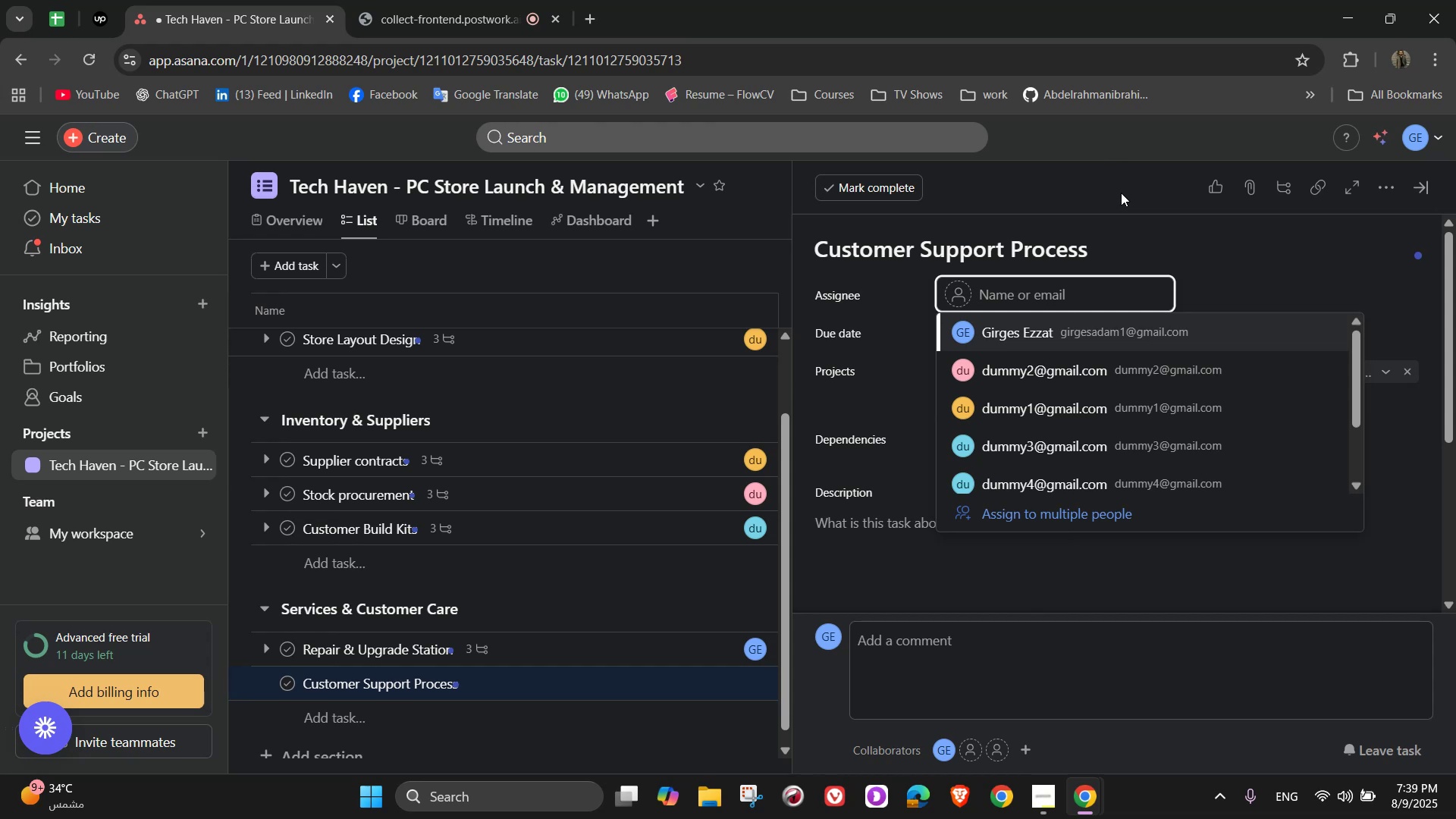 
wait(20.86)
 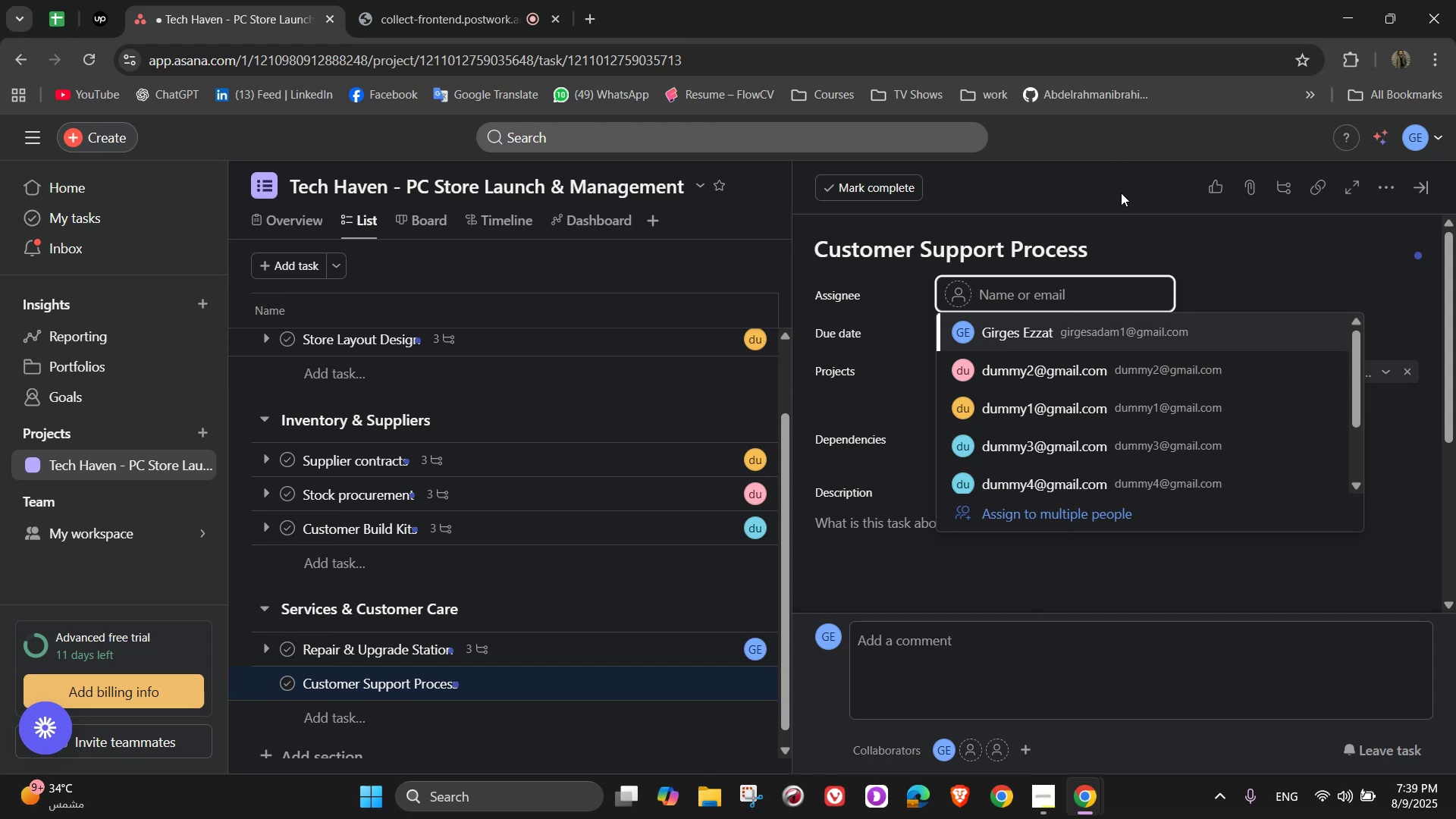 
left_click([1081, 408])
 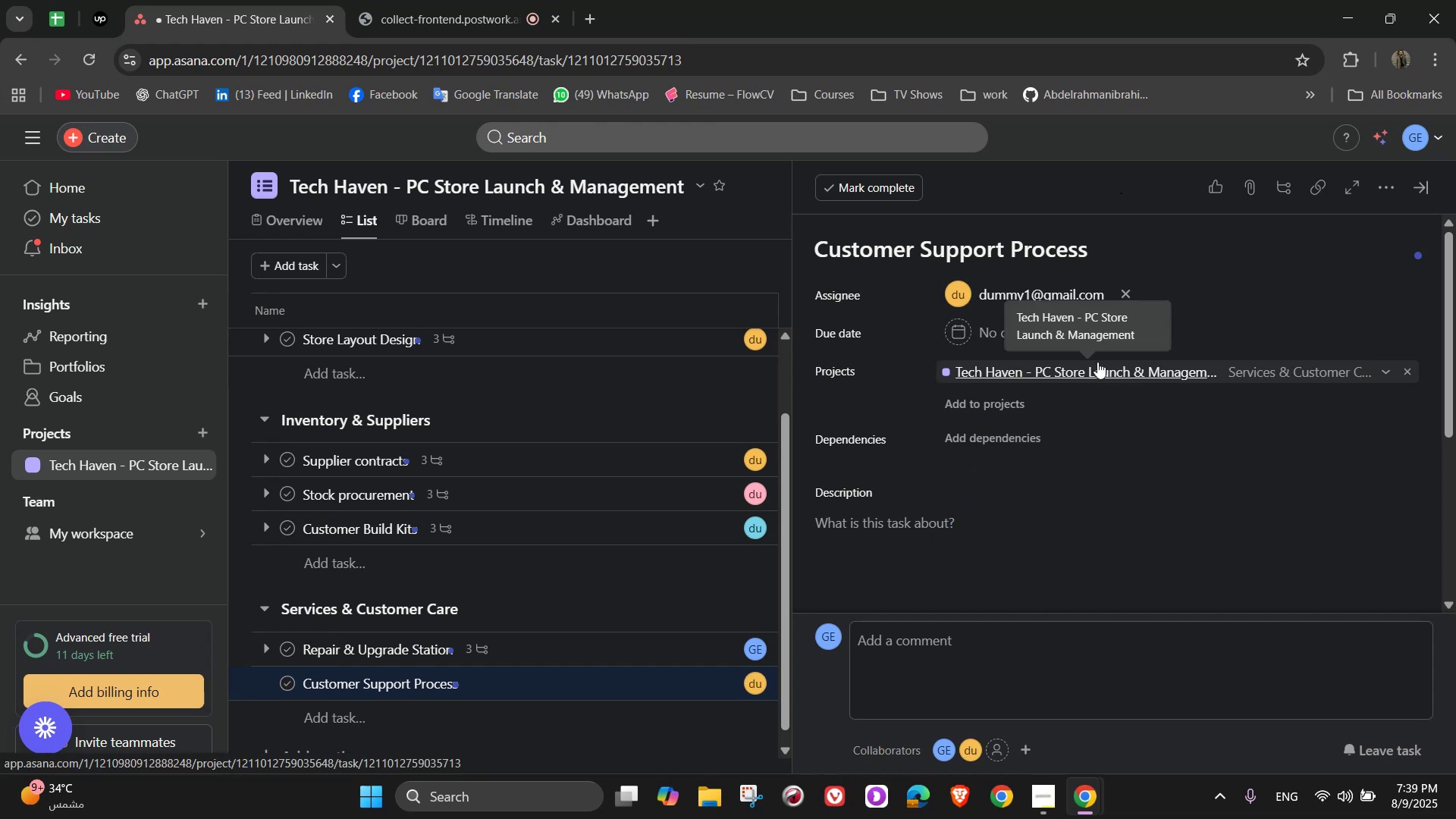 
wait(7.96)
 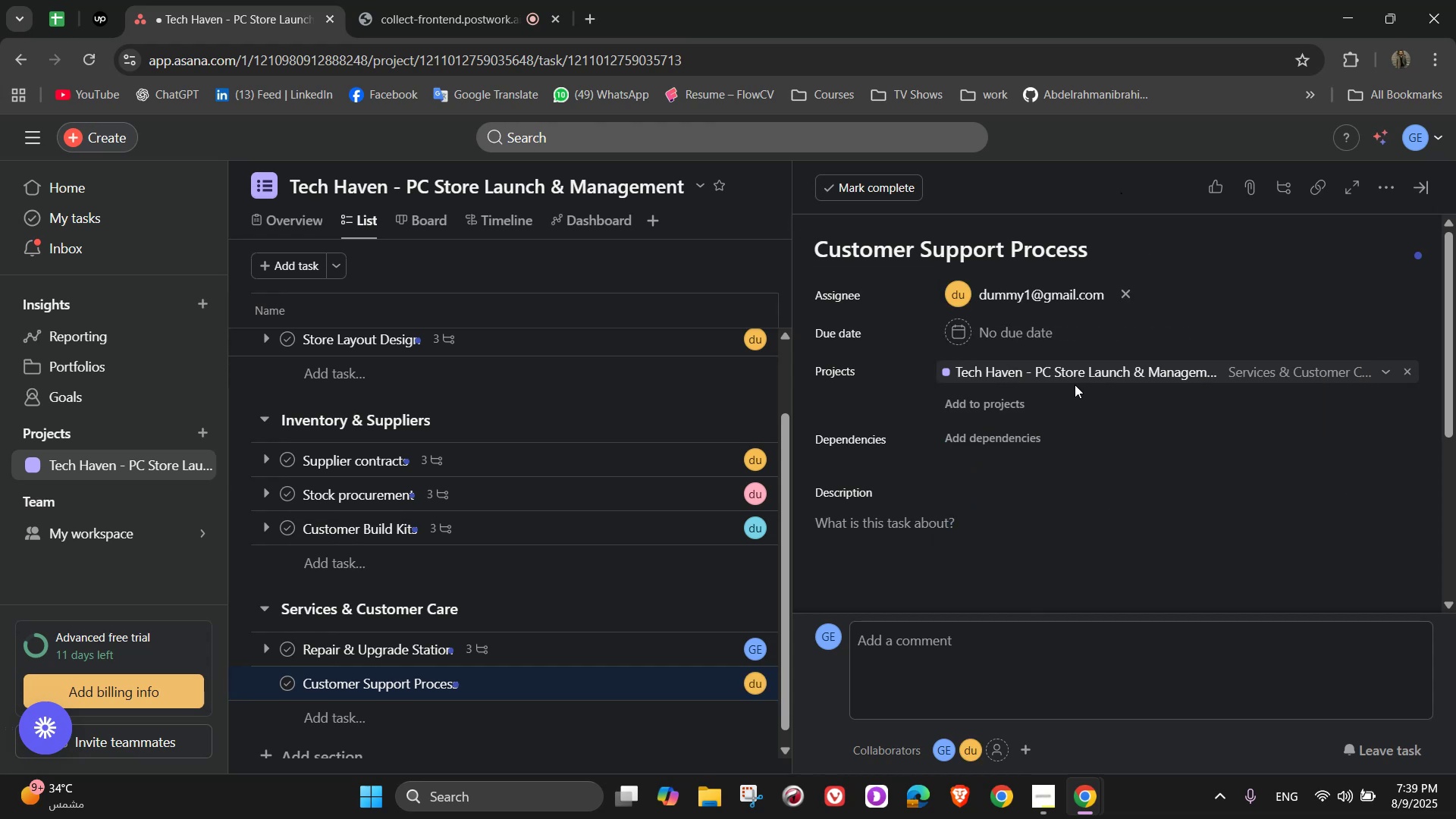 
left_click([1392, 194])
 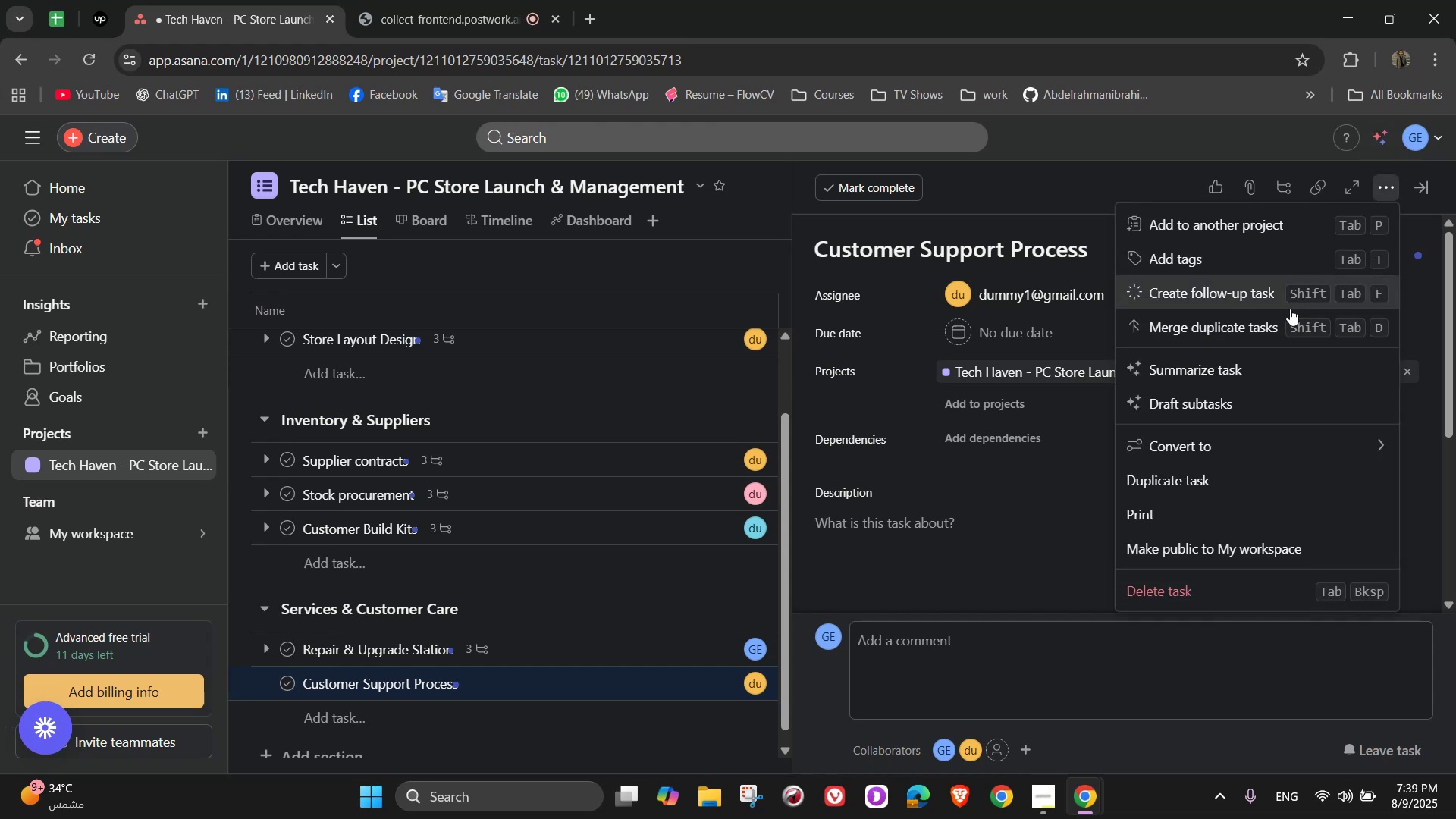 
wait(6.18)
 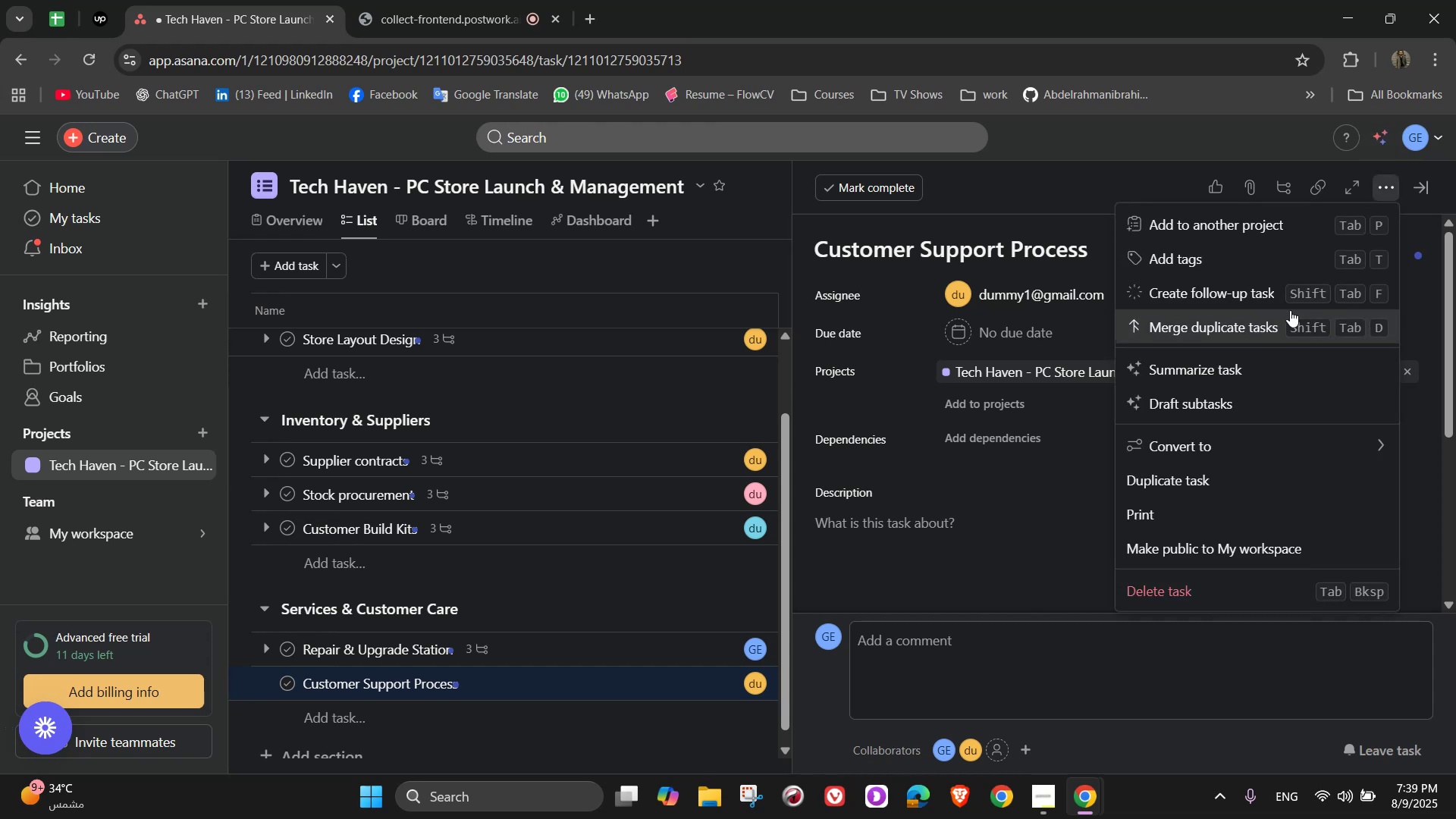 
left_click([1200, 263])
 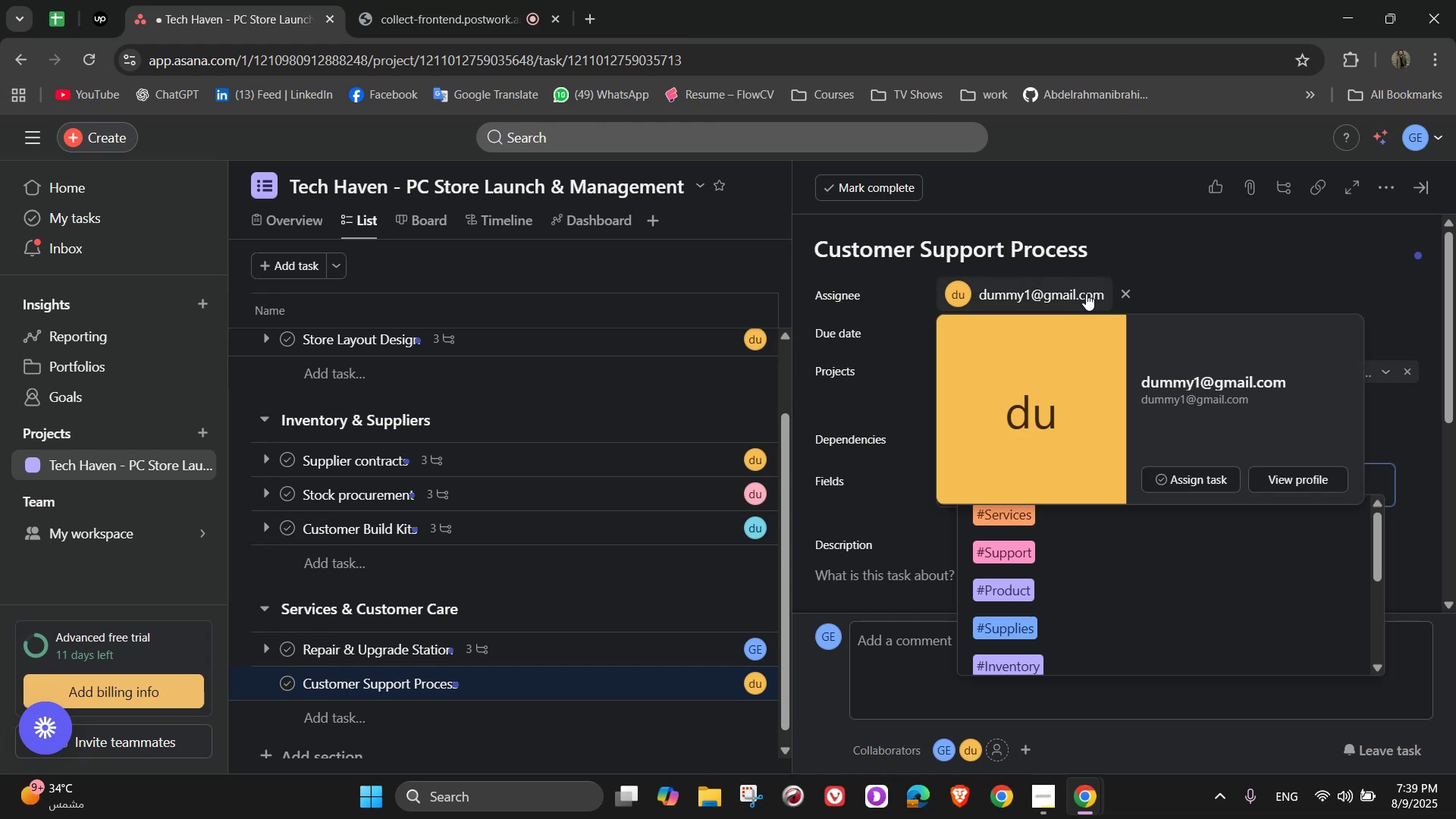 
wait(5.77)
 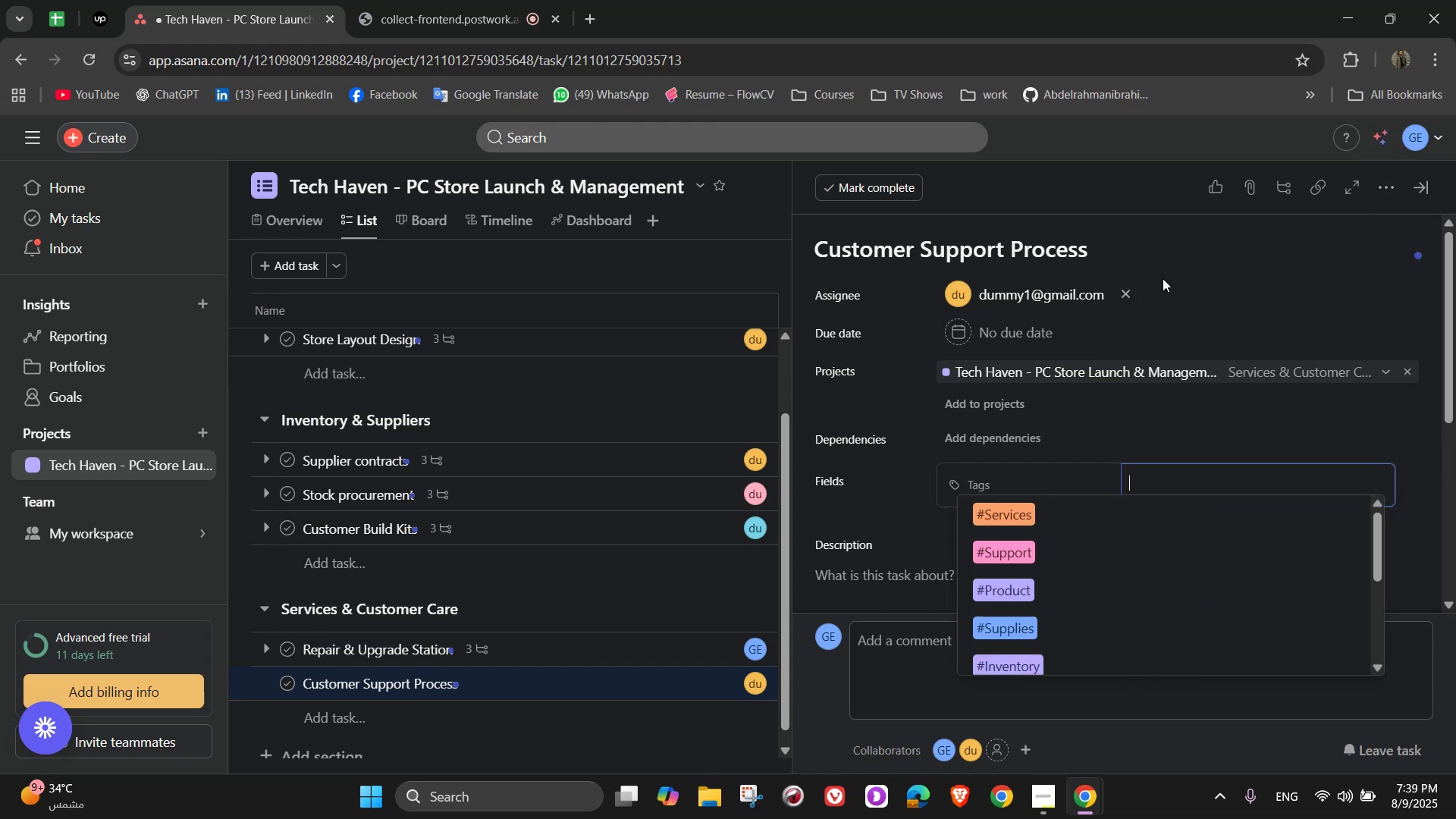 
mouse_move([878, 428])
 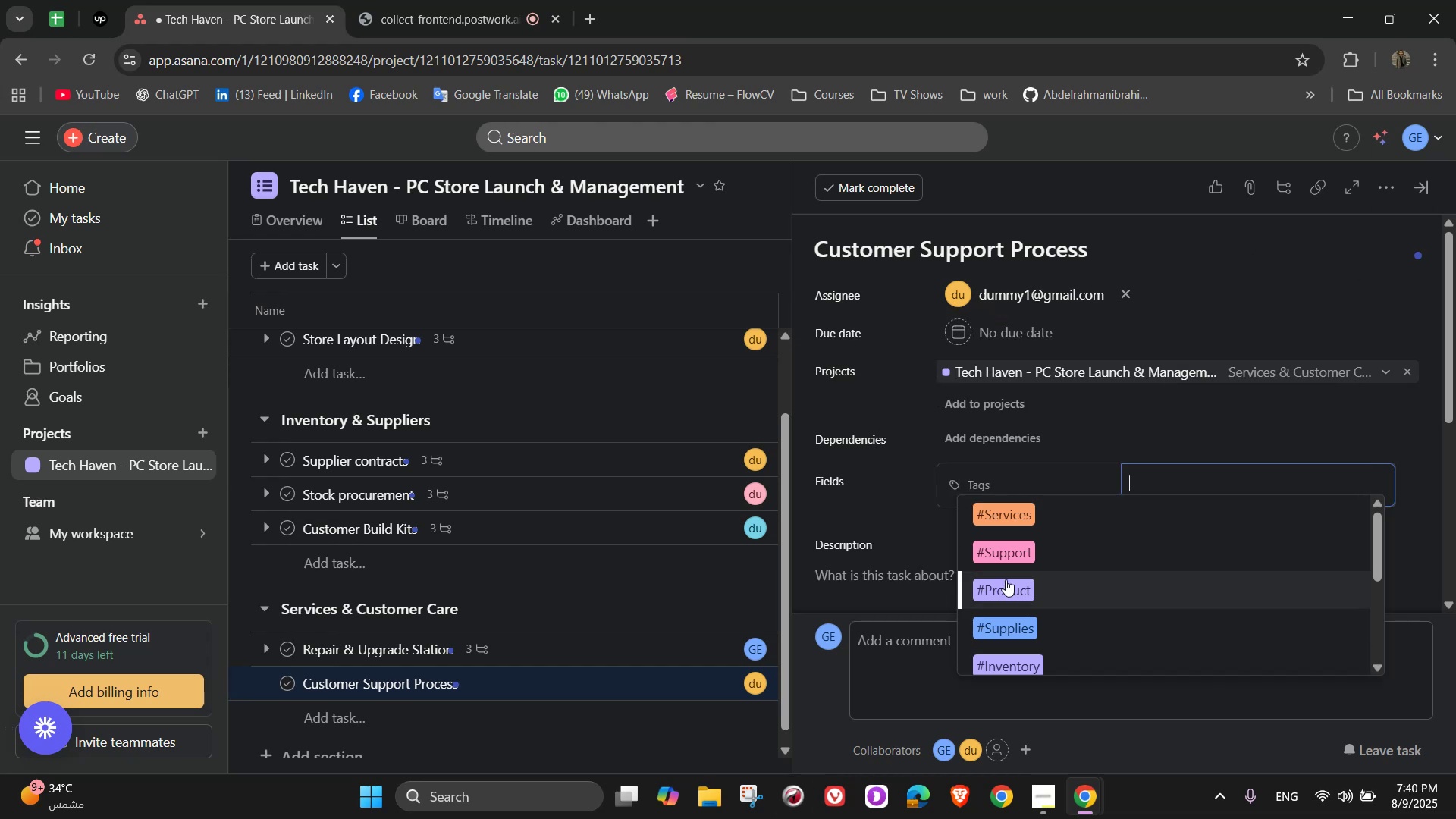 
left_click([1048, 545])
 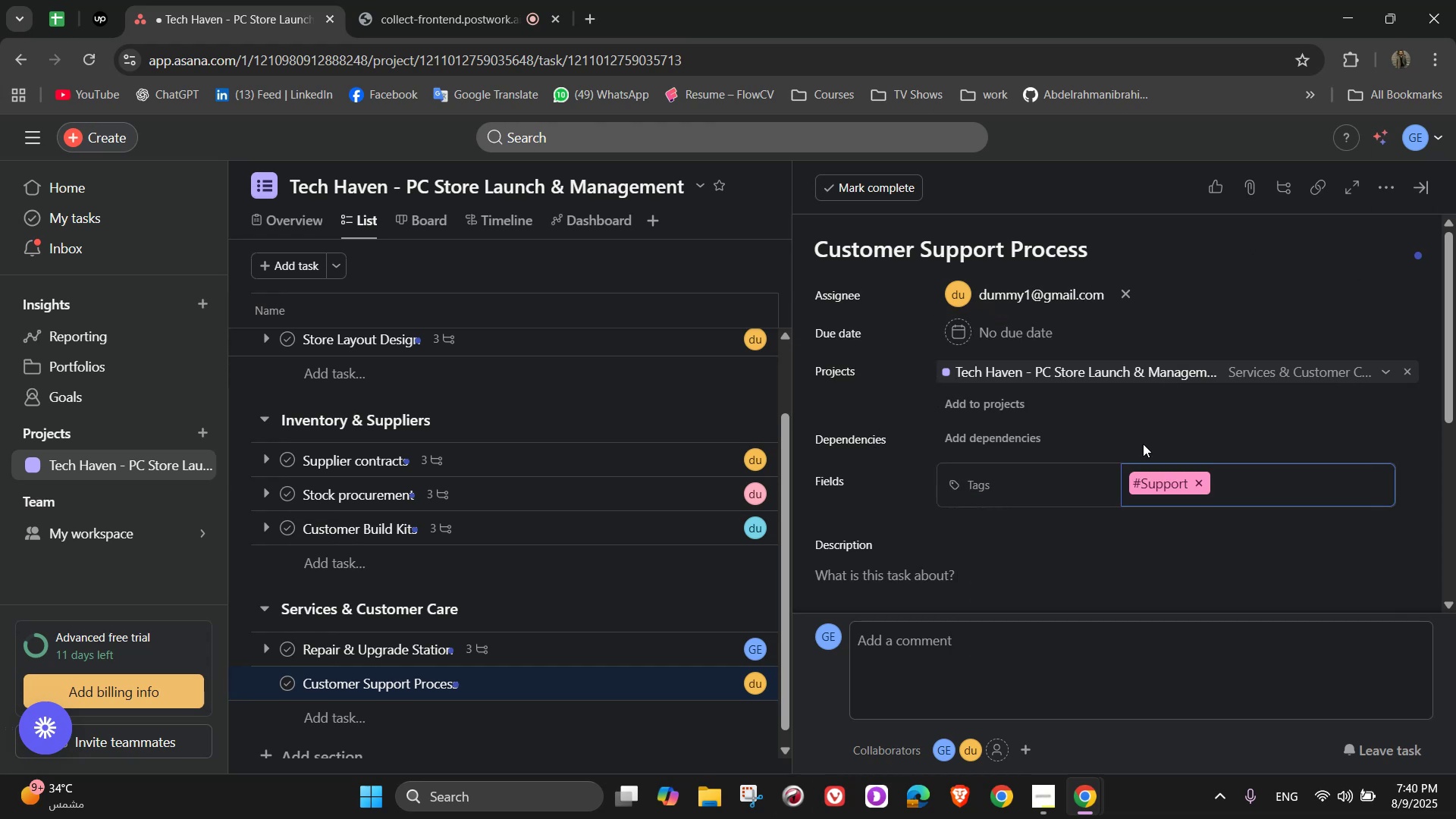 
scroll: coordinate [1153, 439], scroll_direction: down, amount: 3.0
 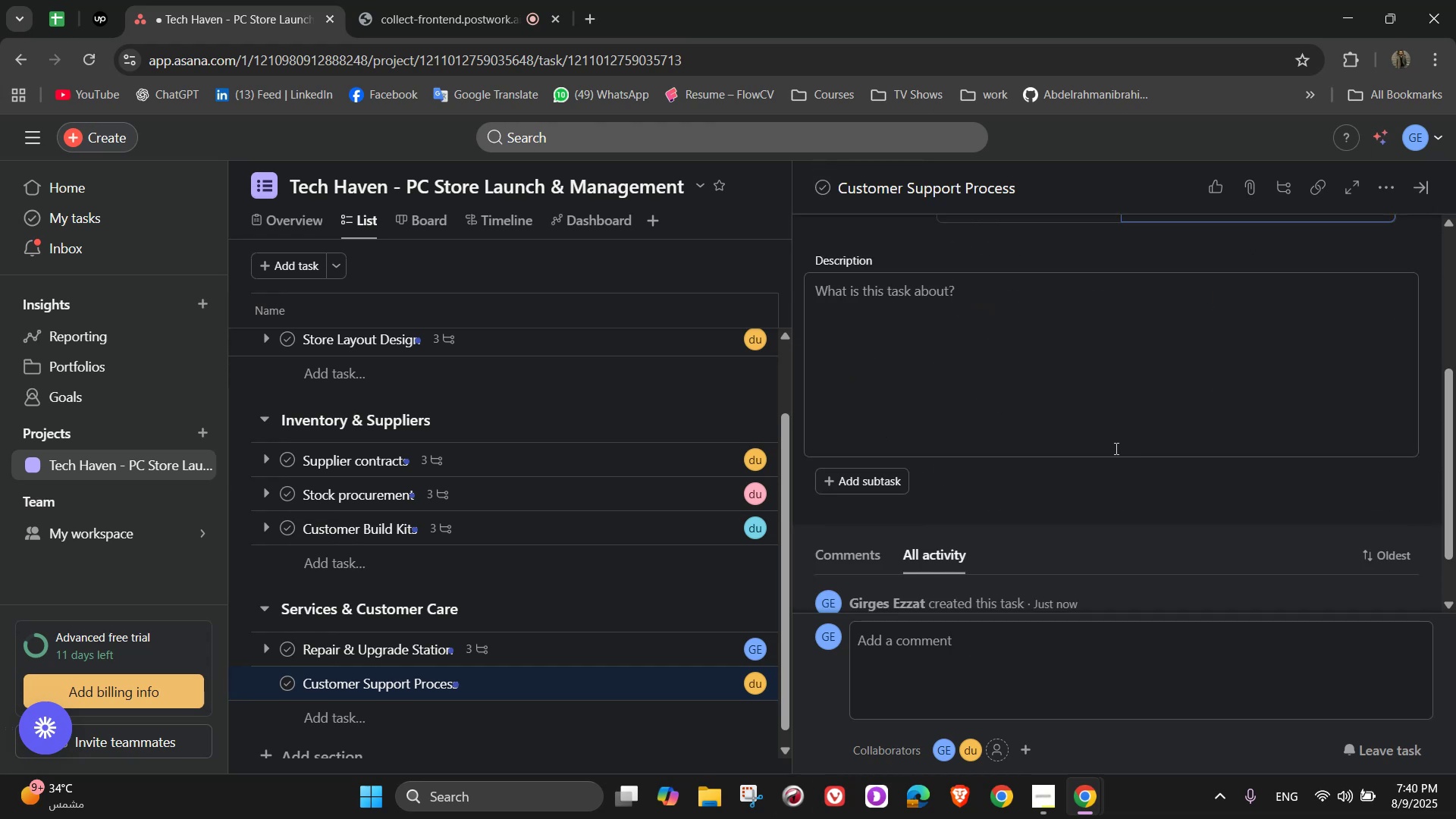 
left_click([1100, 411])
 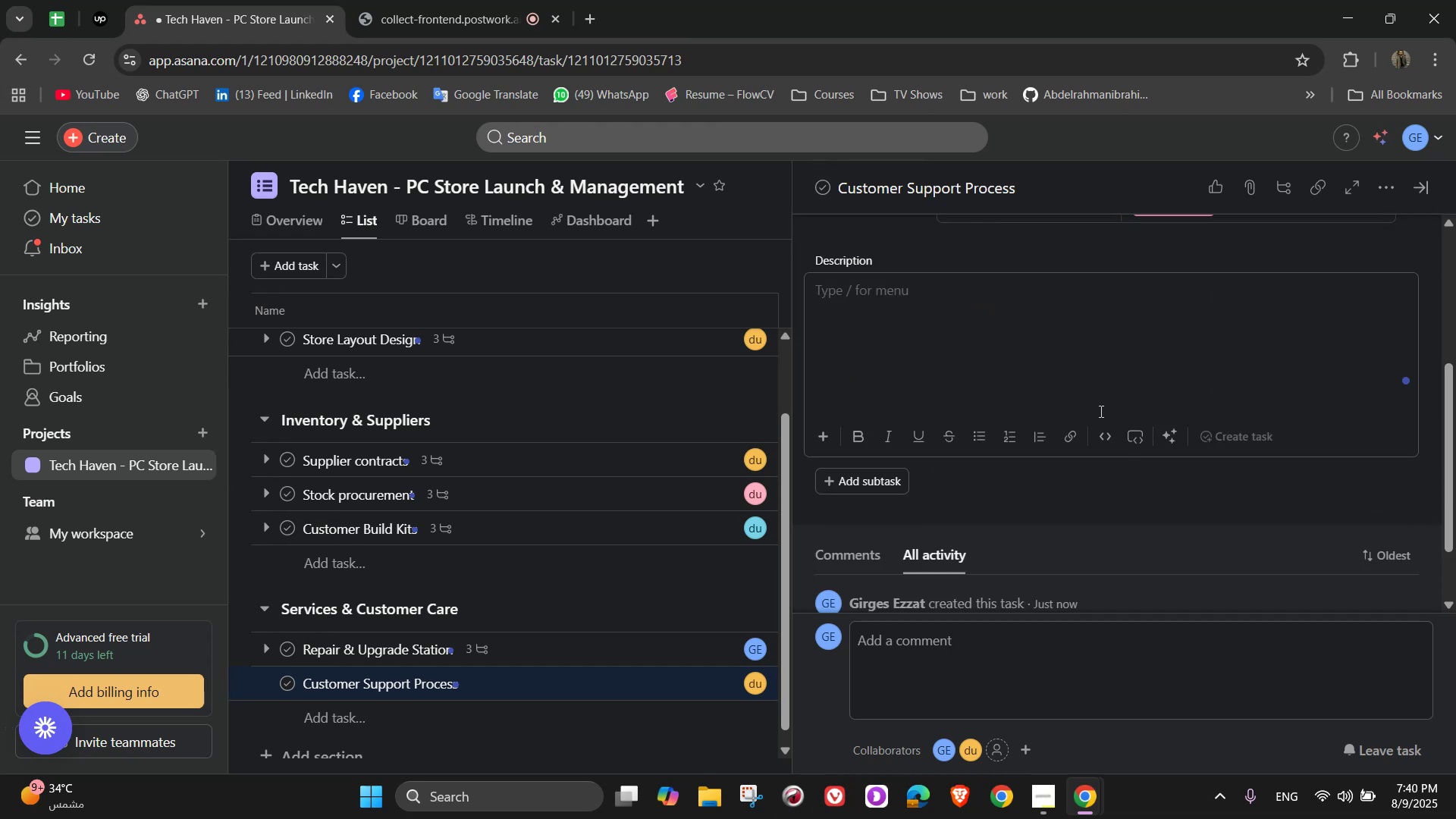 
type(Handel)
key(Backspace)
key(Backspace)
type(le product questions and troubleshooting)
 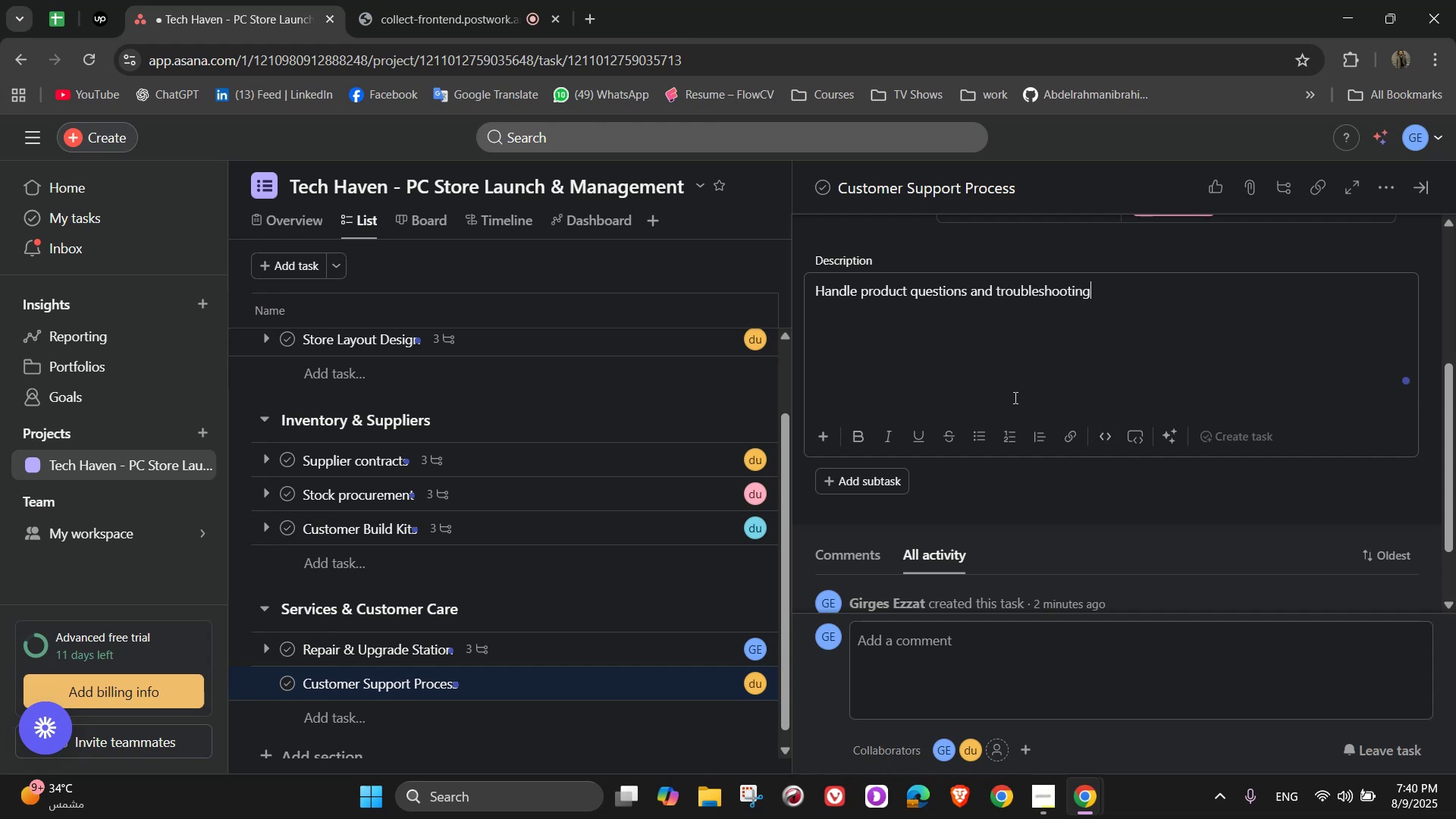 
wait(5.1)
 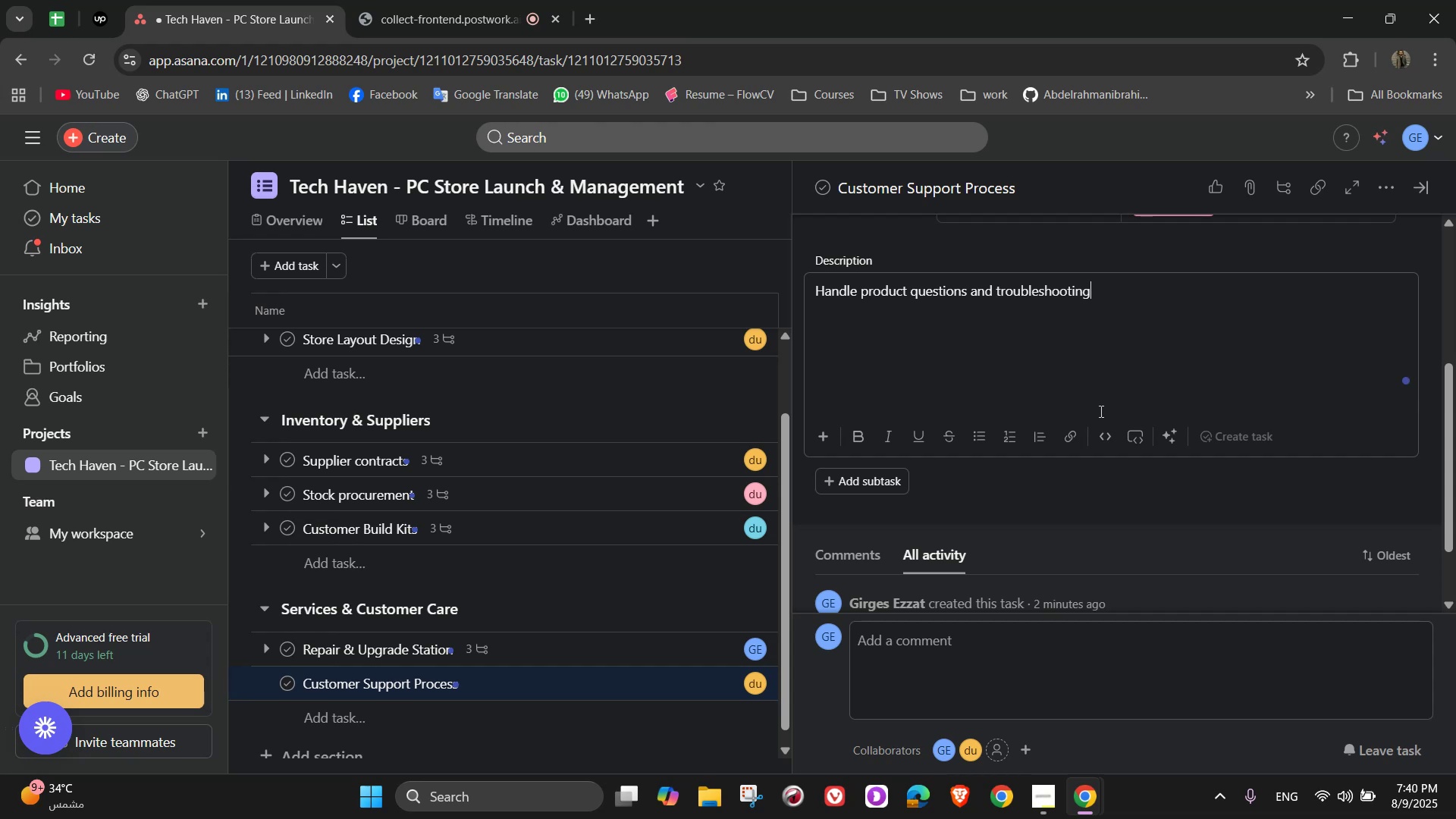 
scroll: coordinate [1089, 366], scroll_direction: down, amount: 1.0
 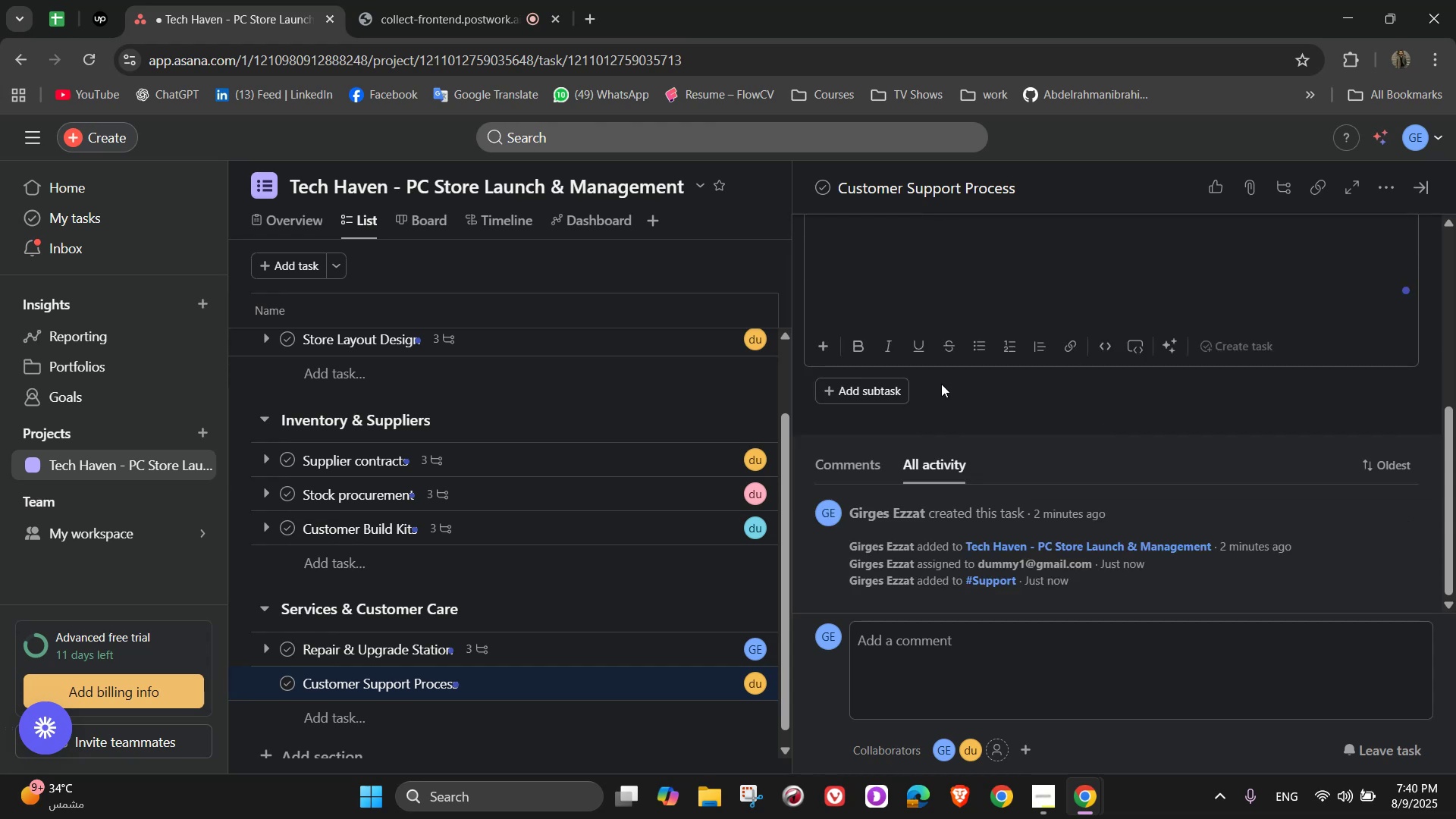 
left_click([941, 384])
 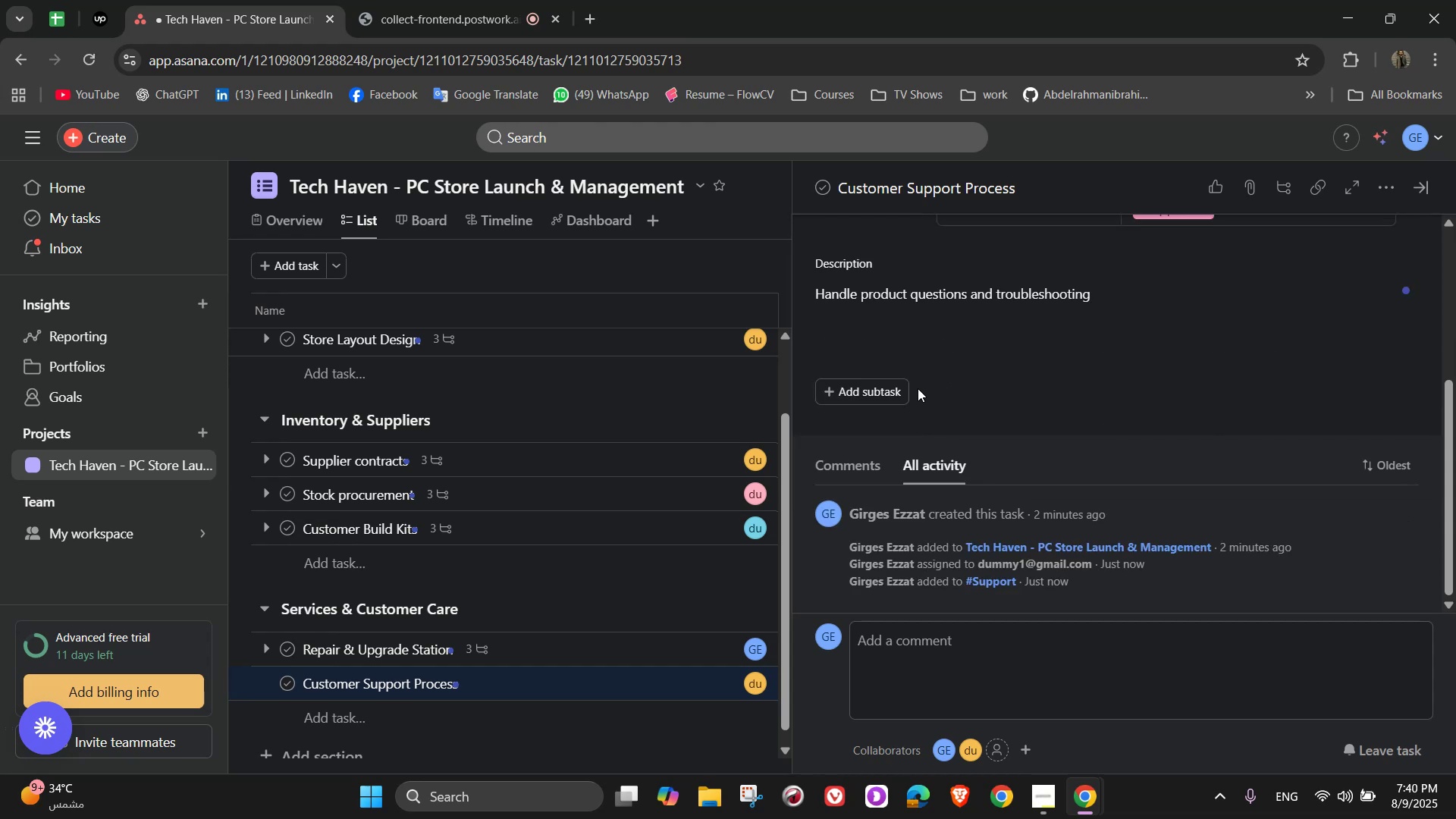 
left_click([880, 385])
 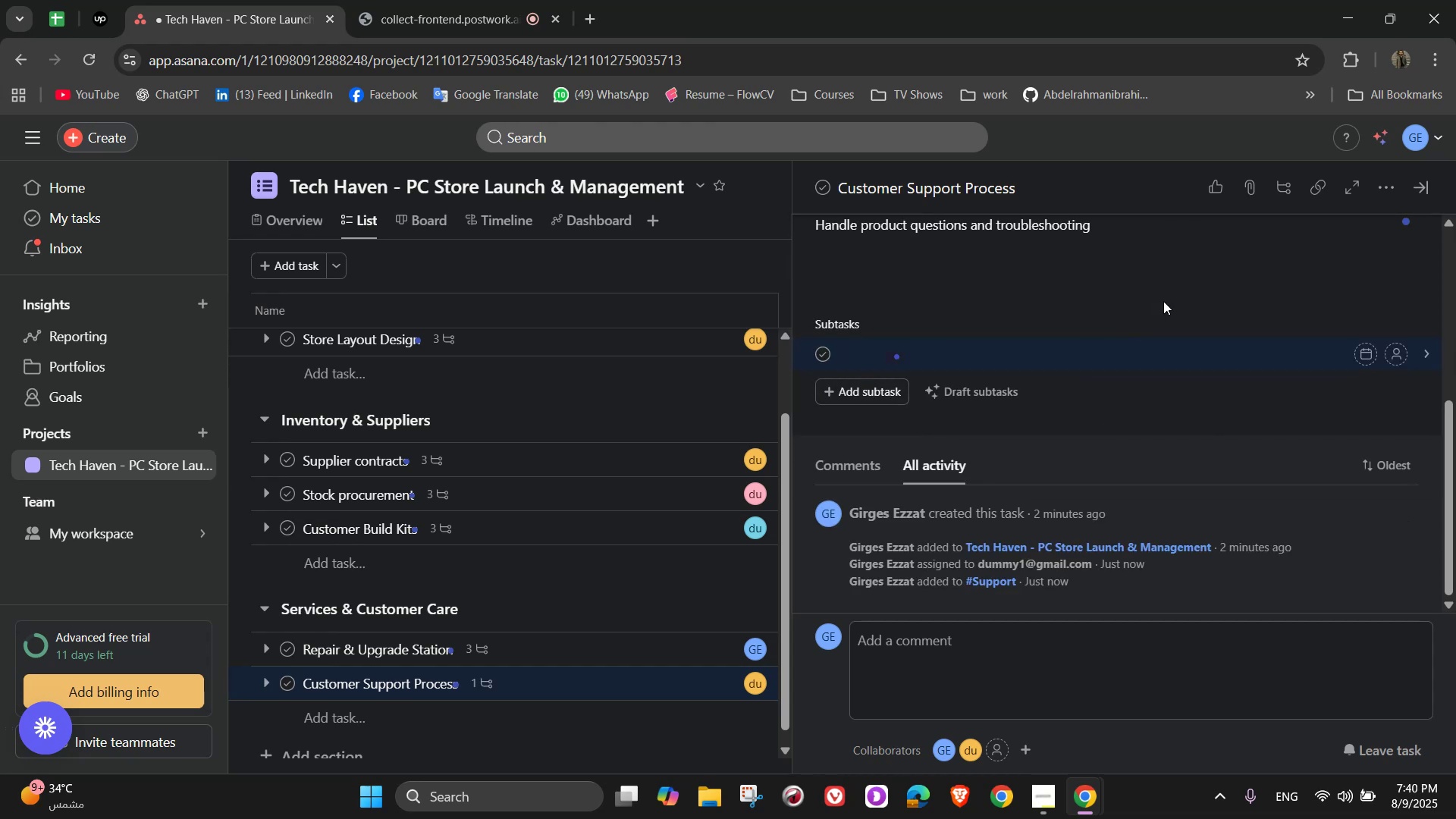 
type(Respond)
 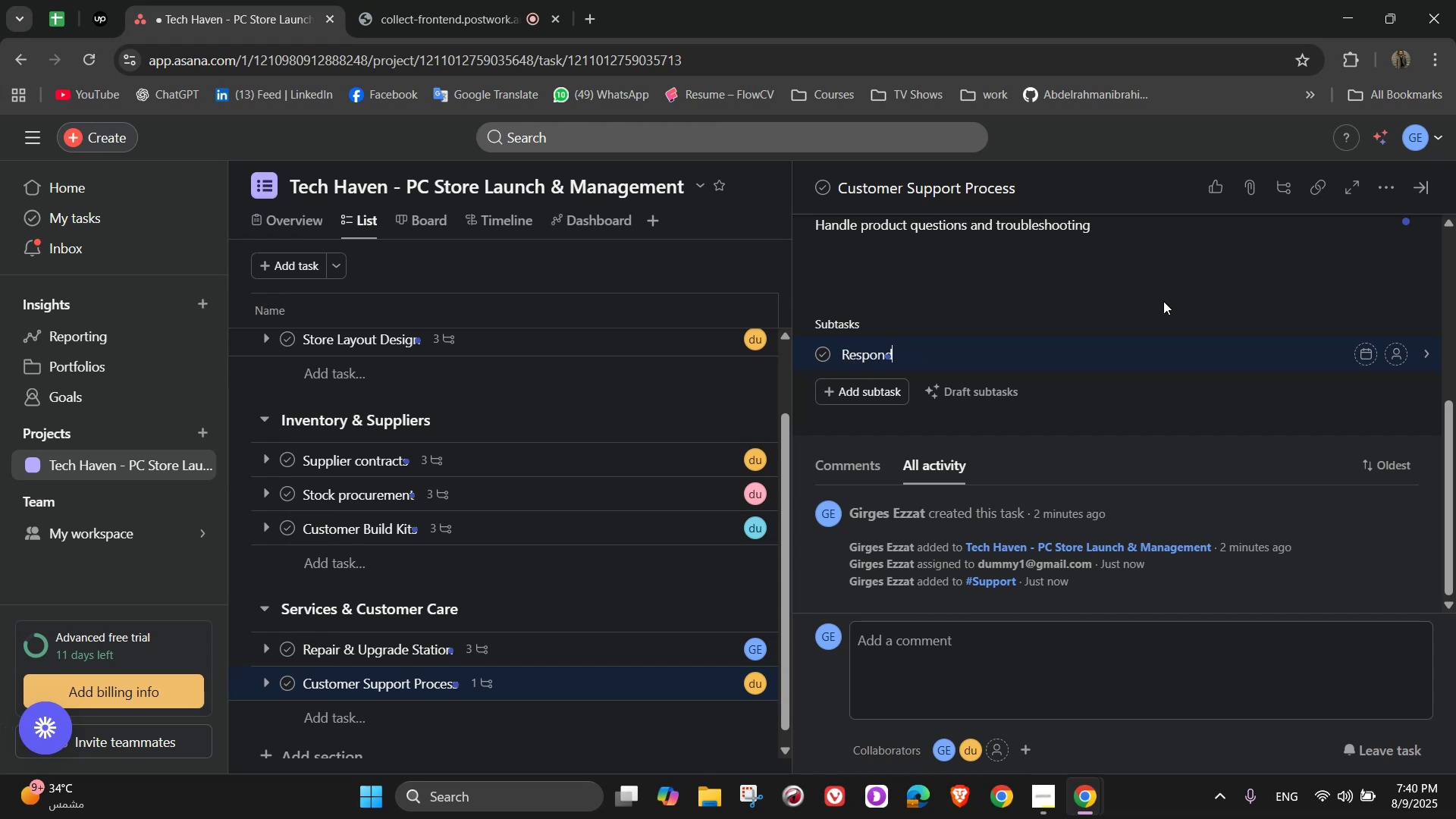 
key(Space)
 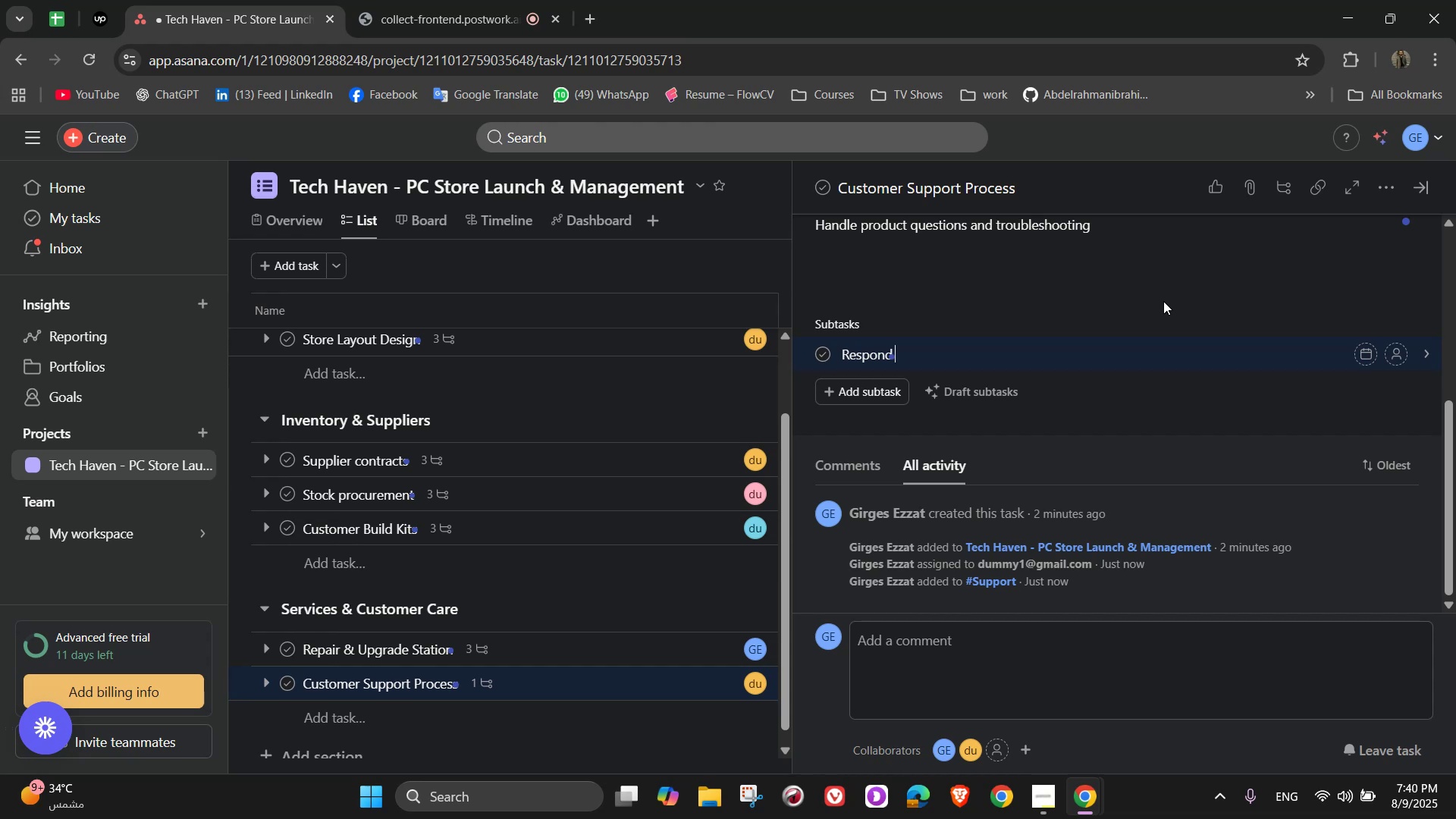 
wait(6.08)
 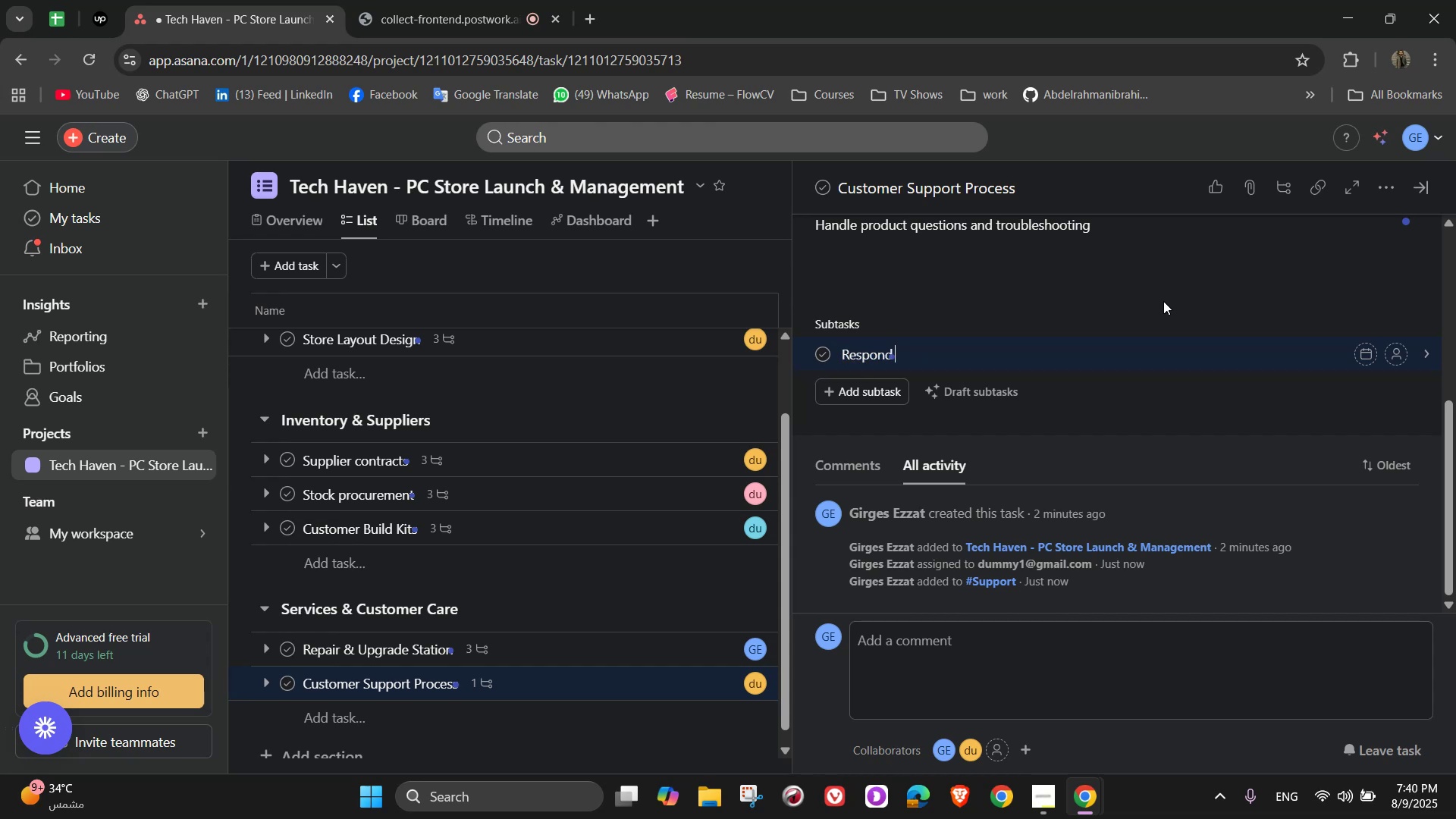 
type(to calls, emails, and)
 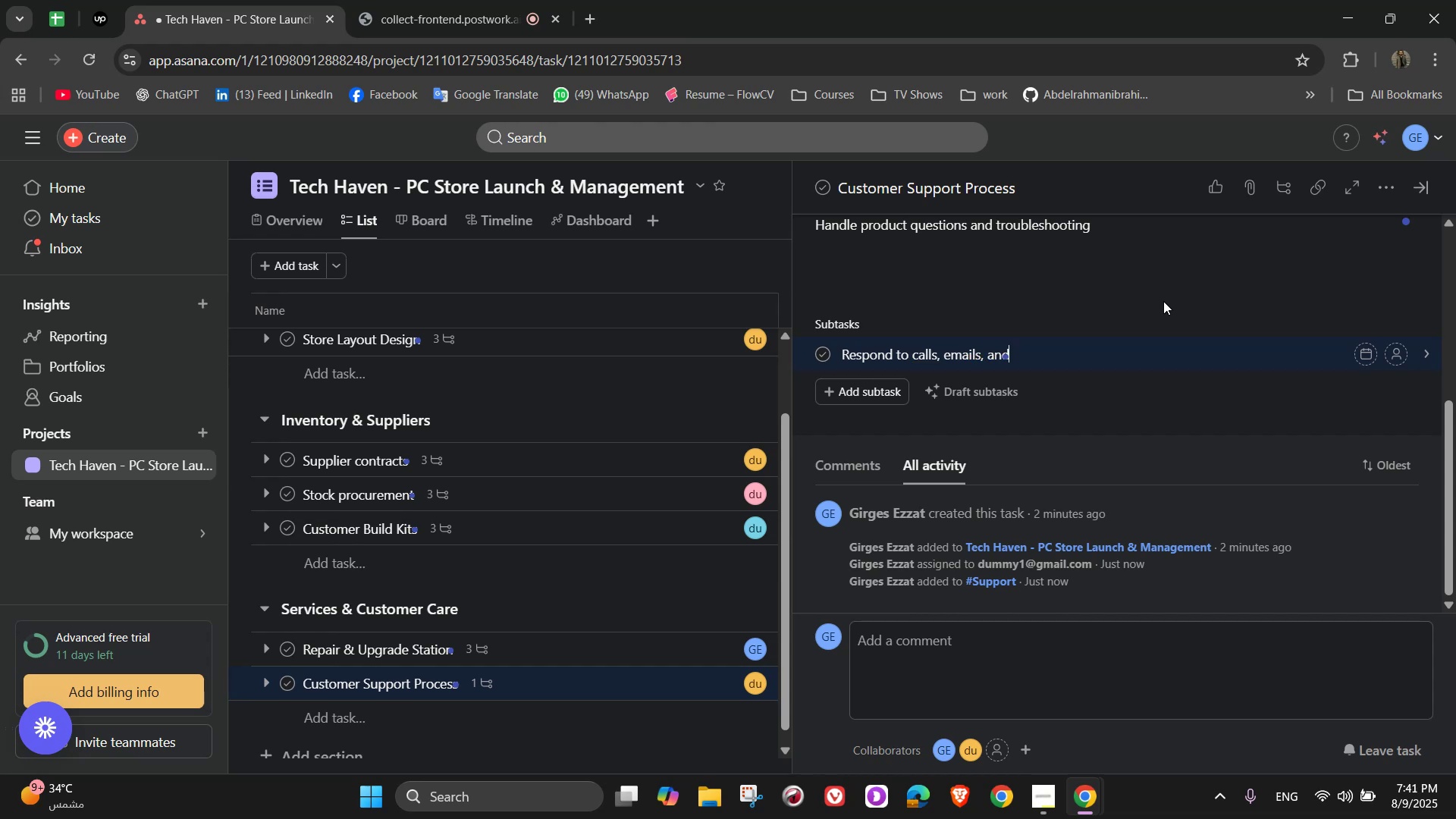 
type(walk)
 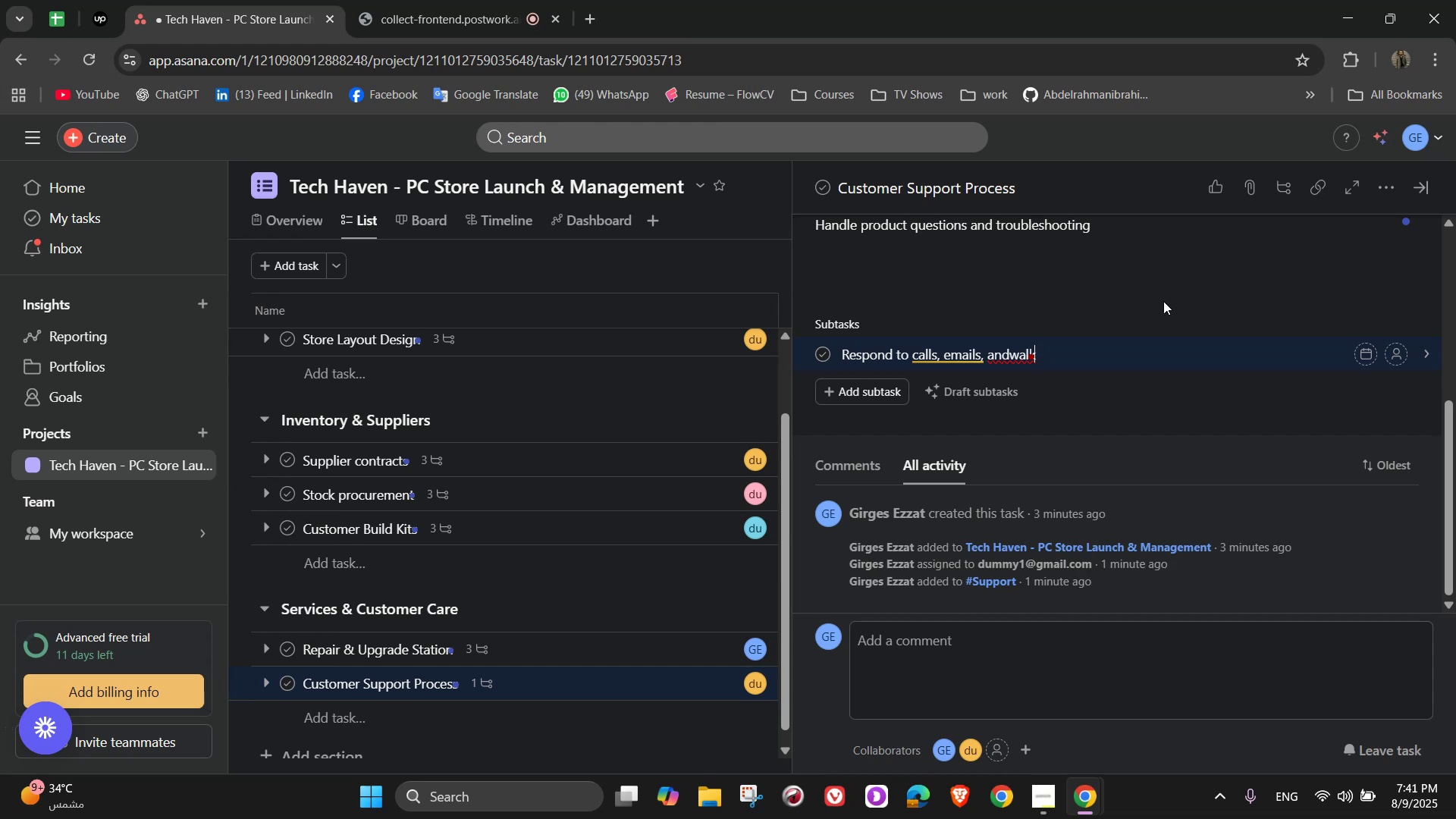 
type(-ins)
 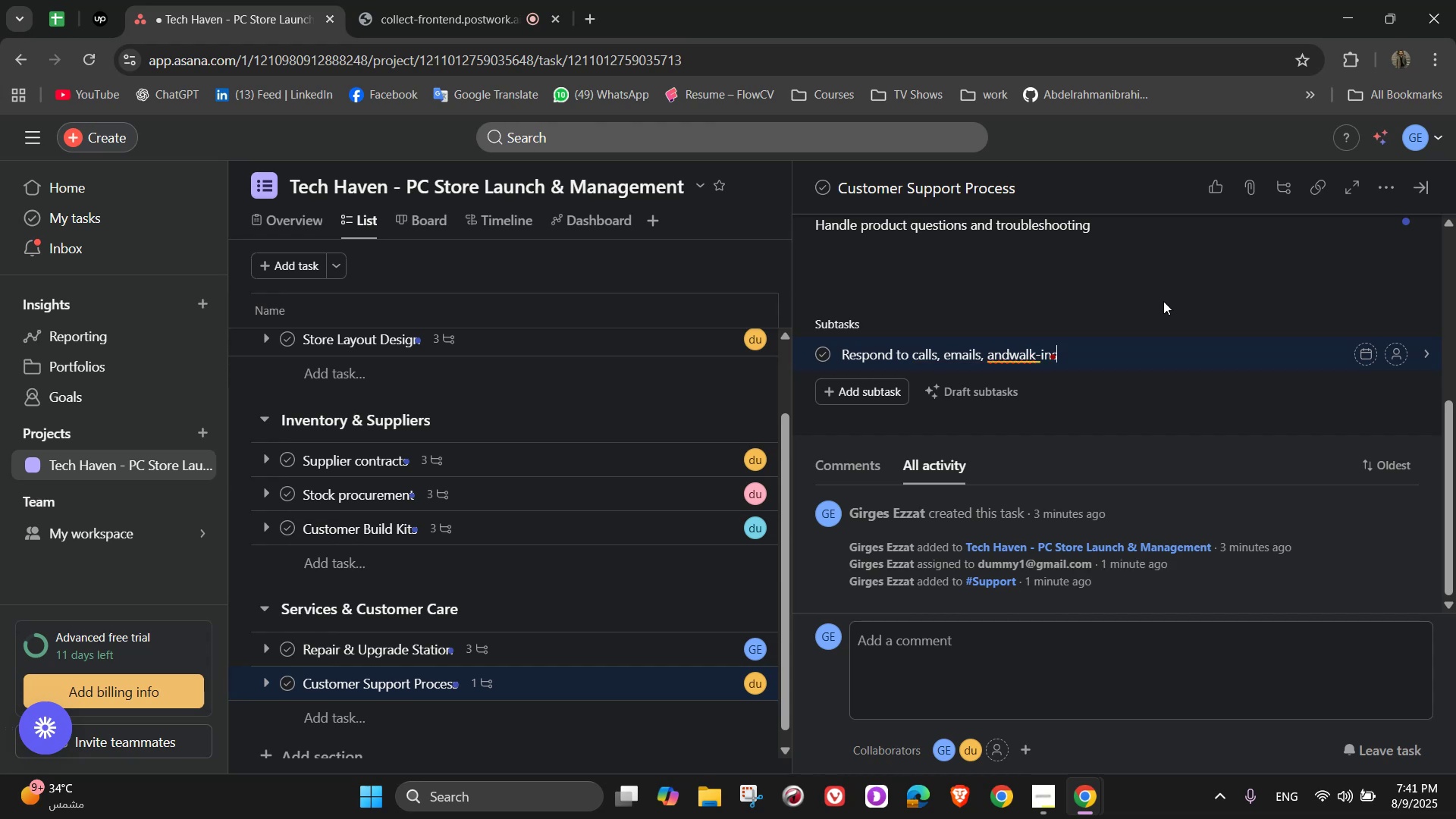 
key(ArrowLeft)
 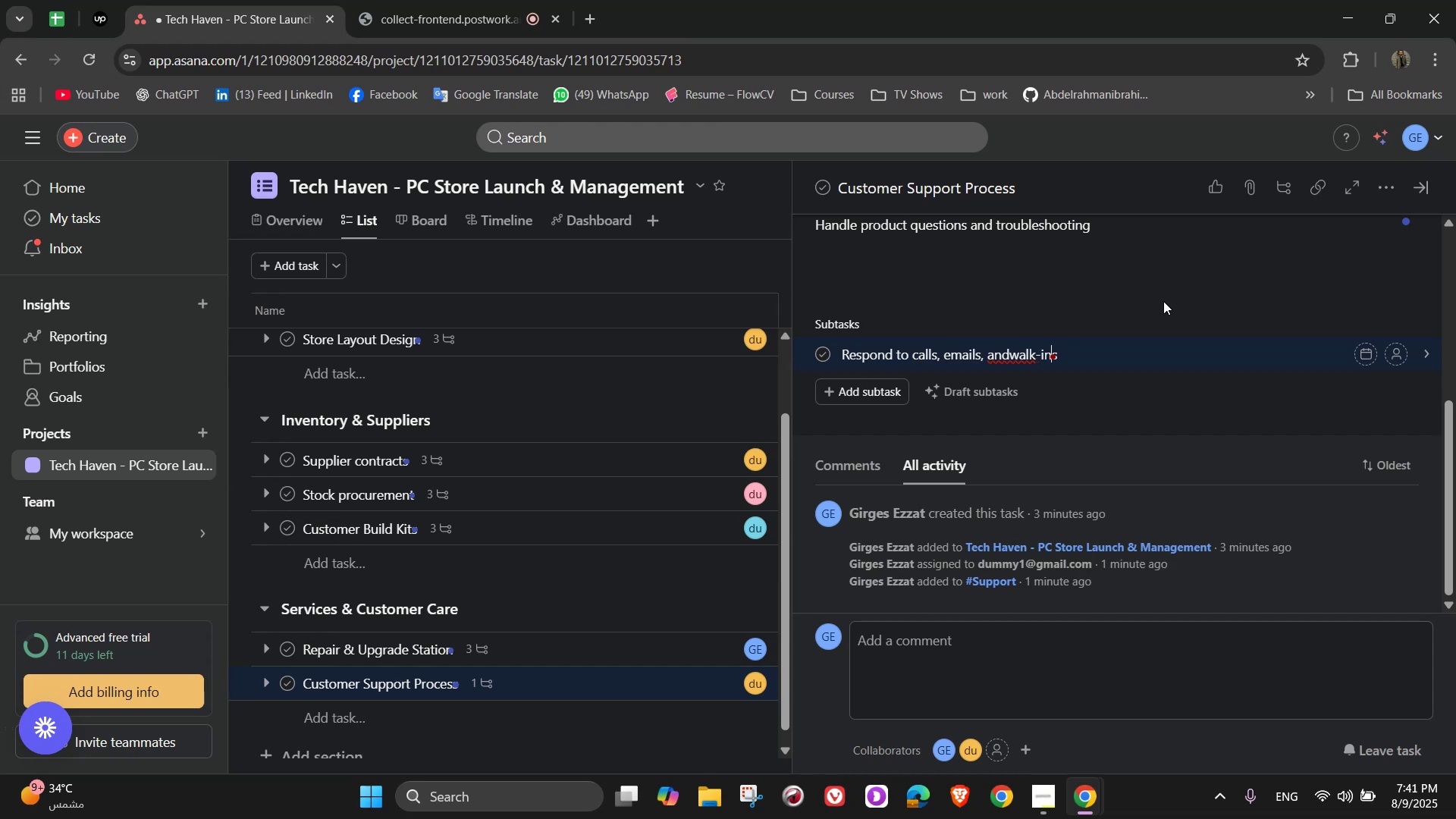 
key(ArrowLeft)
 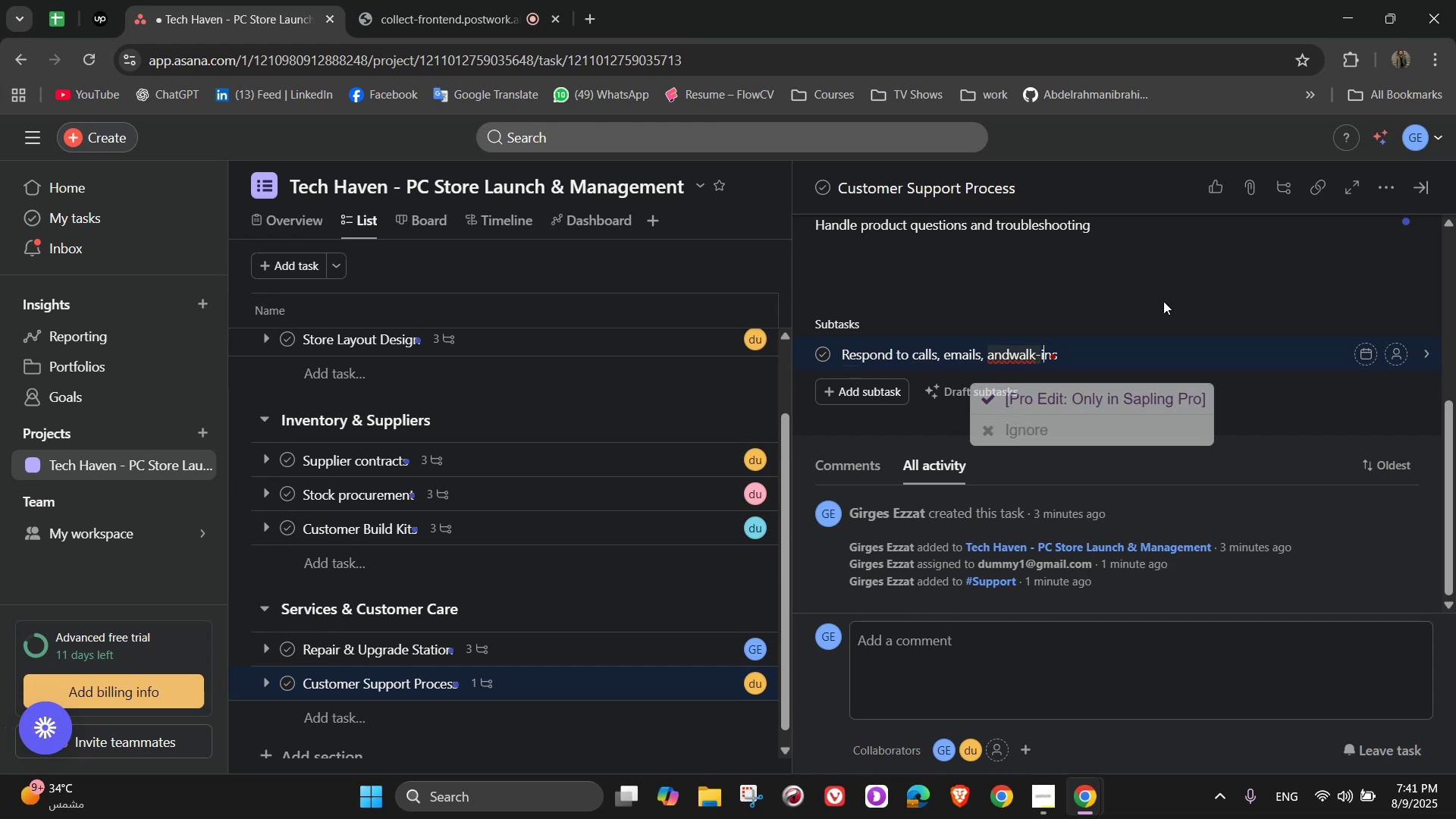 
key(ArrowLeft)
 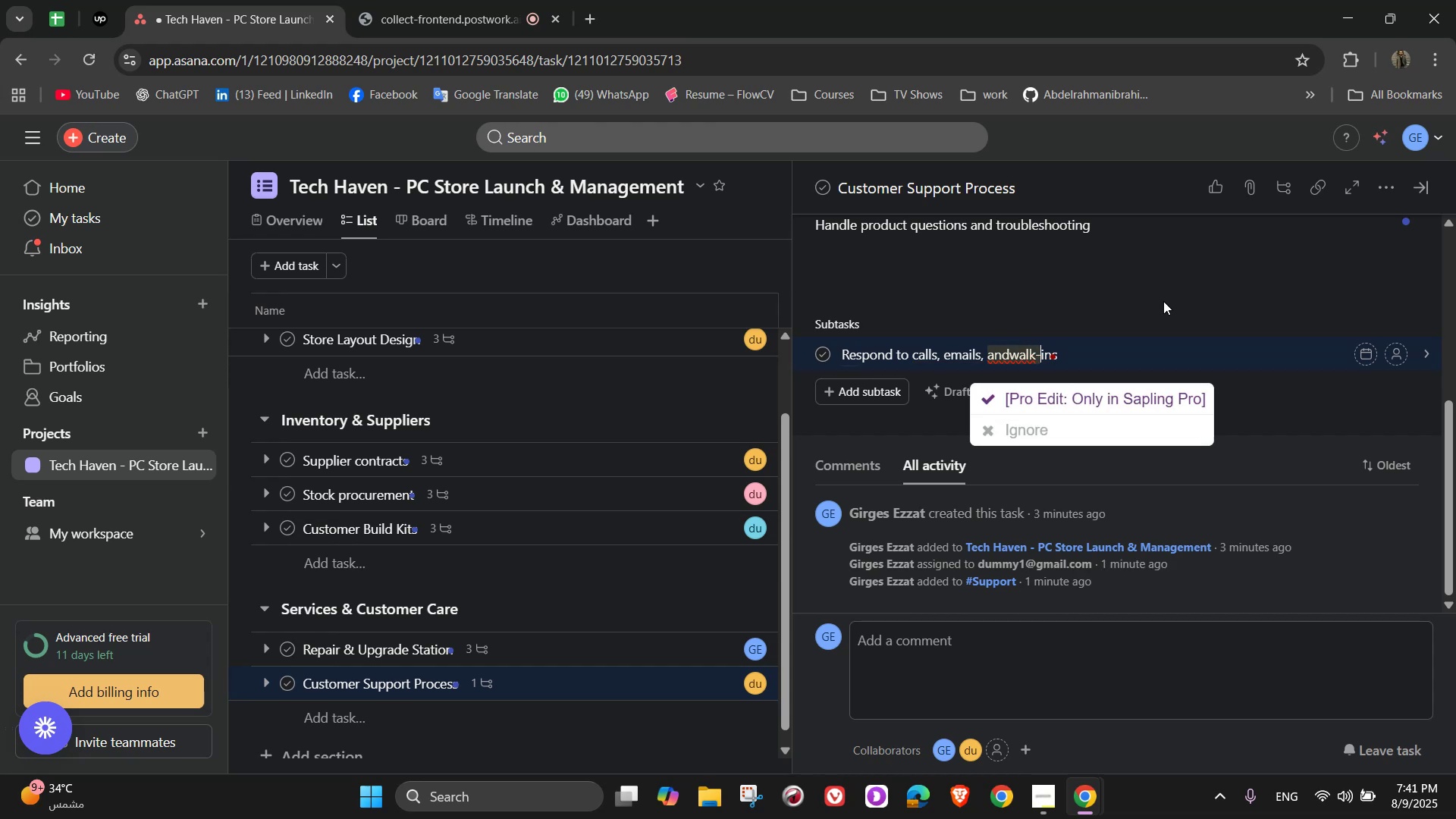 
key(ArrowLeft)
 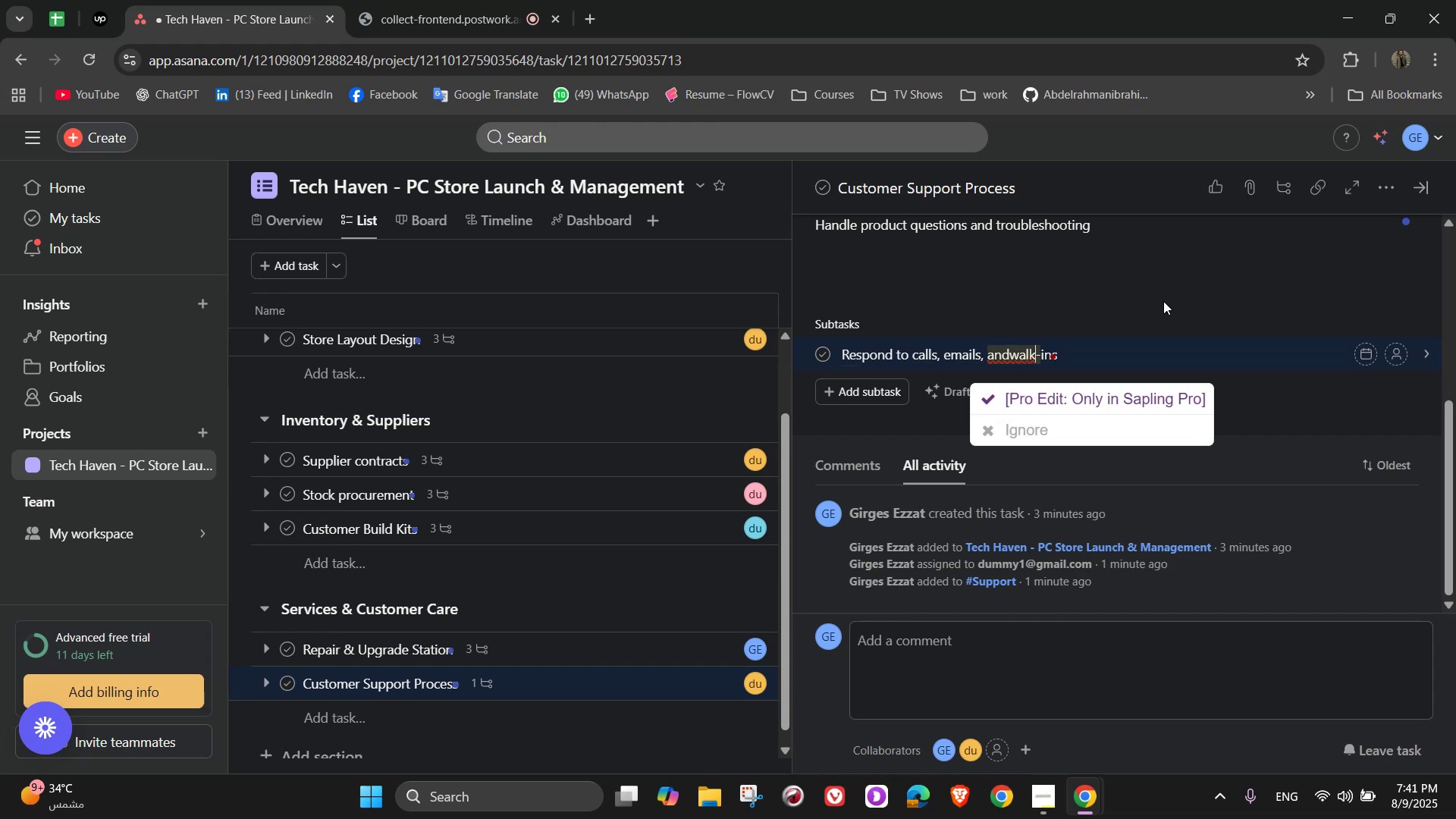 
key(ArrowLeft)
 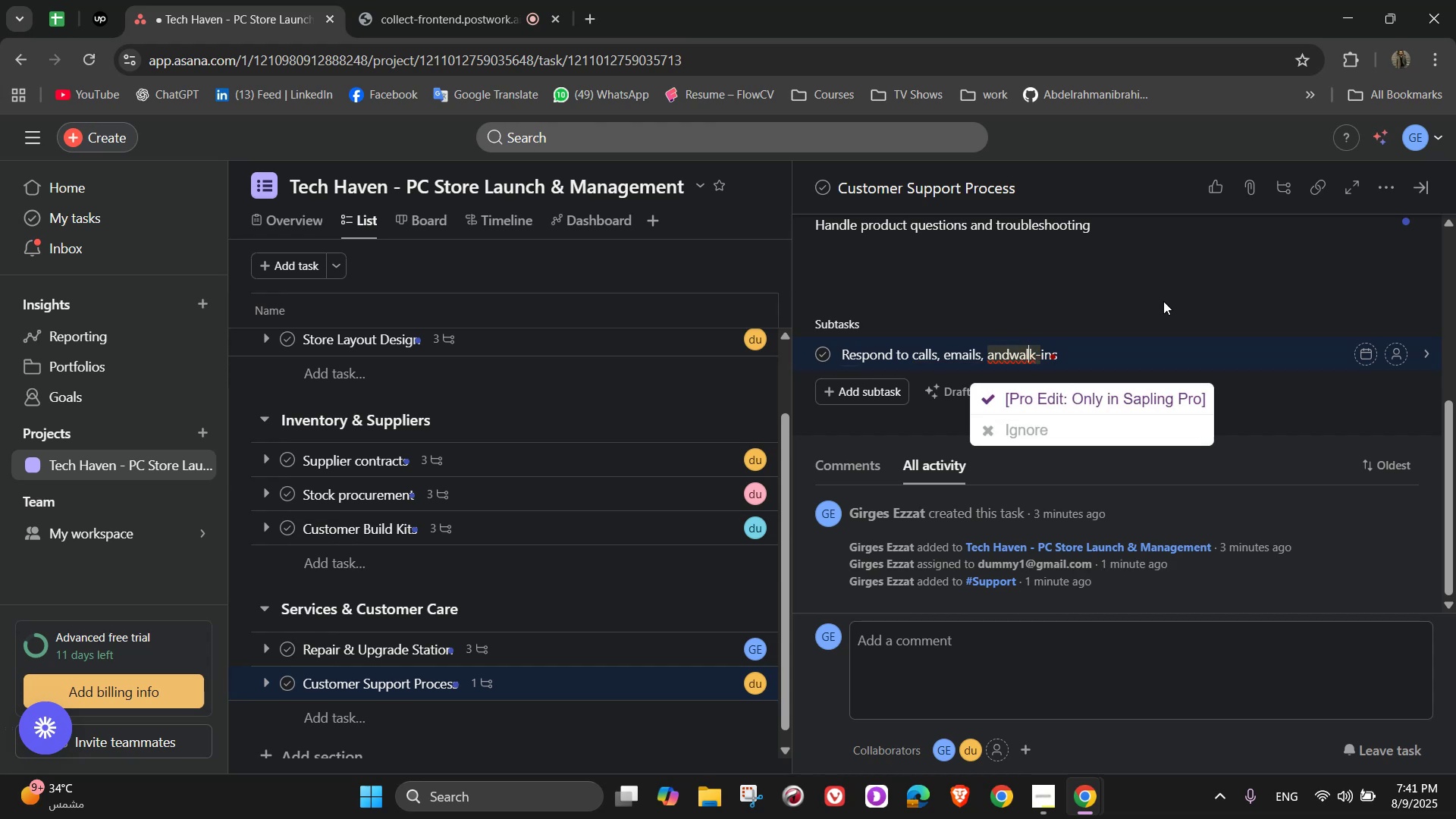 
key(ArrowLeft)
 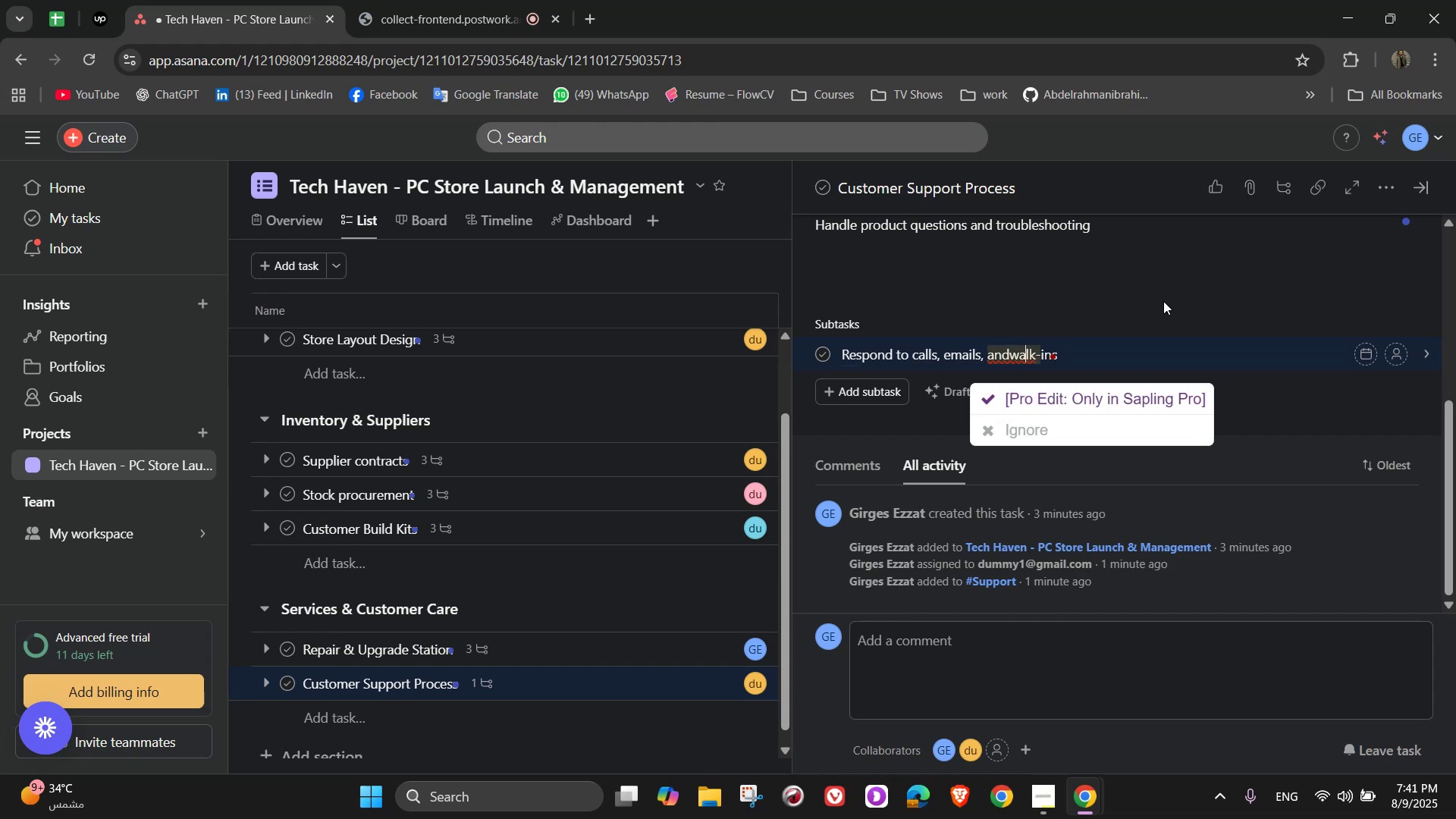 
key(ArrowLeft)
 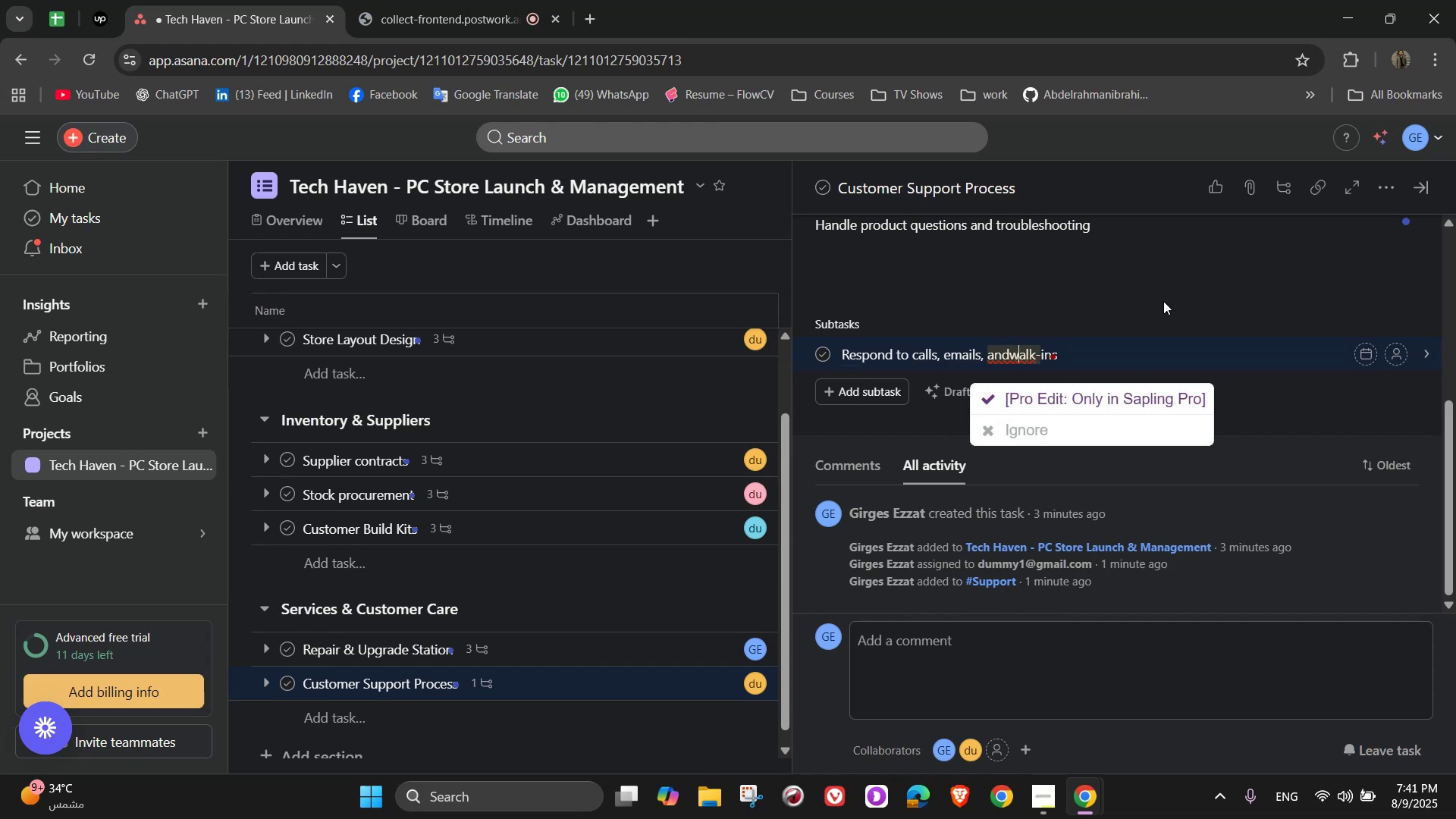 
key(ArrowLeft)
 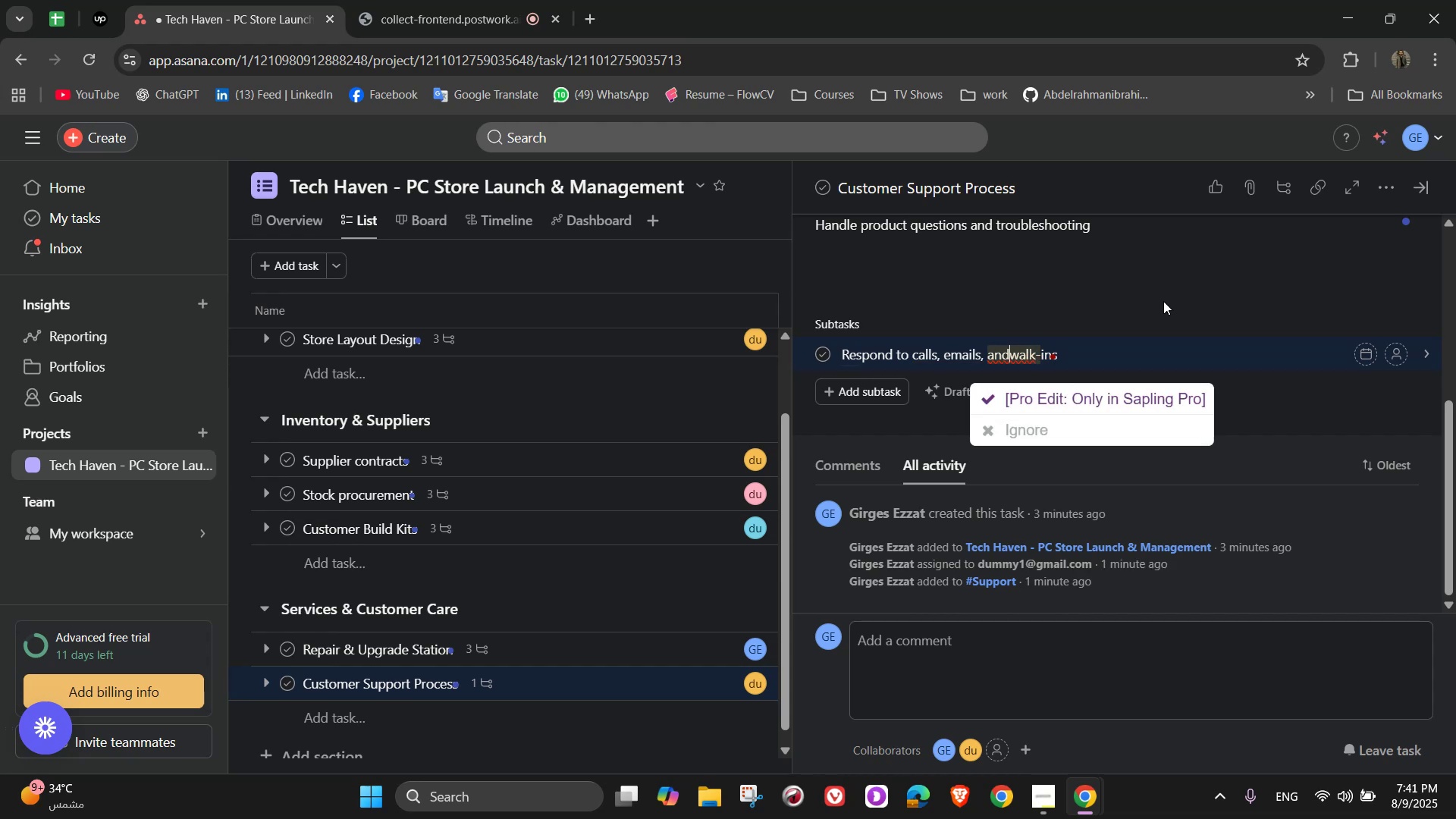 
key(Space)
 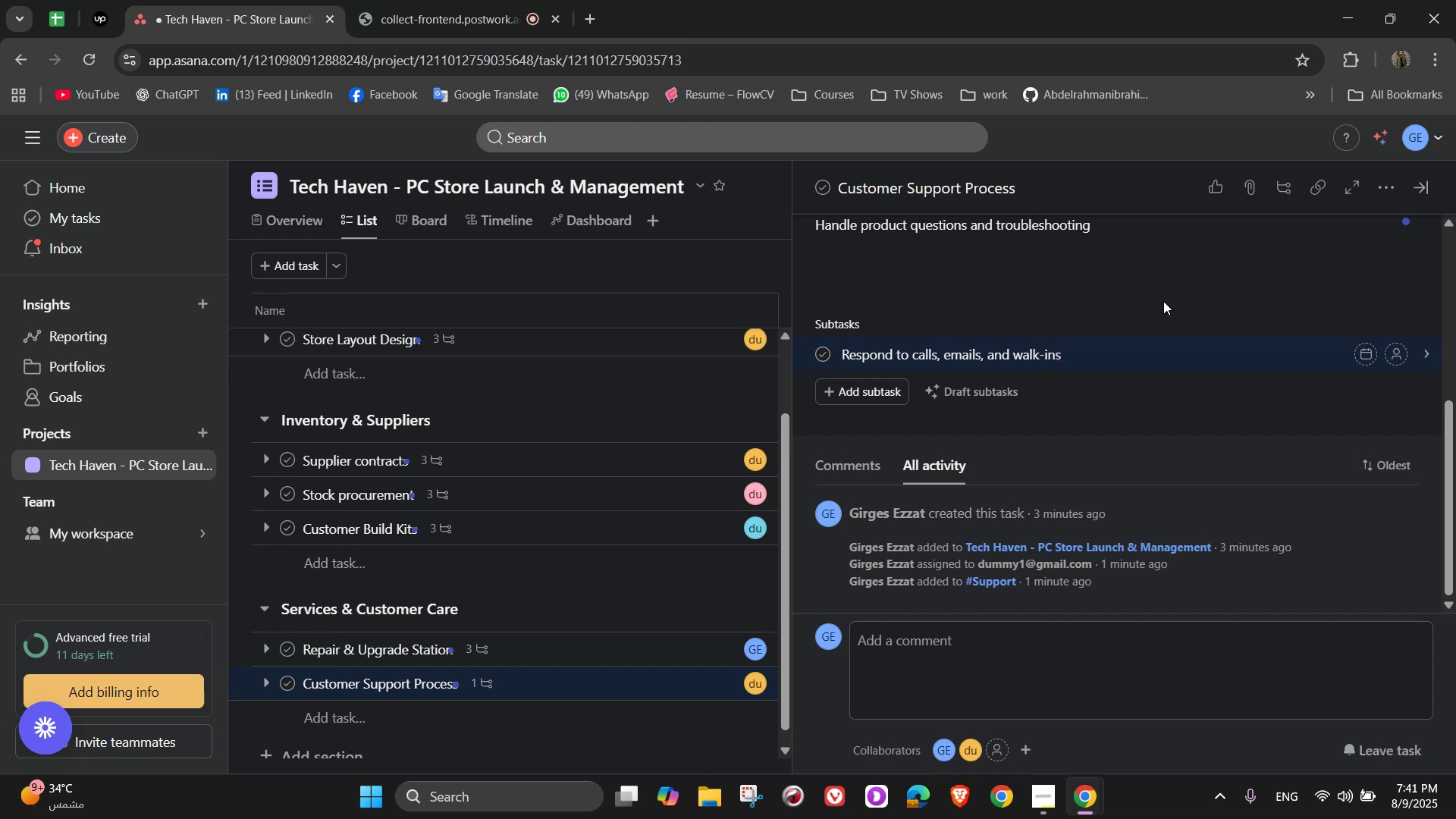 
key(ArrowRight)
 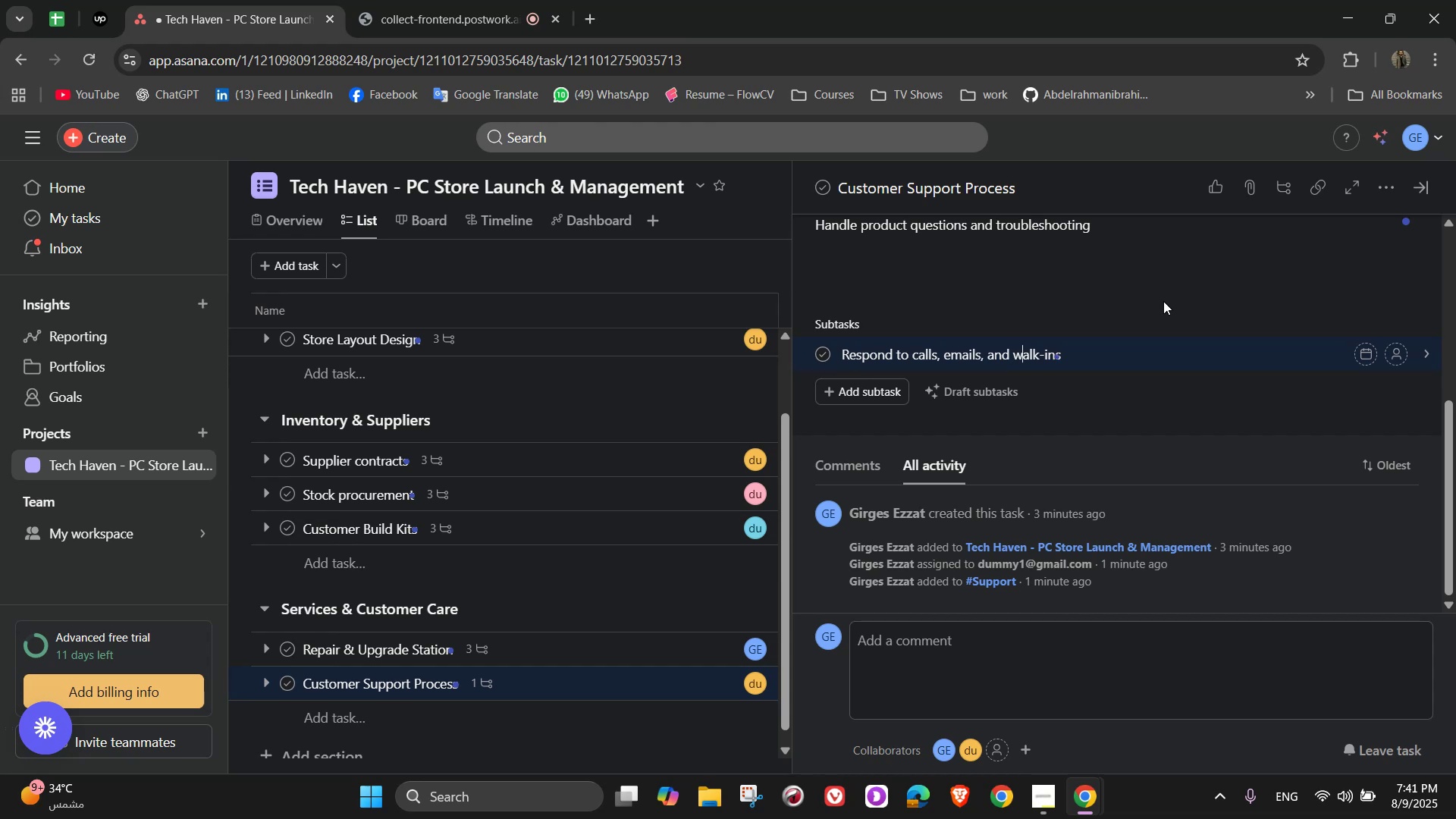 
key(ArrowRight)
 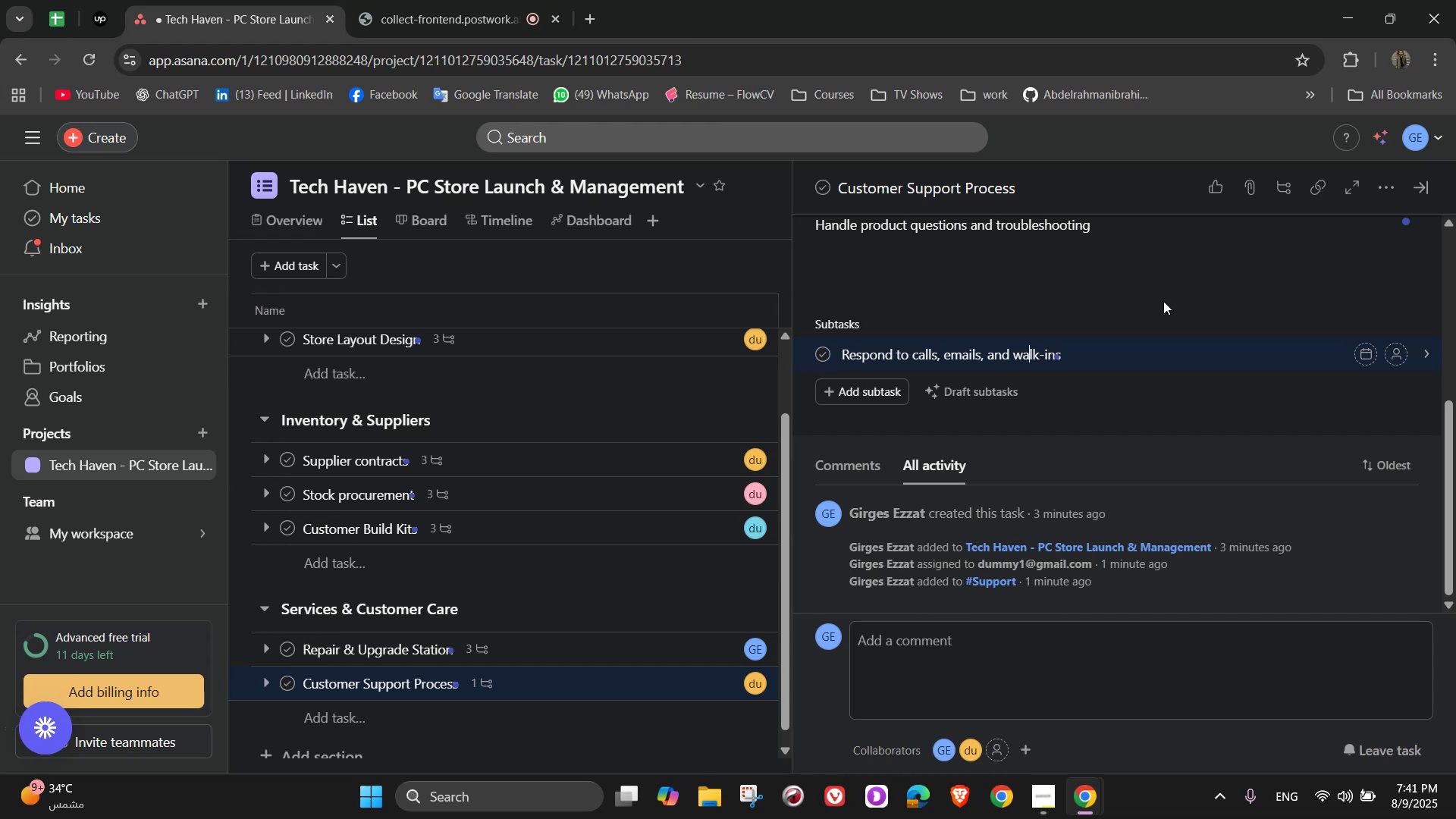 
key(ArrowRight)
 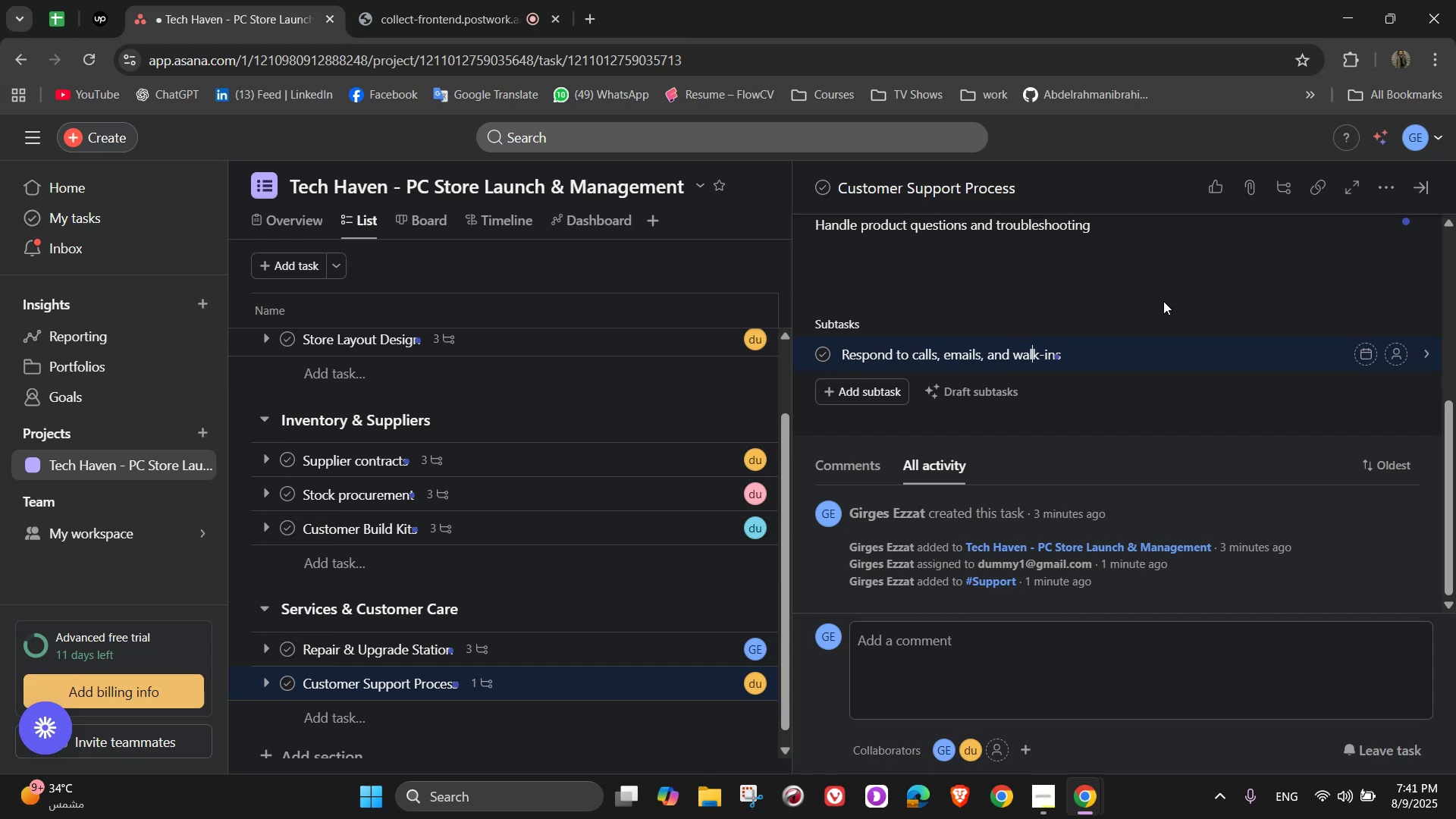 
key(ArrowRight)
 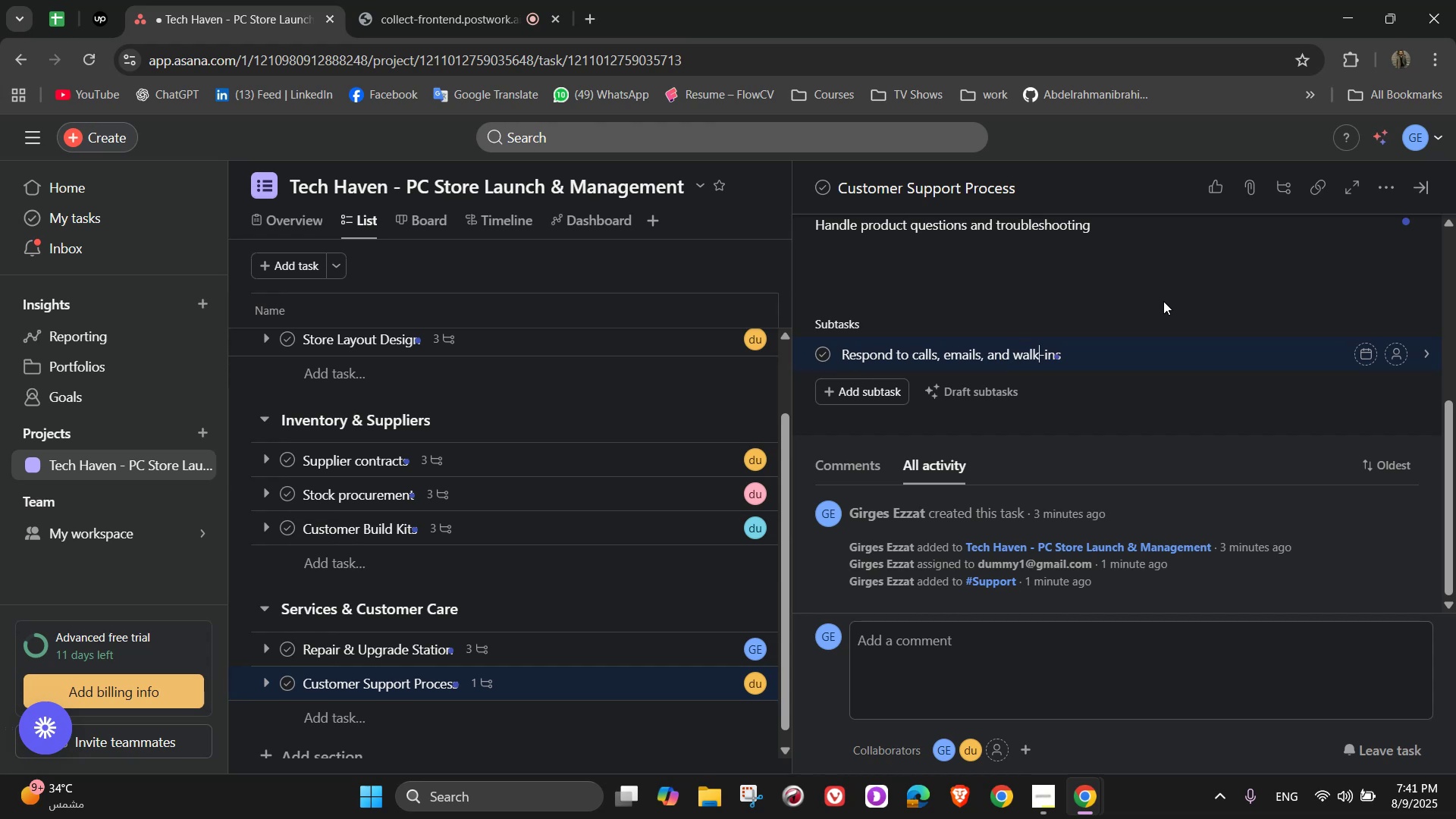 
key(ArrowRight)
 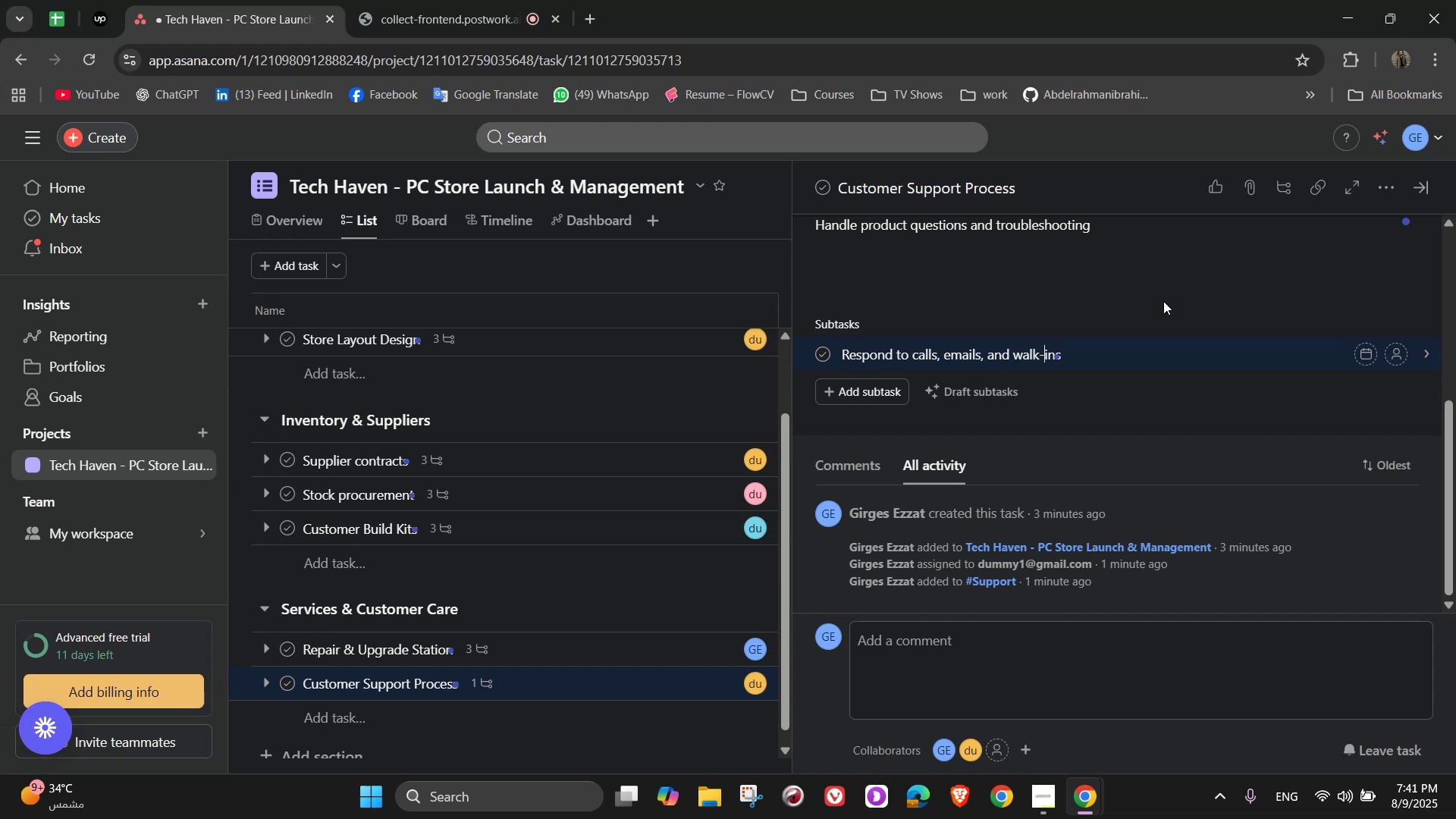 
key(ArrowRight)
 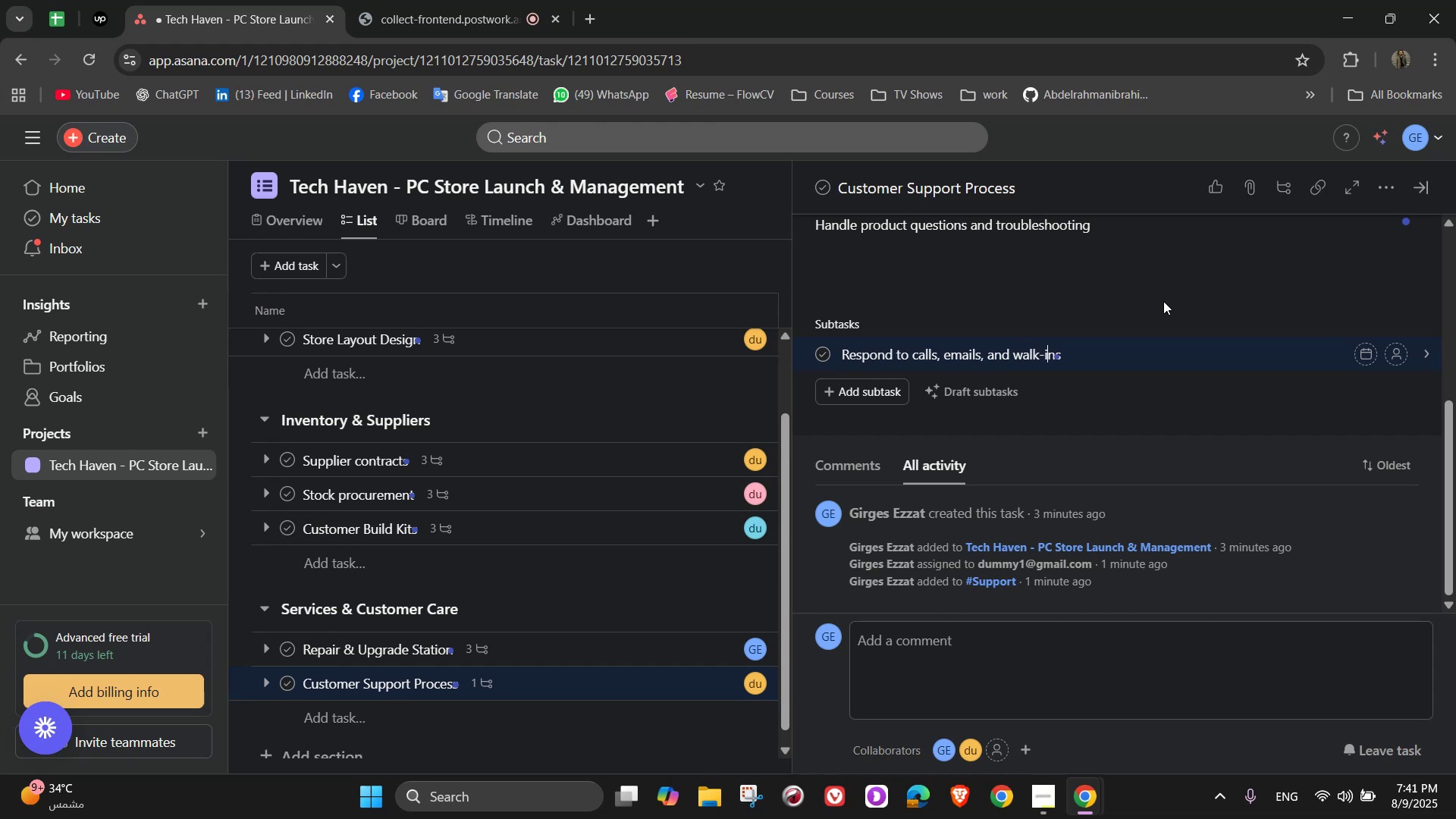 
key(ArrowRight)
 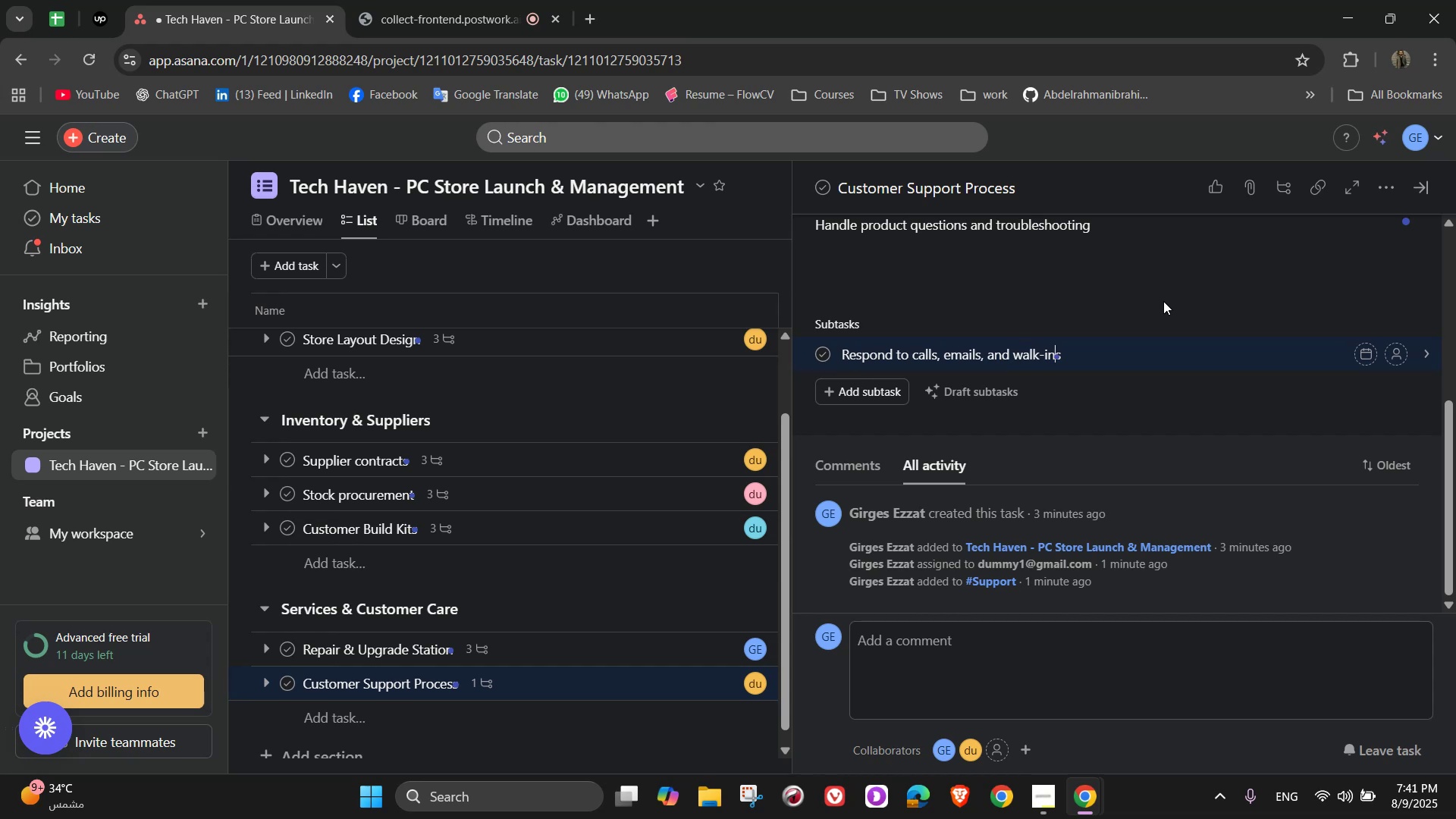 
key(ArrowRight)
 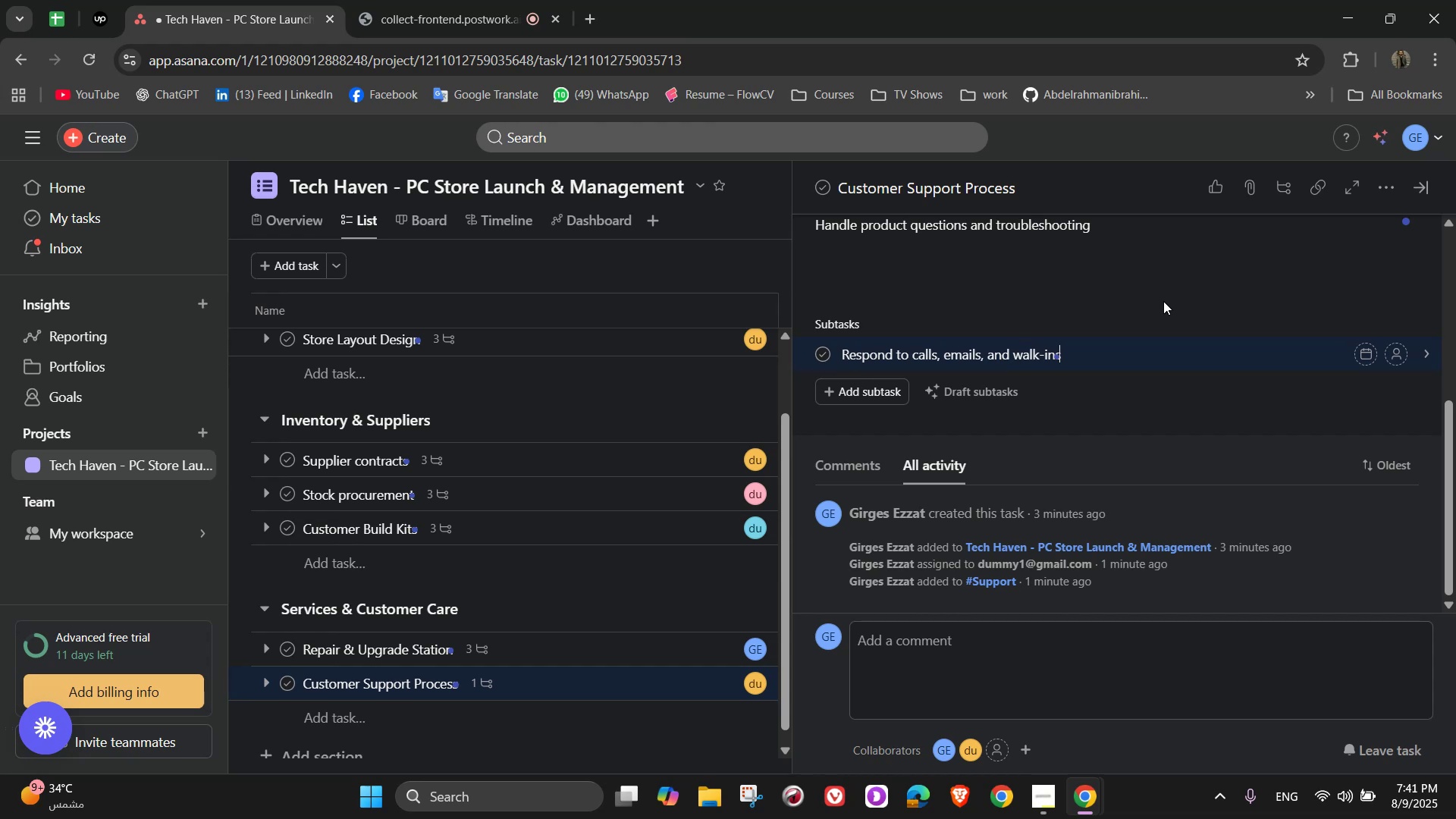 
key(NumpadEnter)
 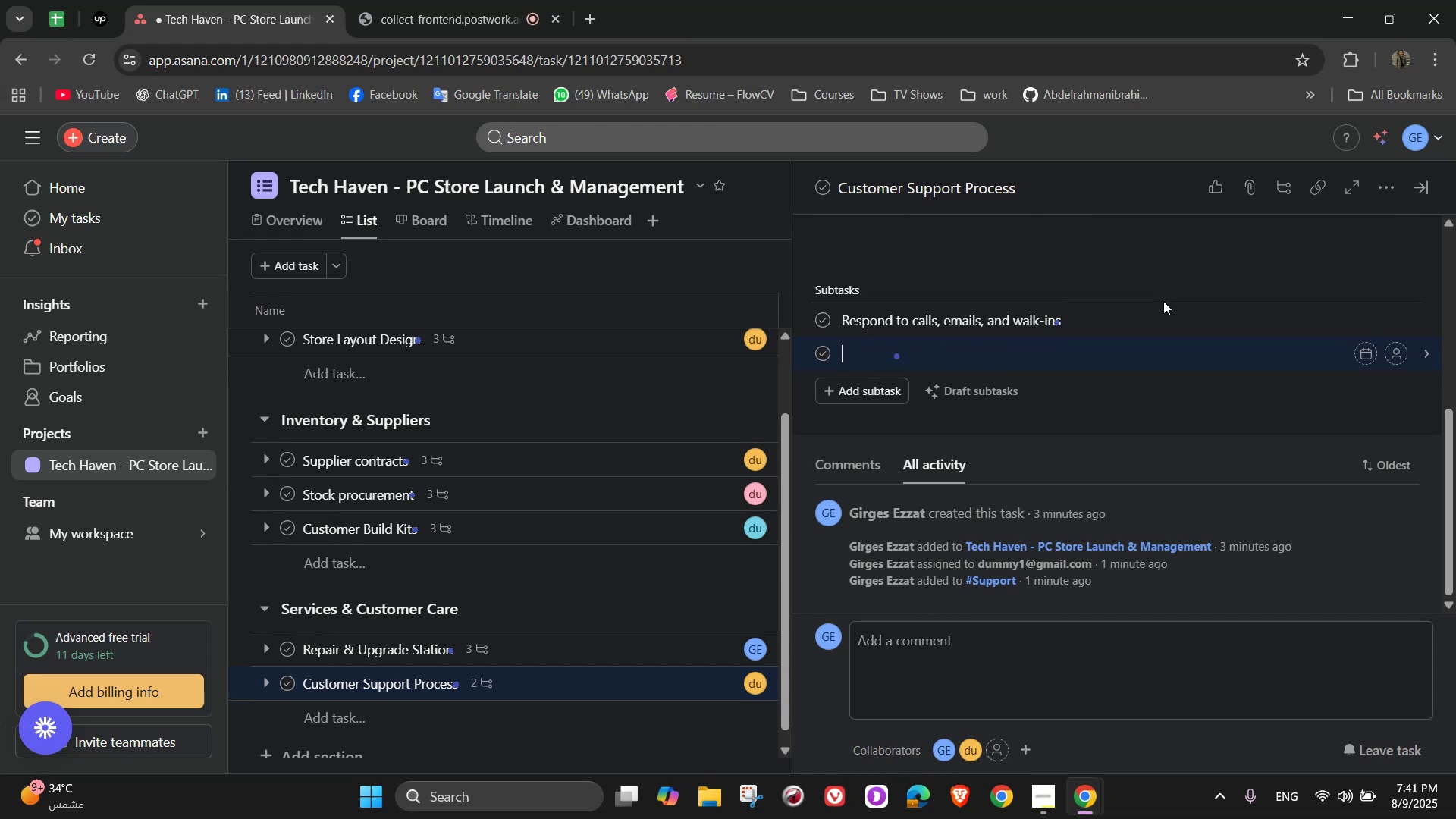 
wait(6.29)
 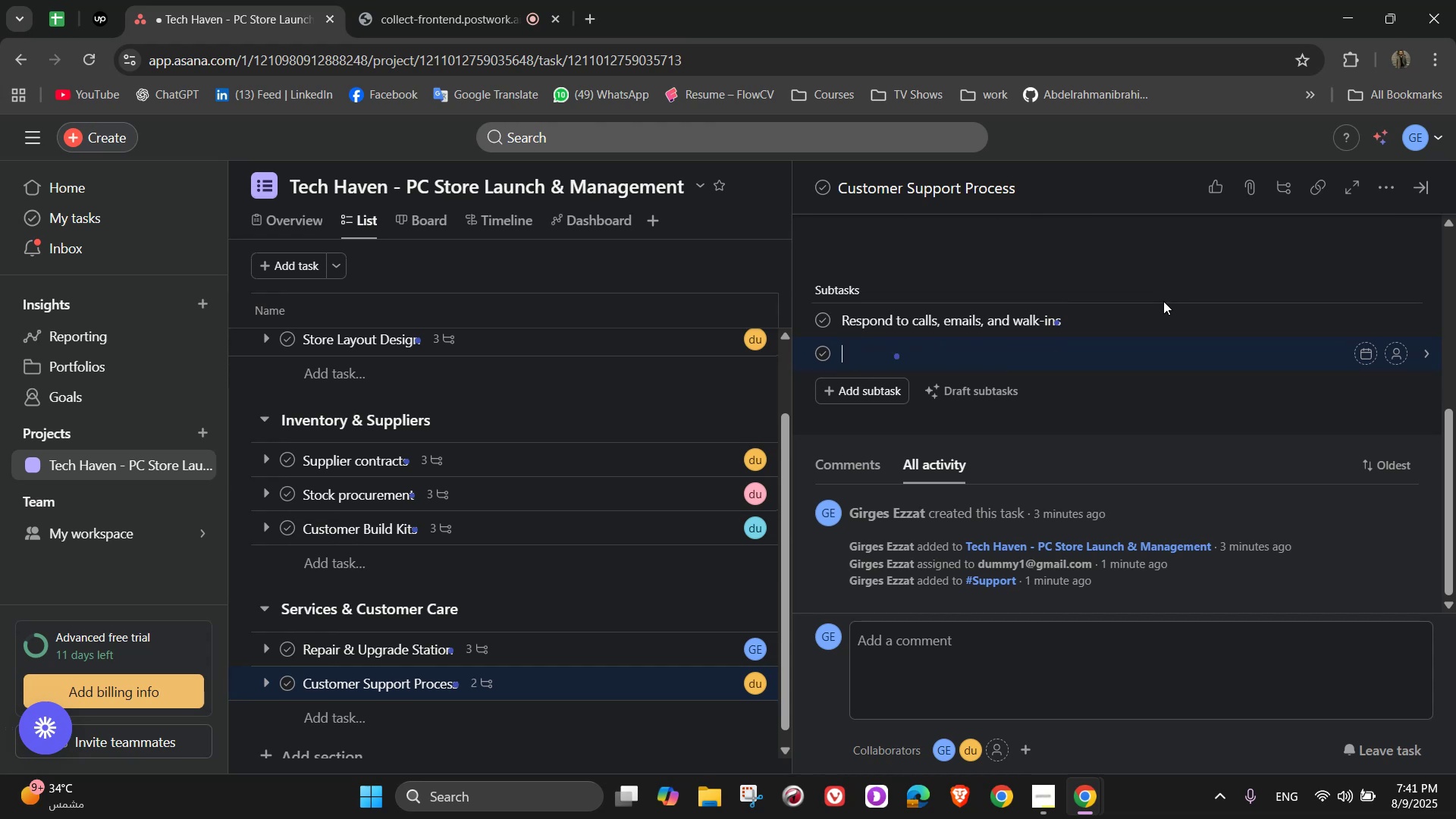 
type(Log service requests)
 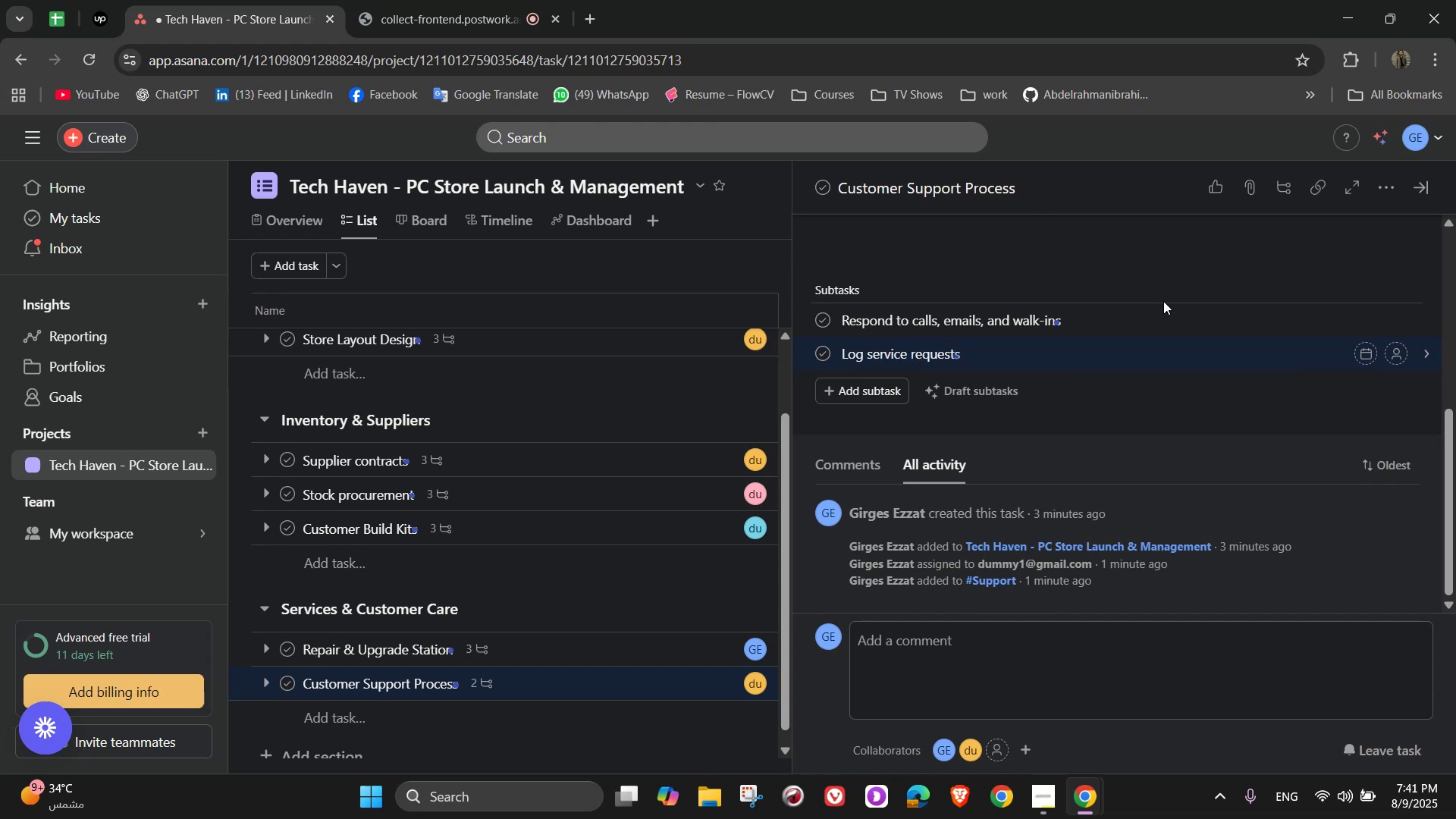 
key(Enter)
 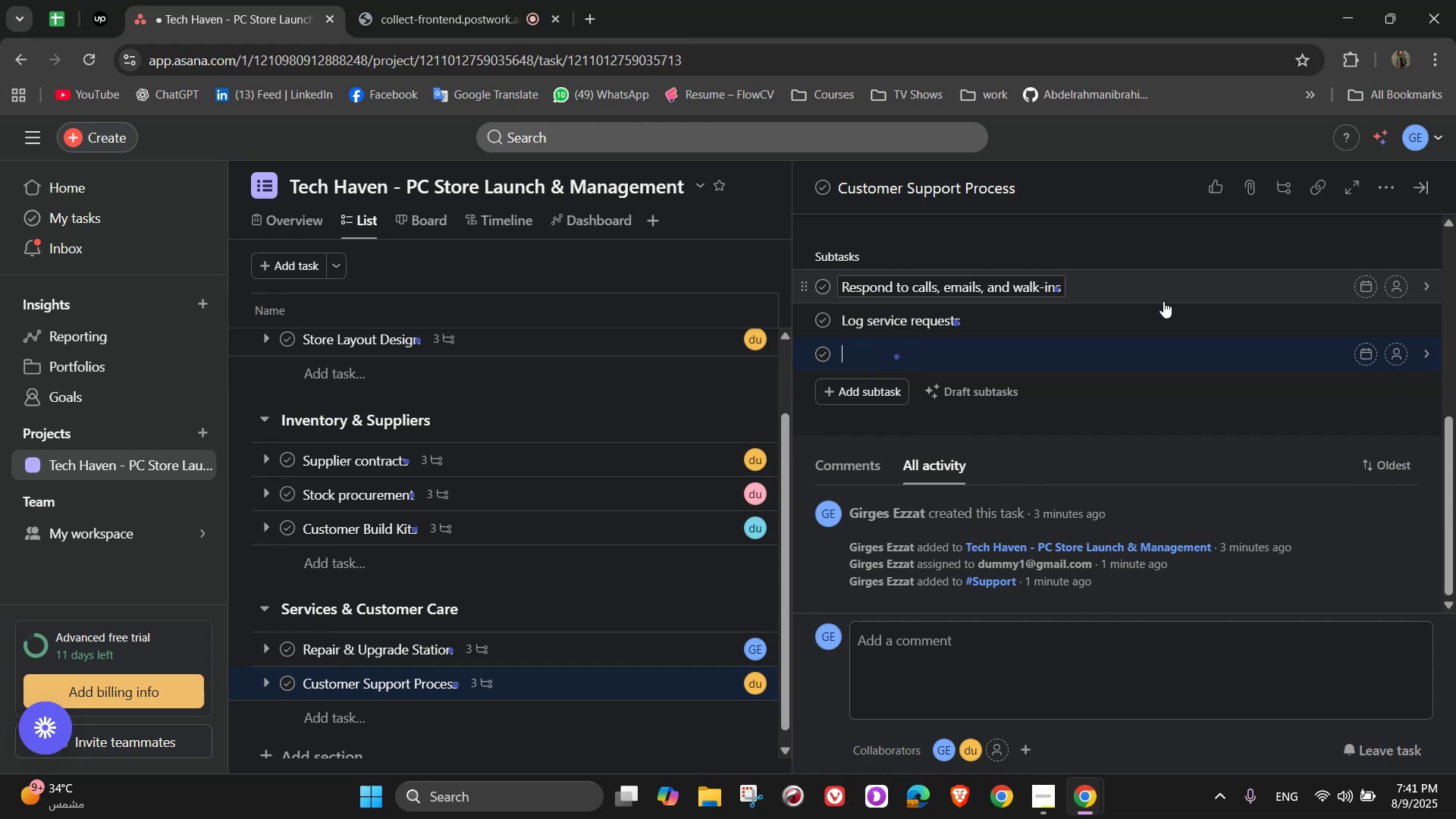 
wait(6.7)
 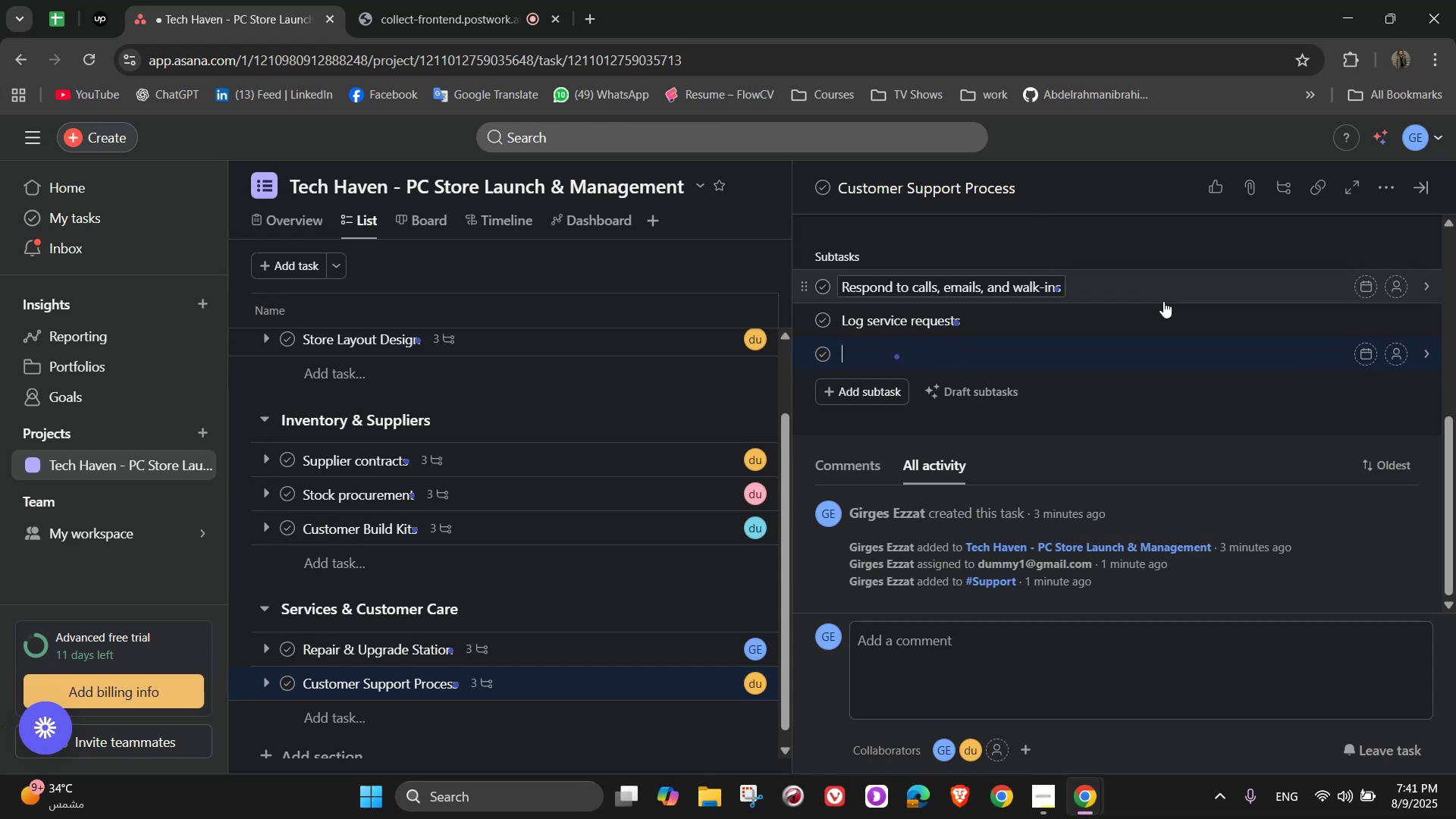 
type(Track warranty)
 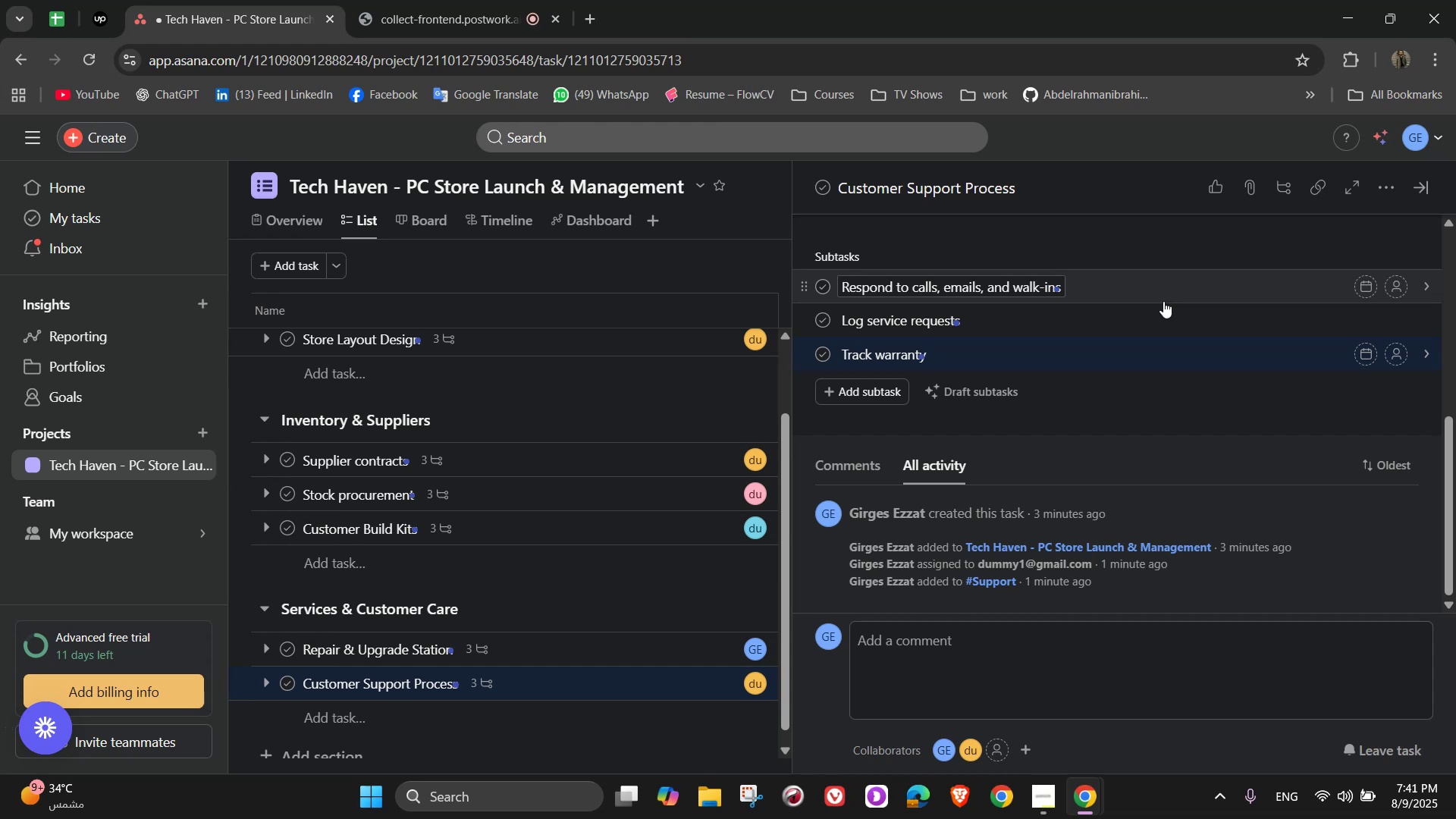 
wait(5.67)
 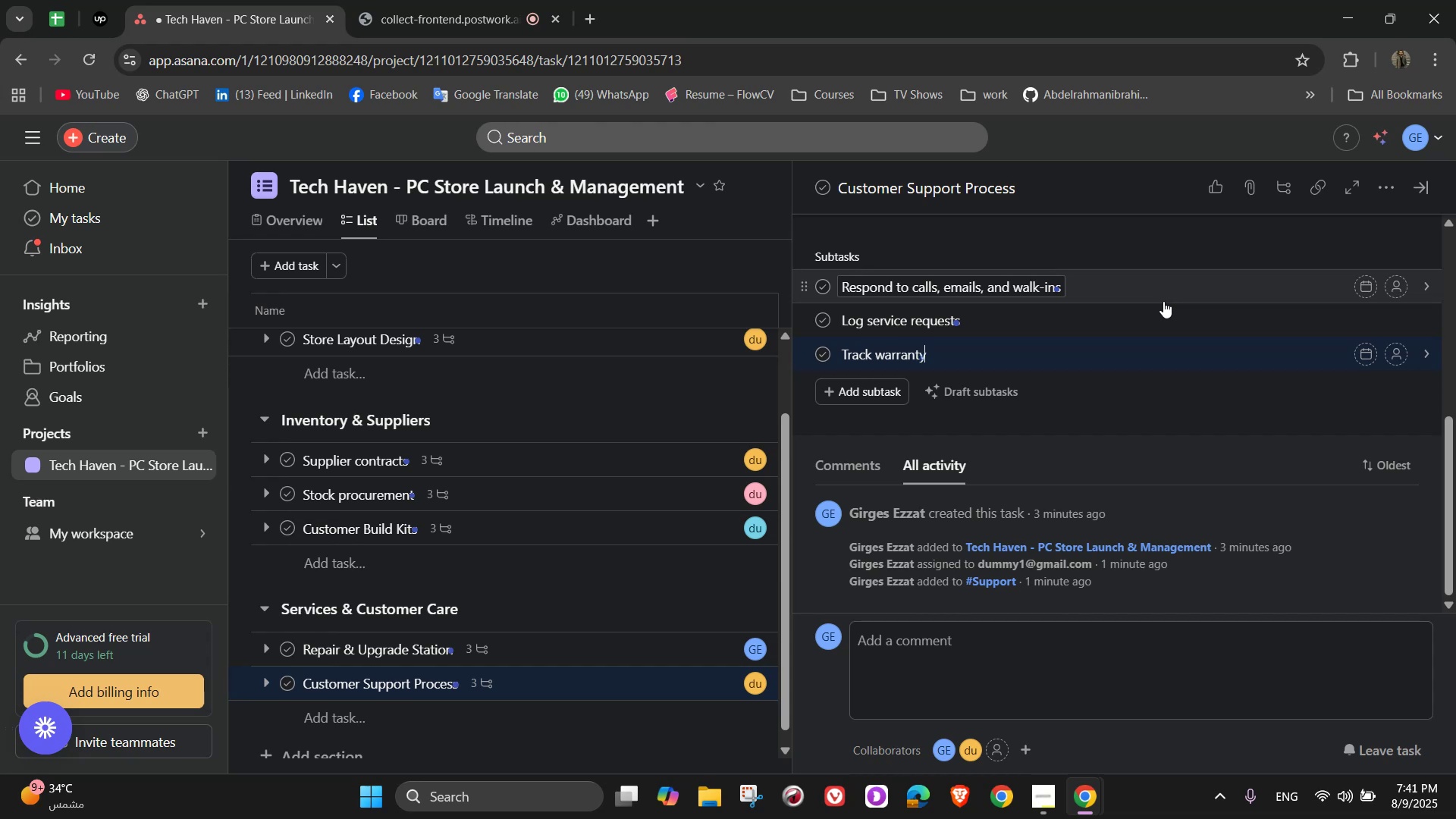 
type( clain)
key(Backspace)
type(ms)
 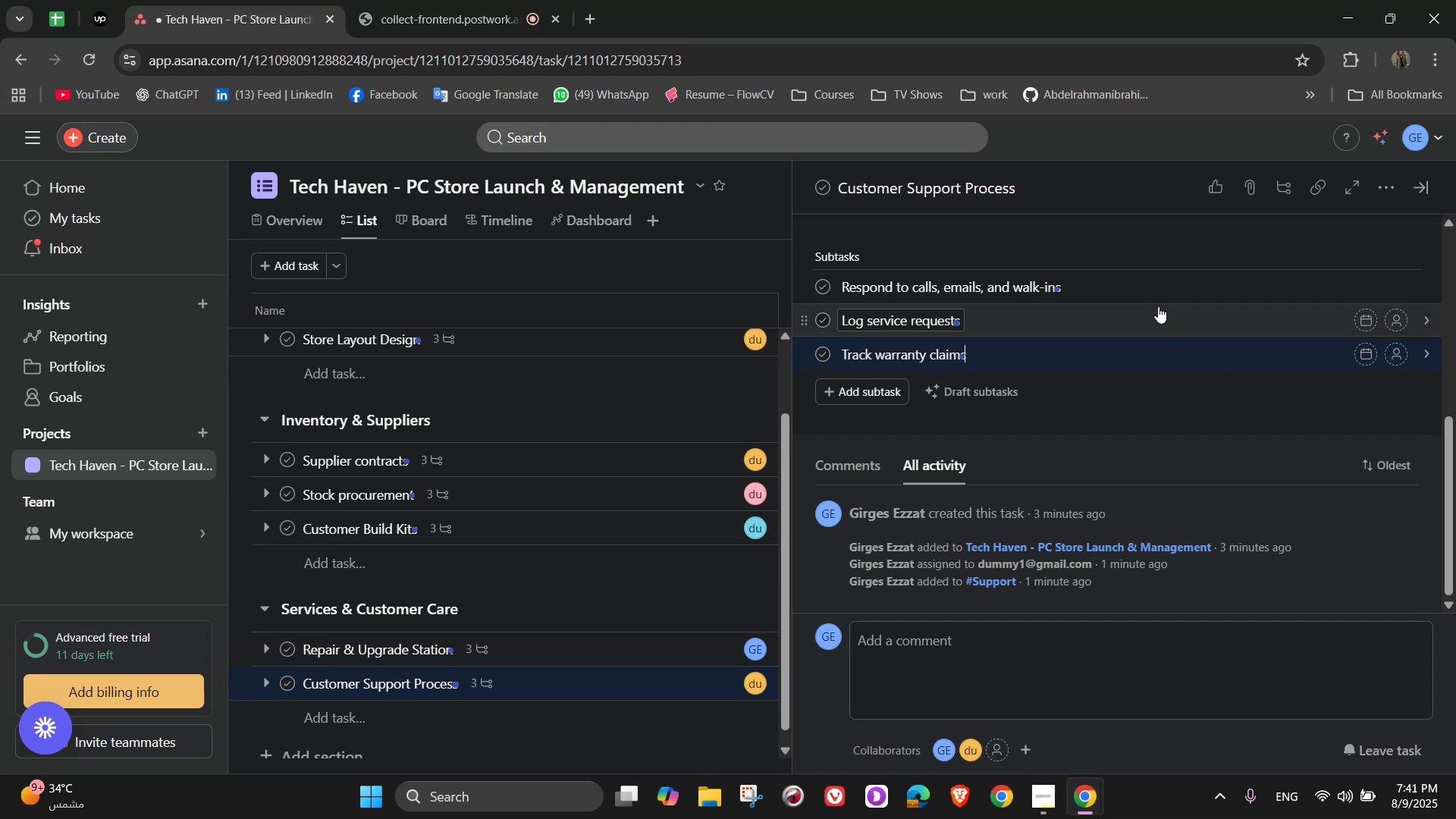 
scroll: coordinate [1110, 374], scroll_direction: up, amount: 1.0
 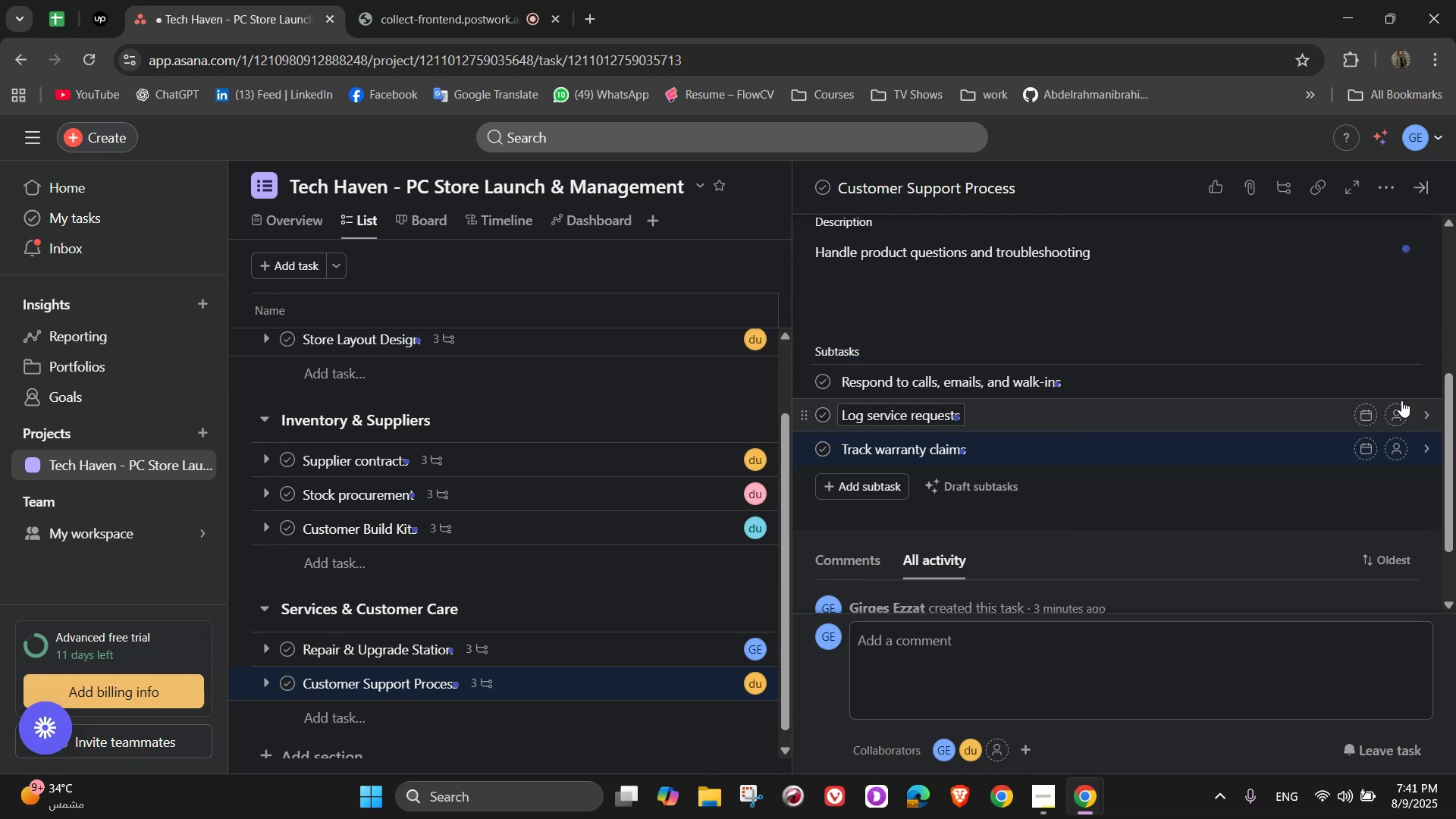 
left_click([1398, 387])
 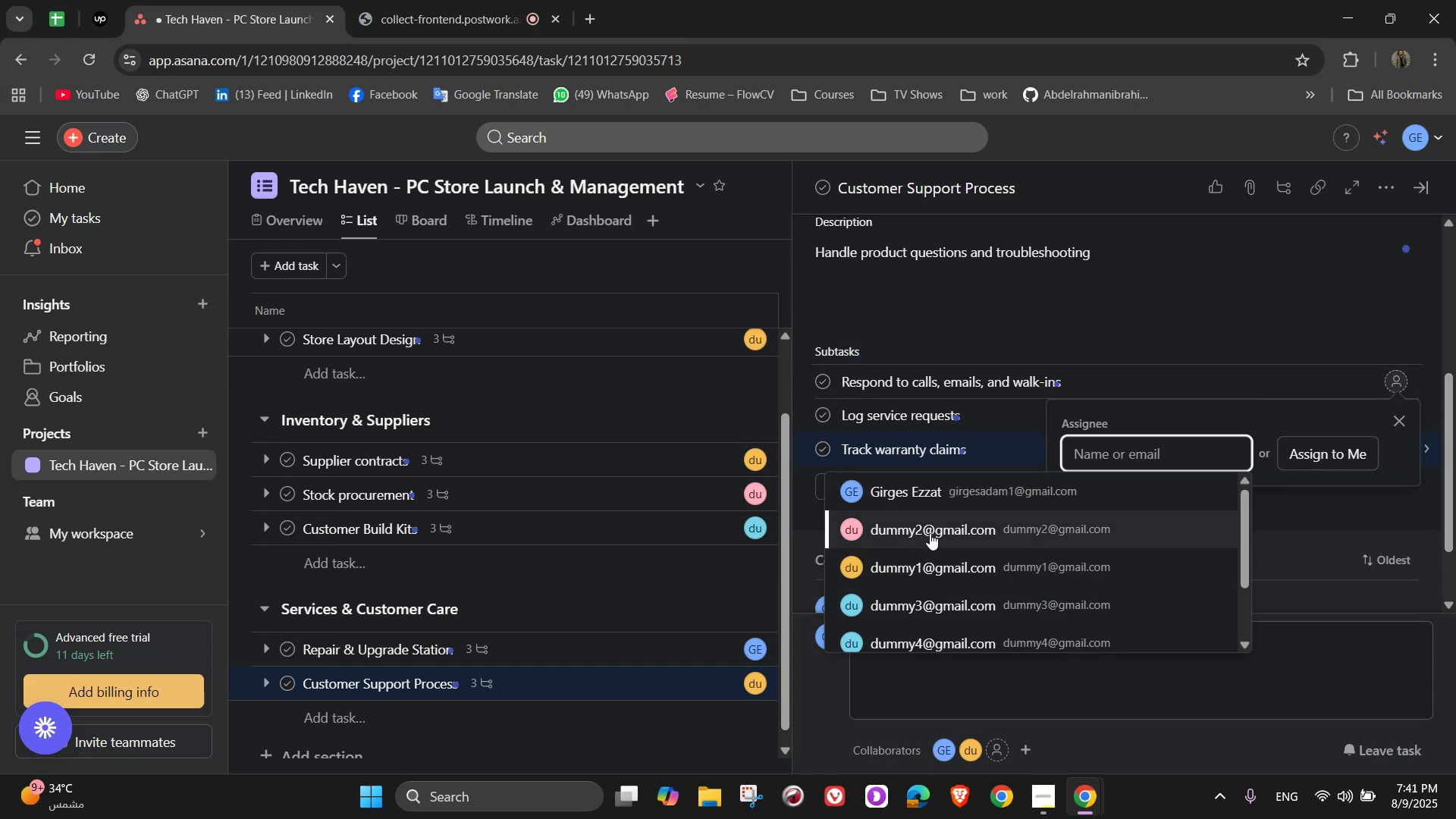 
left_click([938, 563])
 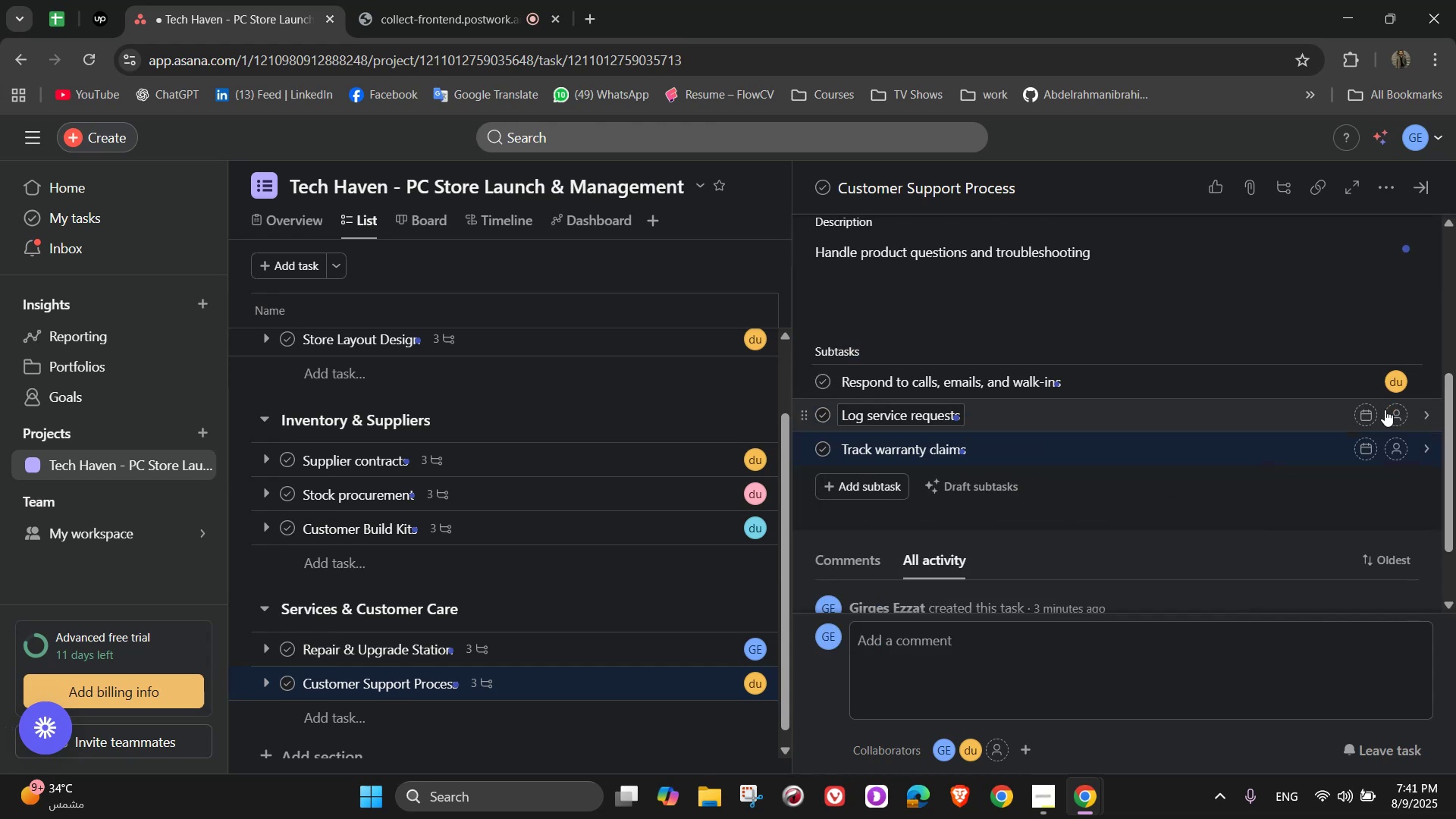 
left_click([1399, 418])
 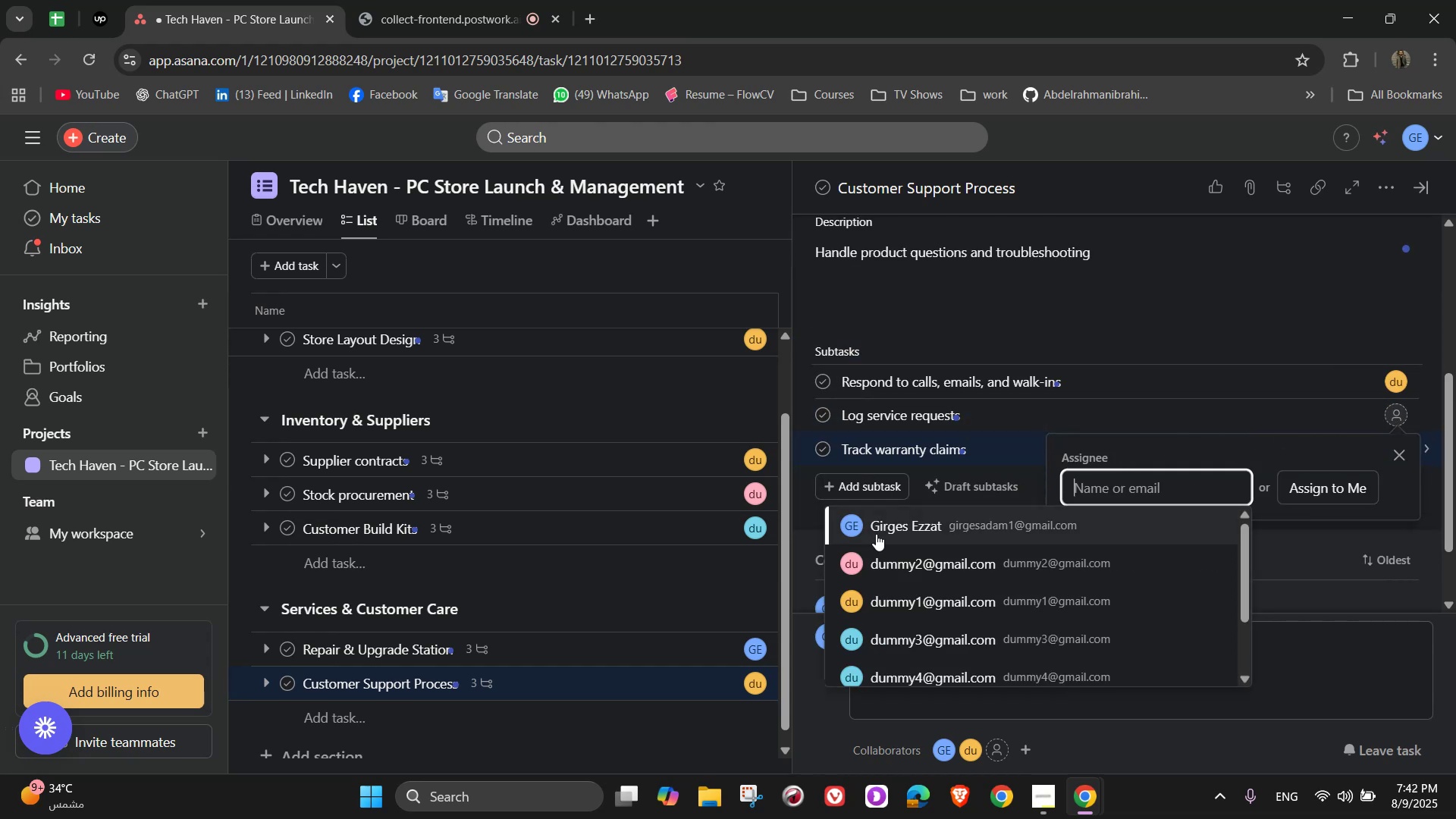 
left_click([881, 573])
 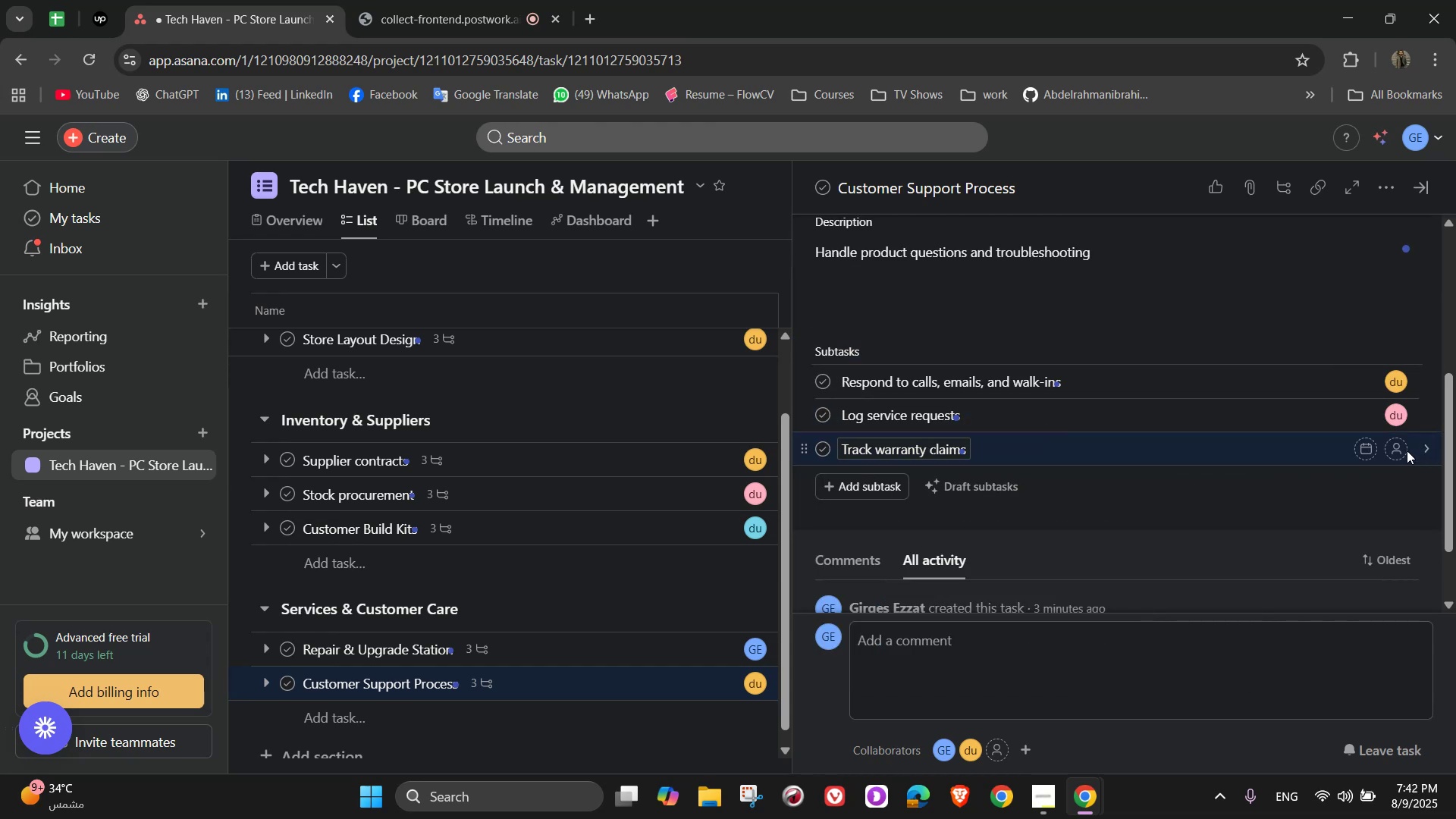 
left_click([1400, 453])
 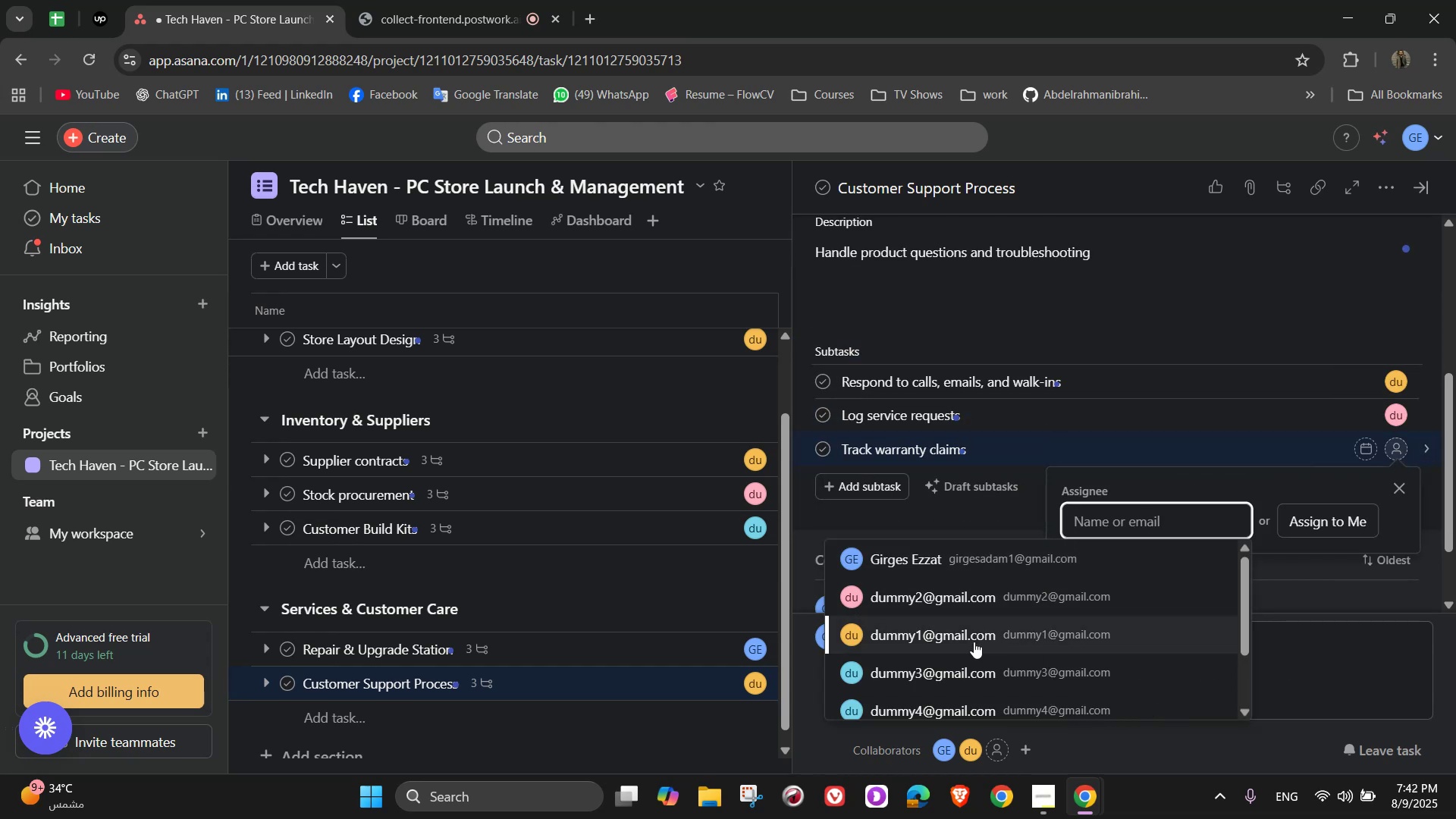 
left_click([965, 674])
 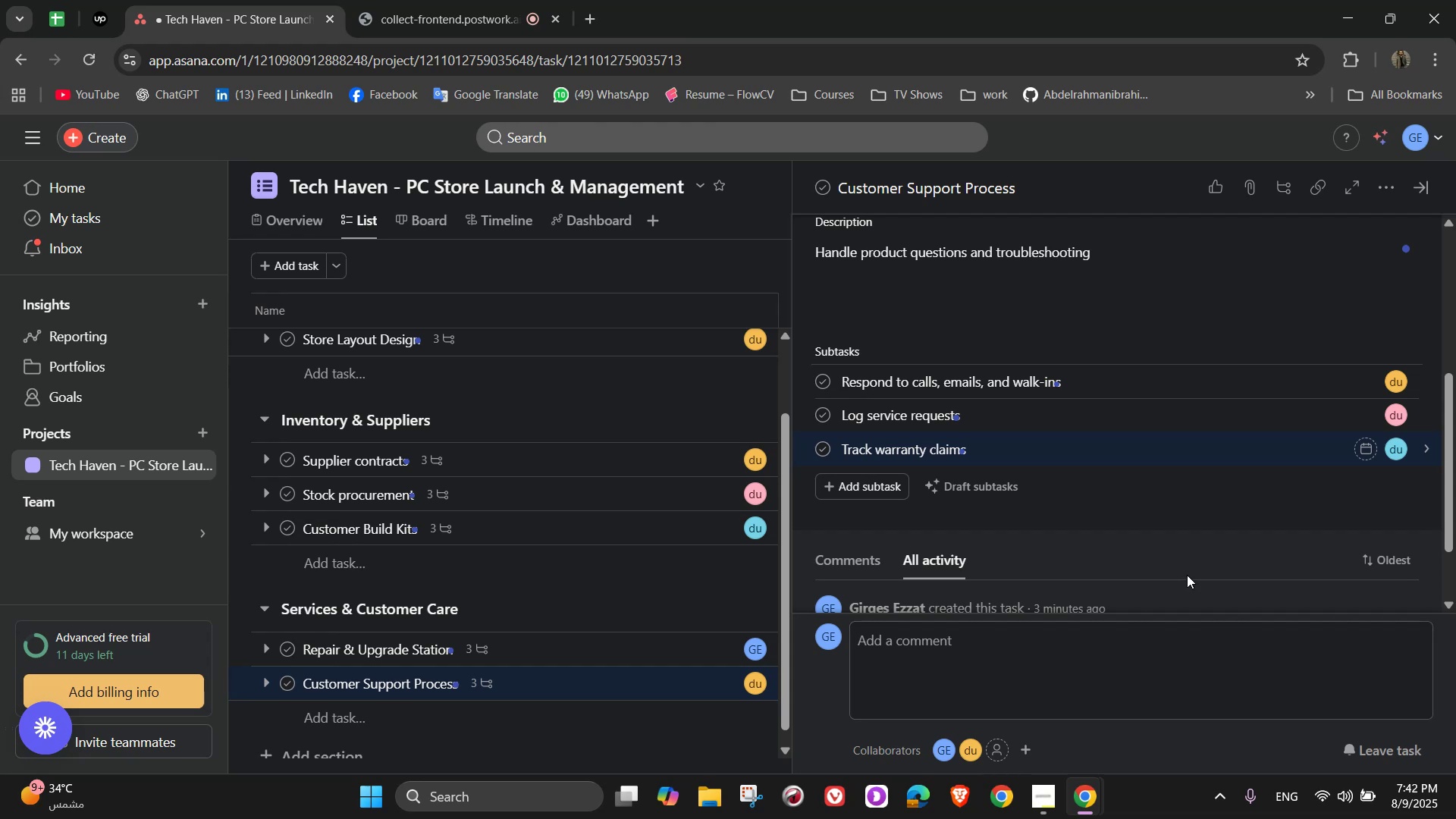 
scroll: coordinate [1187, 557], scroll_direction: up, amount: 5.0
 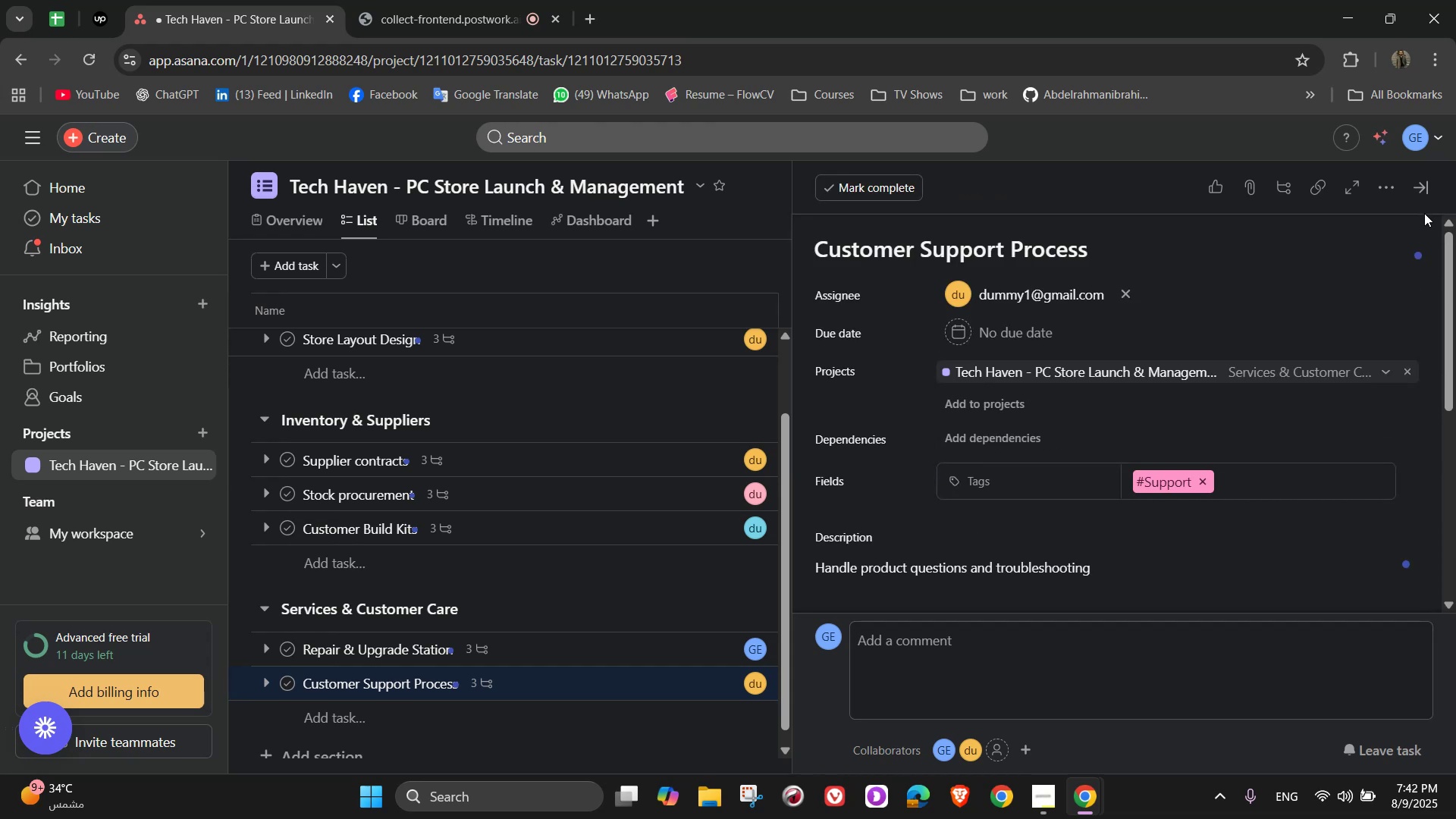 
left_click([1423, 194])
 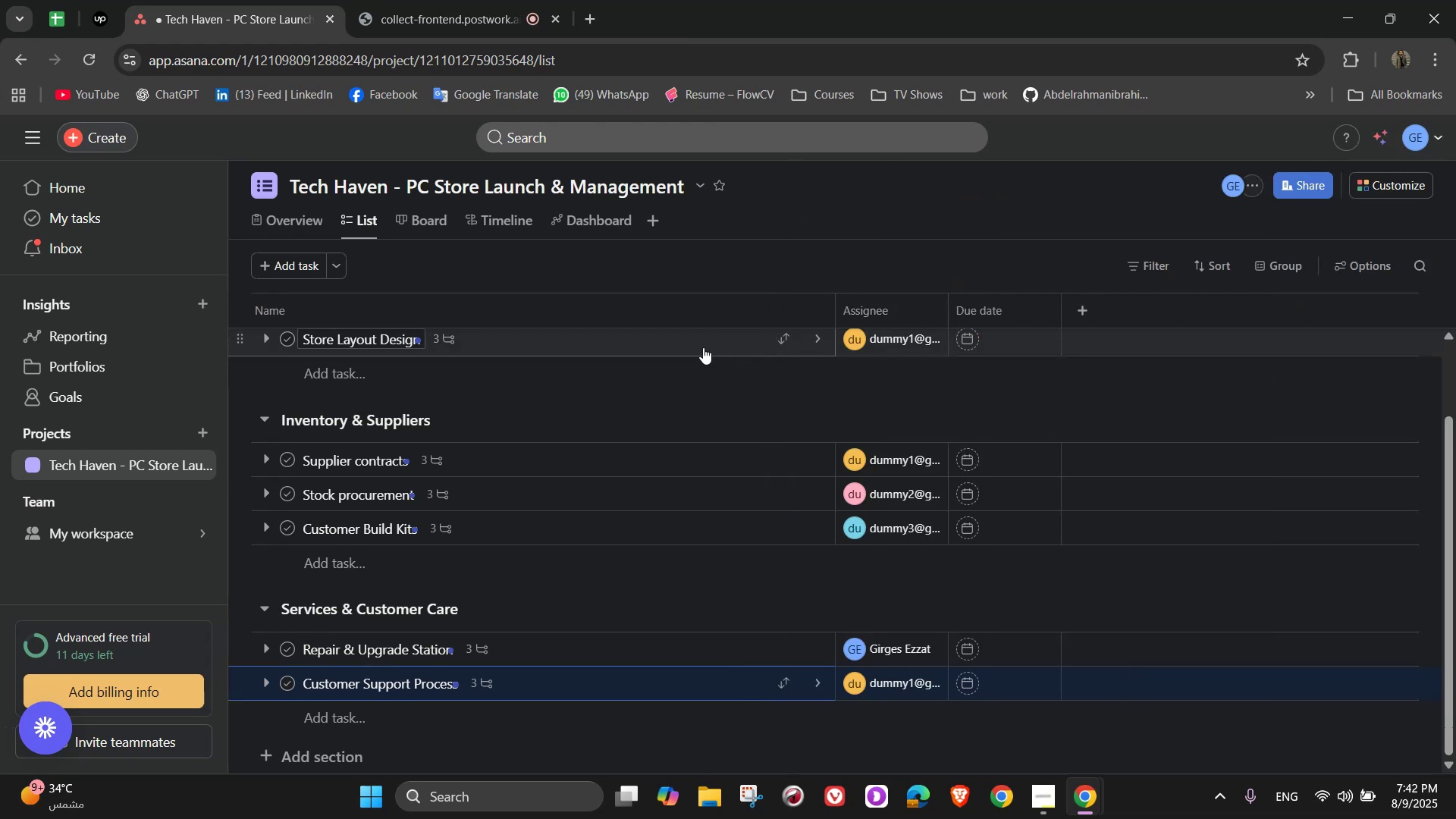 
wait(5.12)
 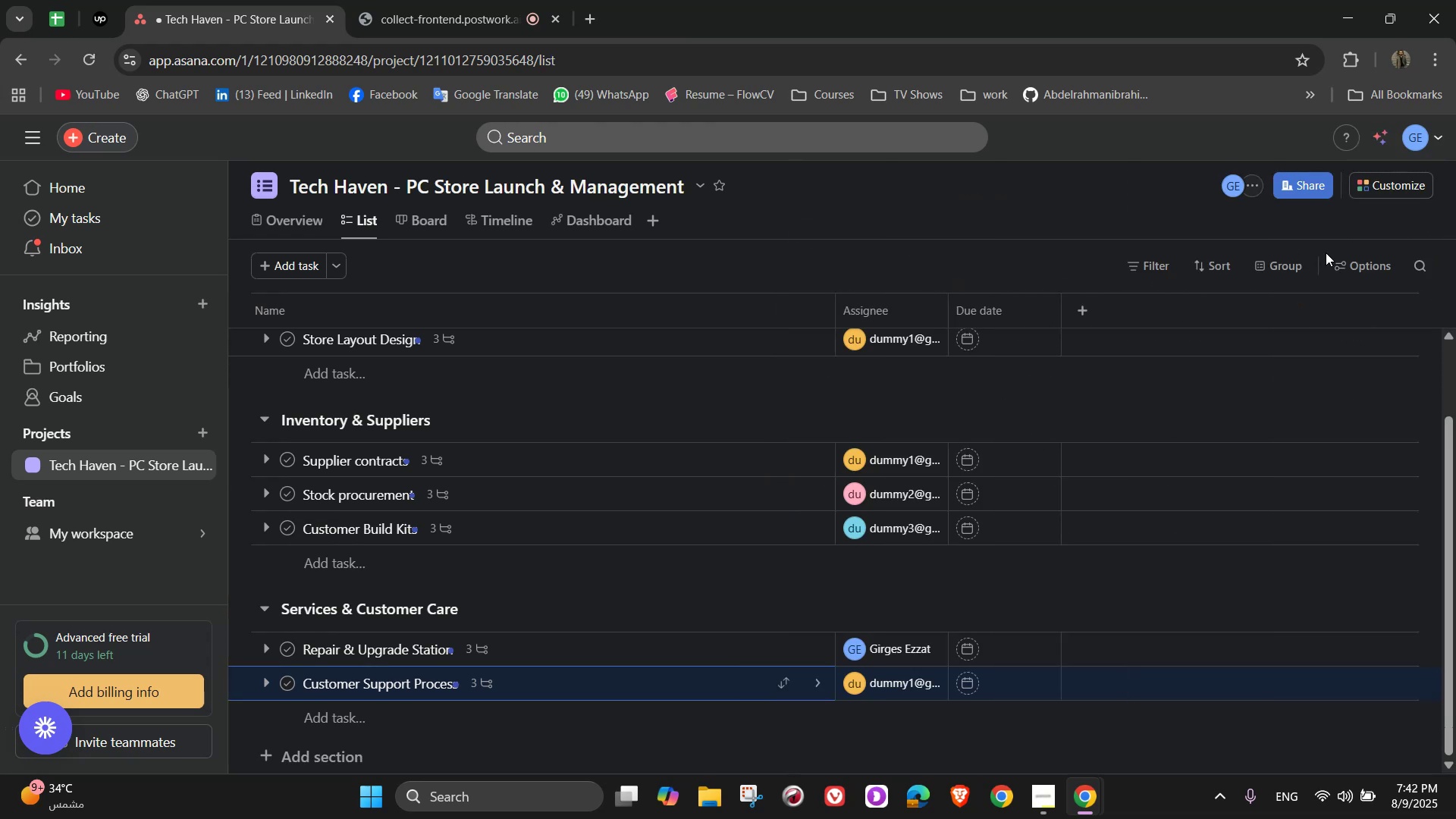 
scroll: coordinate [699, 353], scroll_direction: down, amount: 2.0
 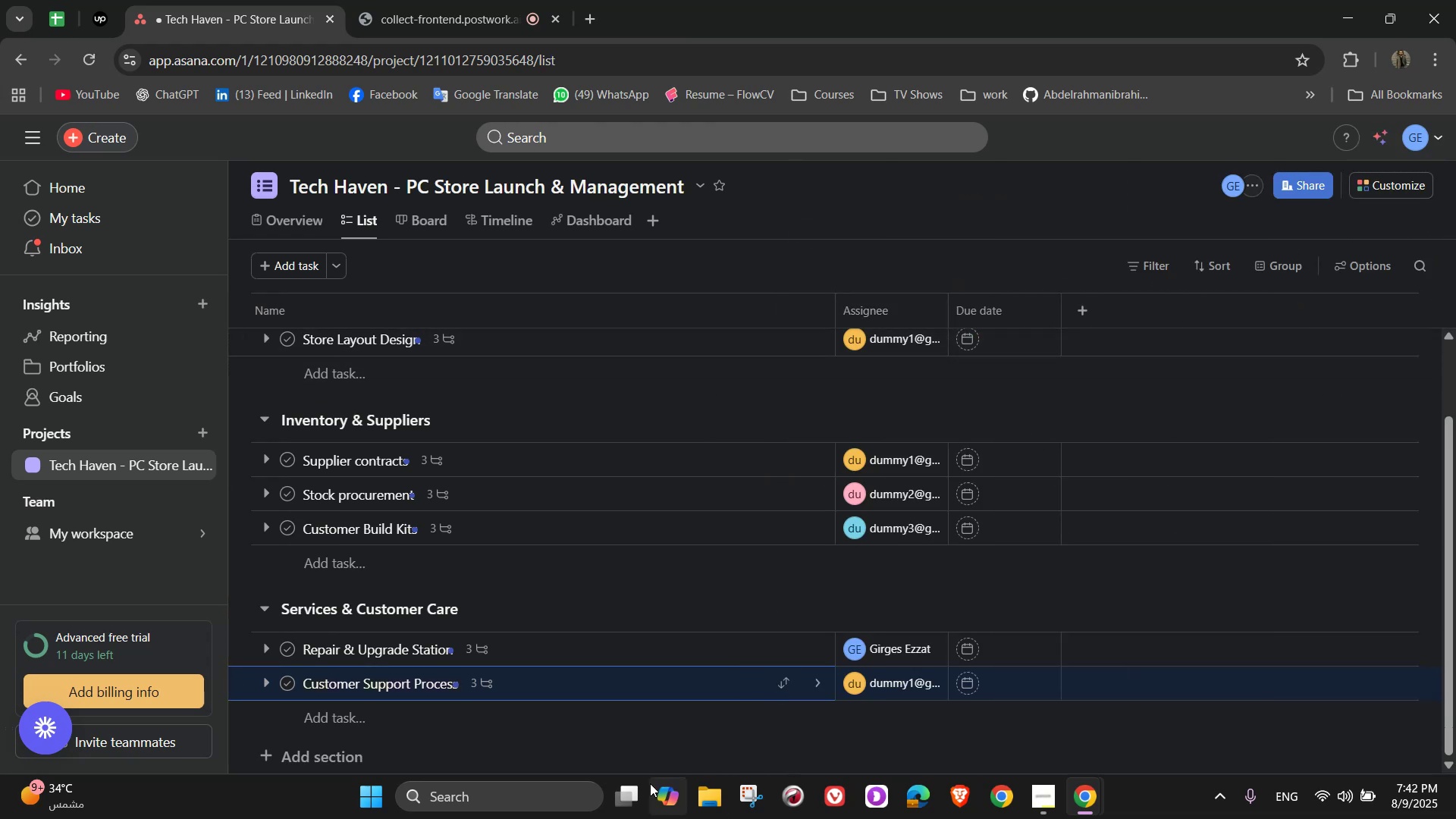 
mouse_move([669, 653])
 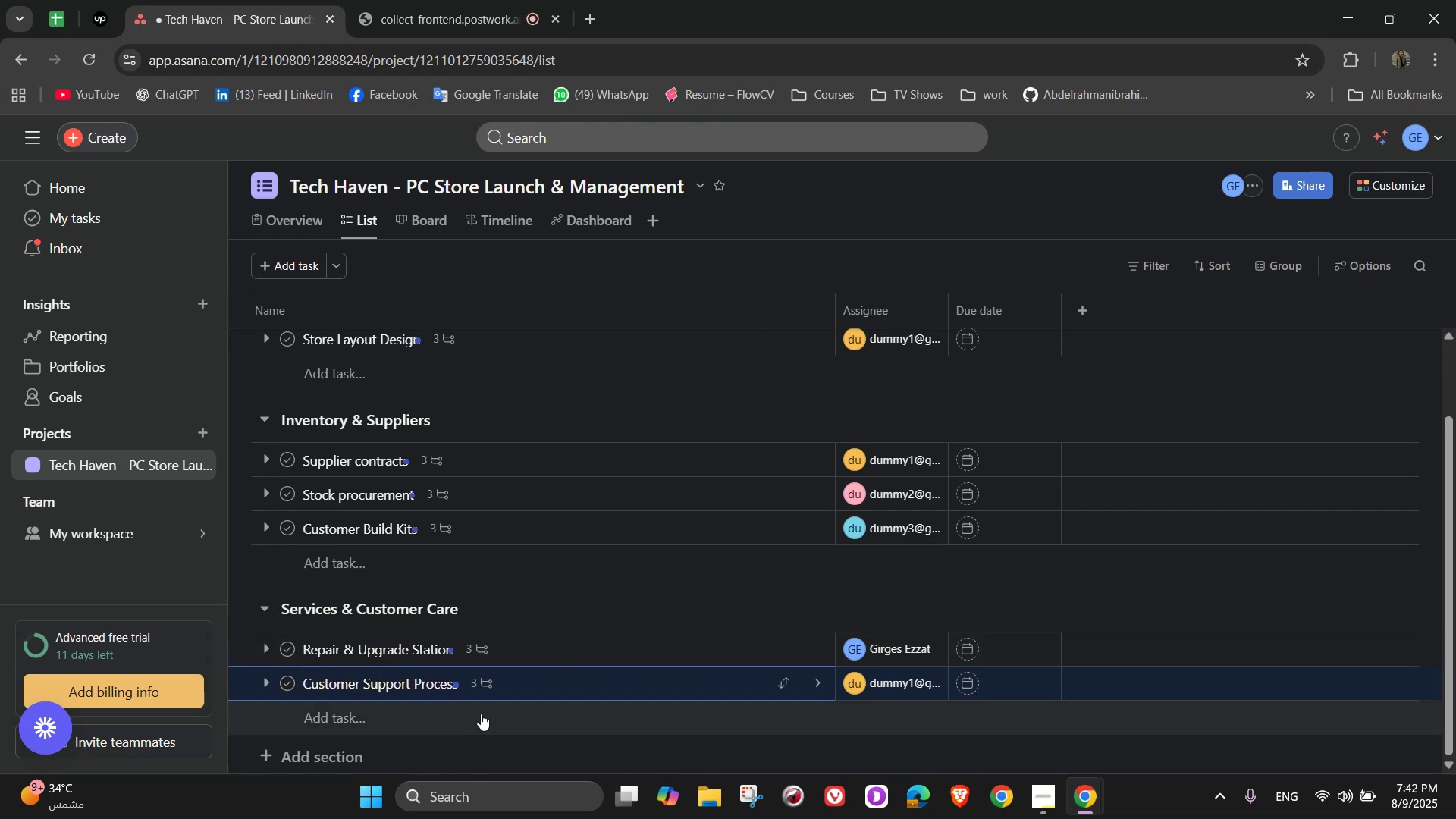 
wait(7.97)
 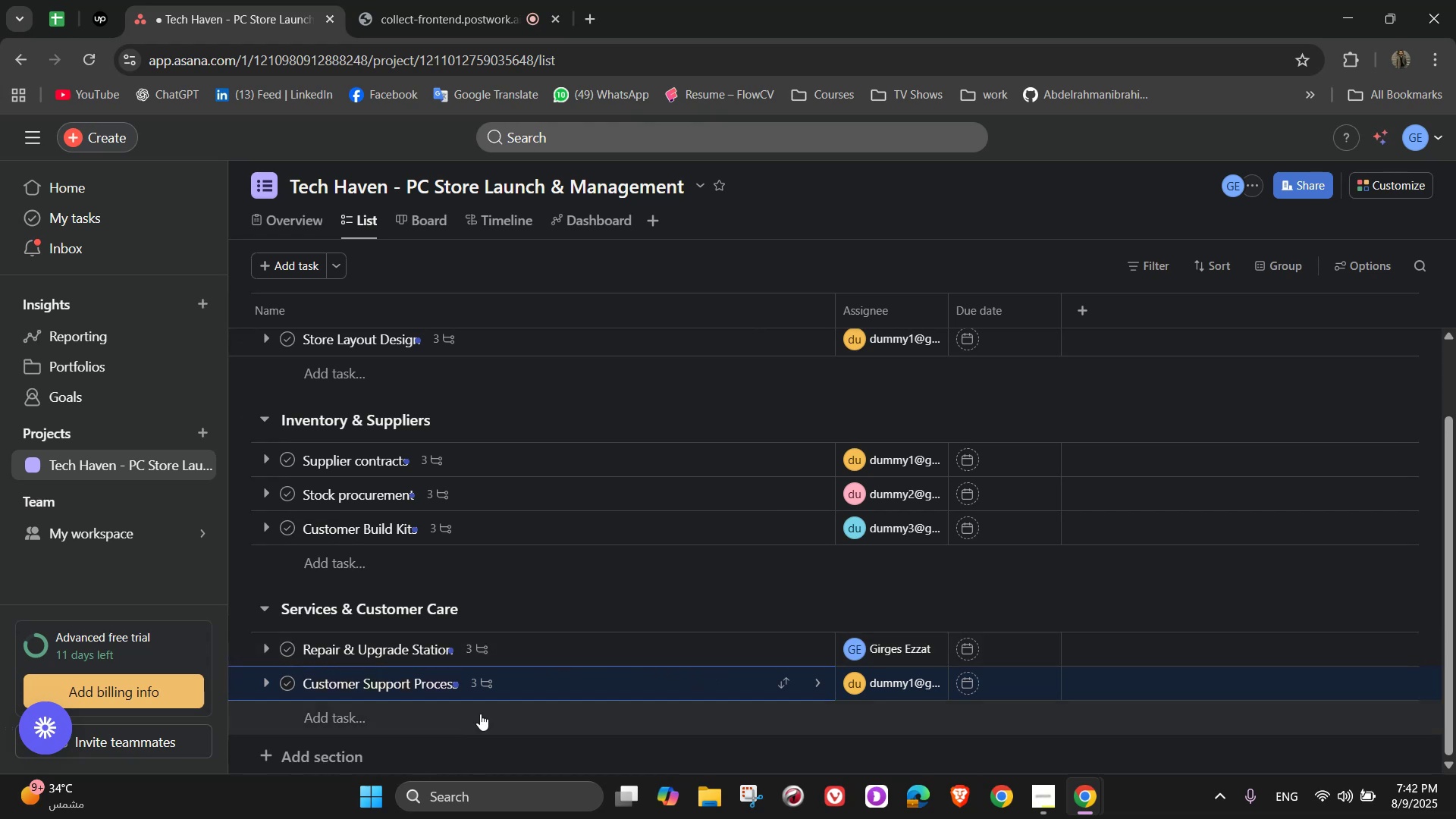 
scroll: coordinate [403, 651], scroll_direction: down, amount: 3.0
 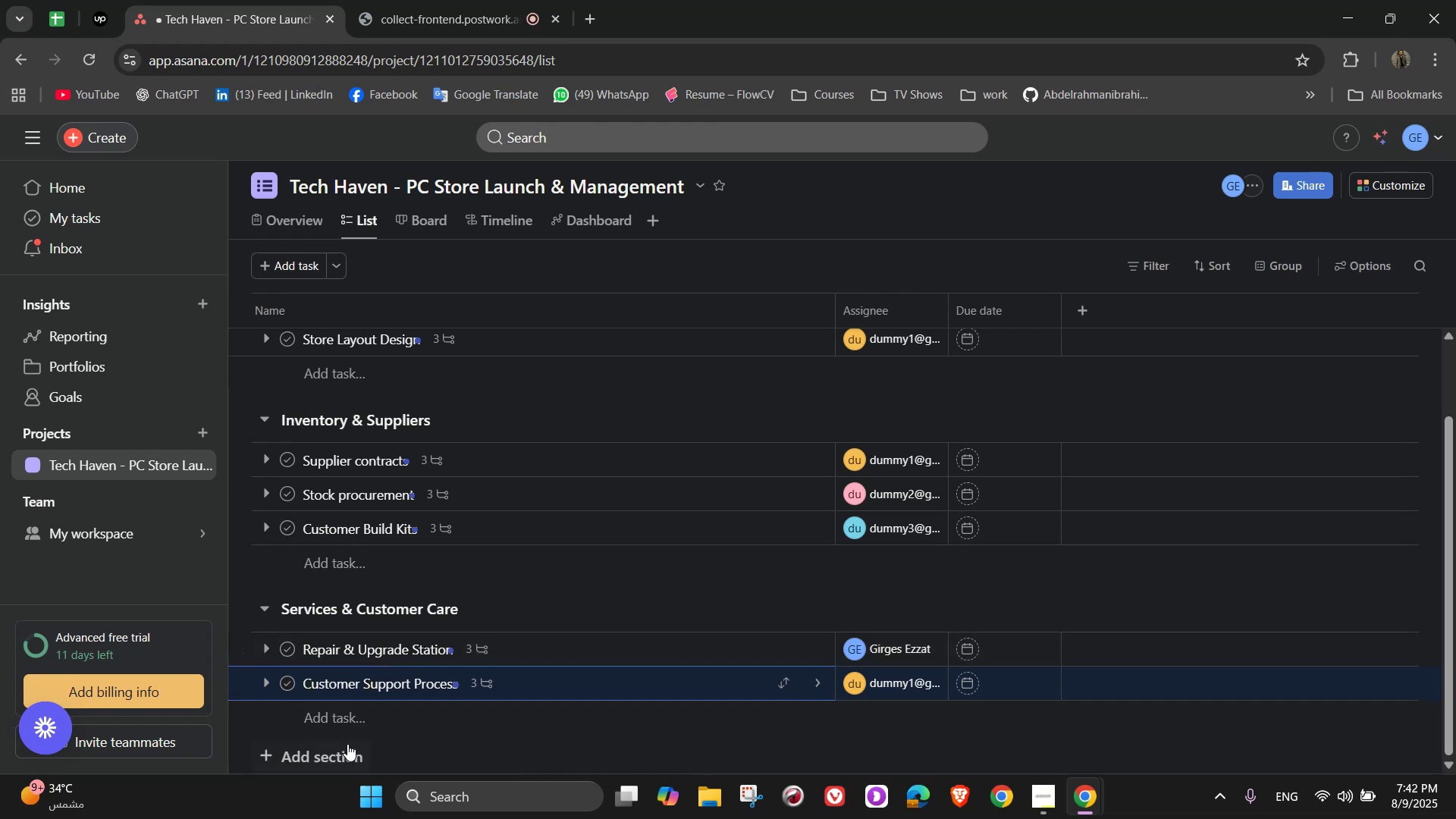 
left_click([347, 746])
 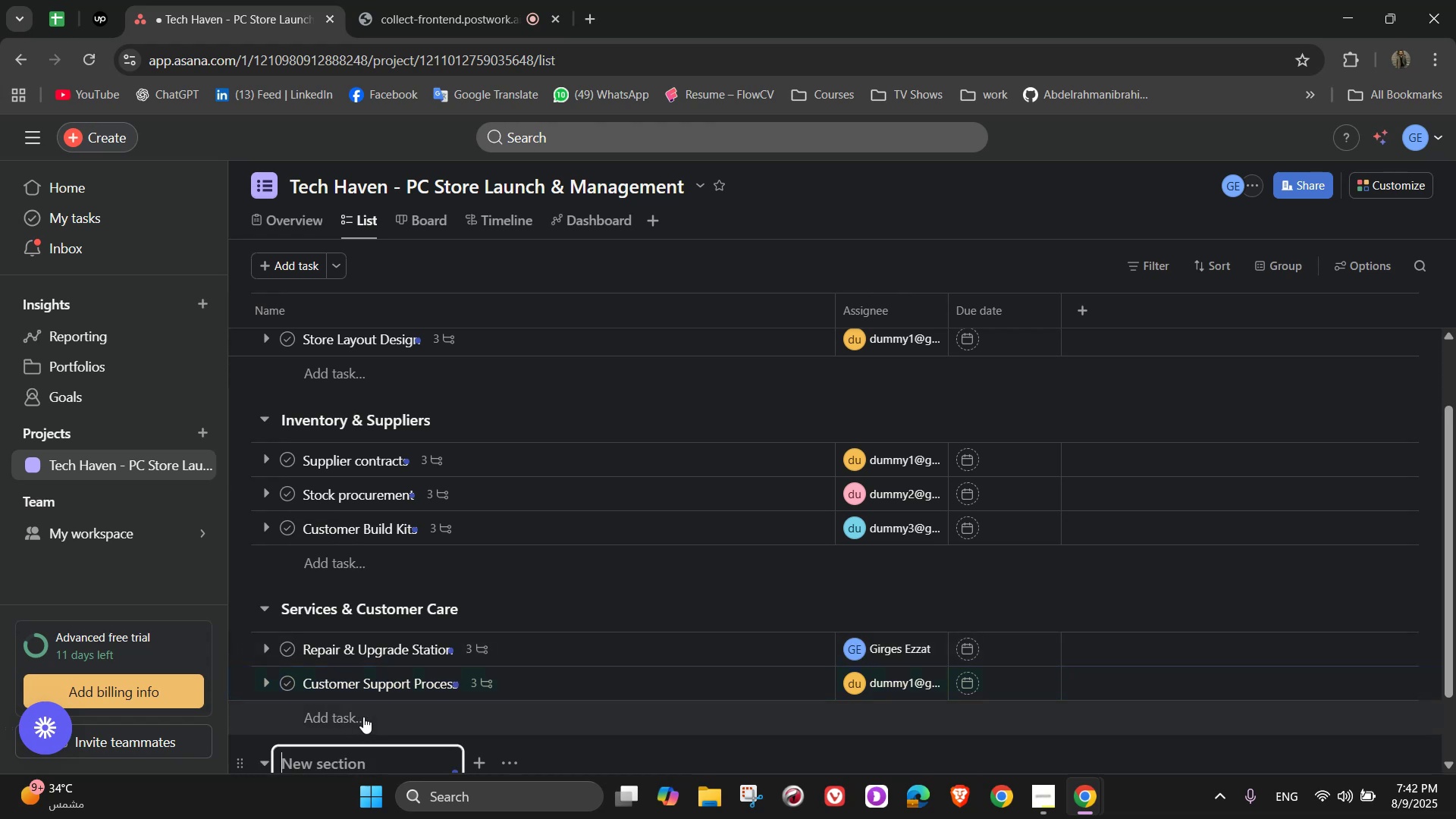 
scroll: coordinate [458, 650], scroll_direction: down, amount: 4.0
 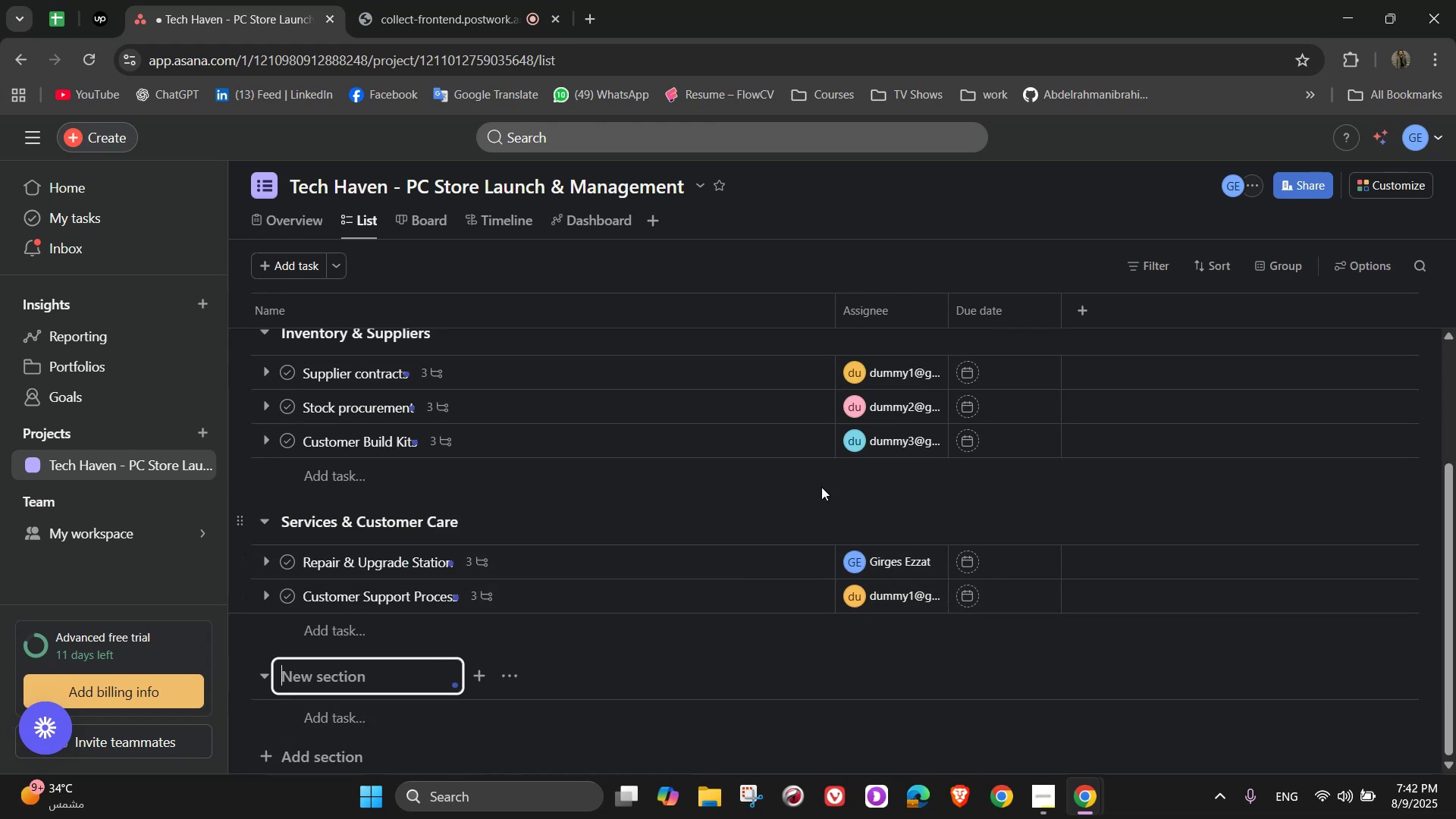 
type(Ma)
 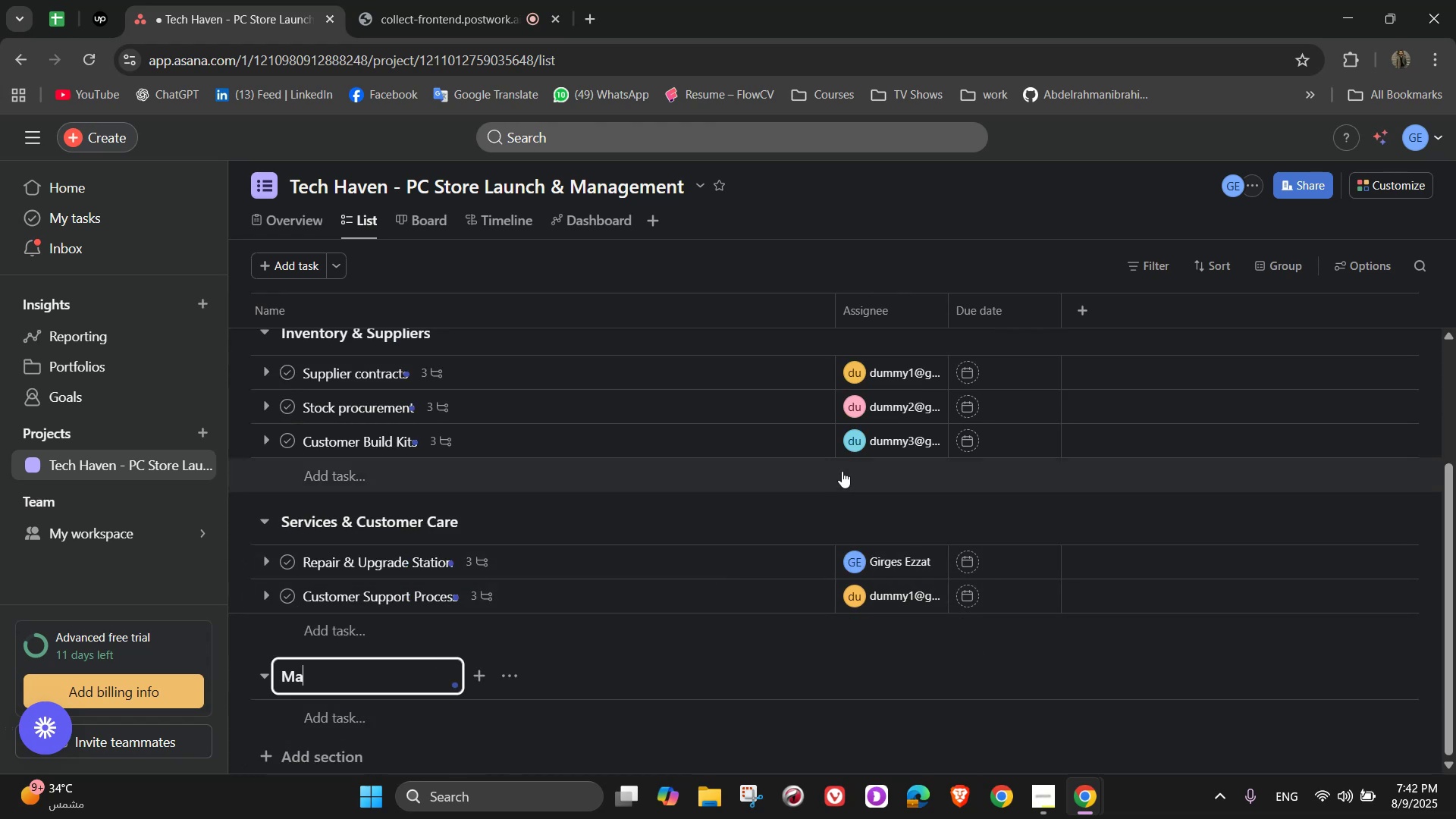 
type(rketing)
 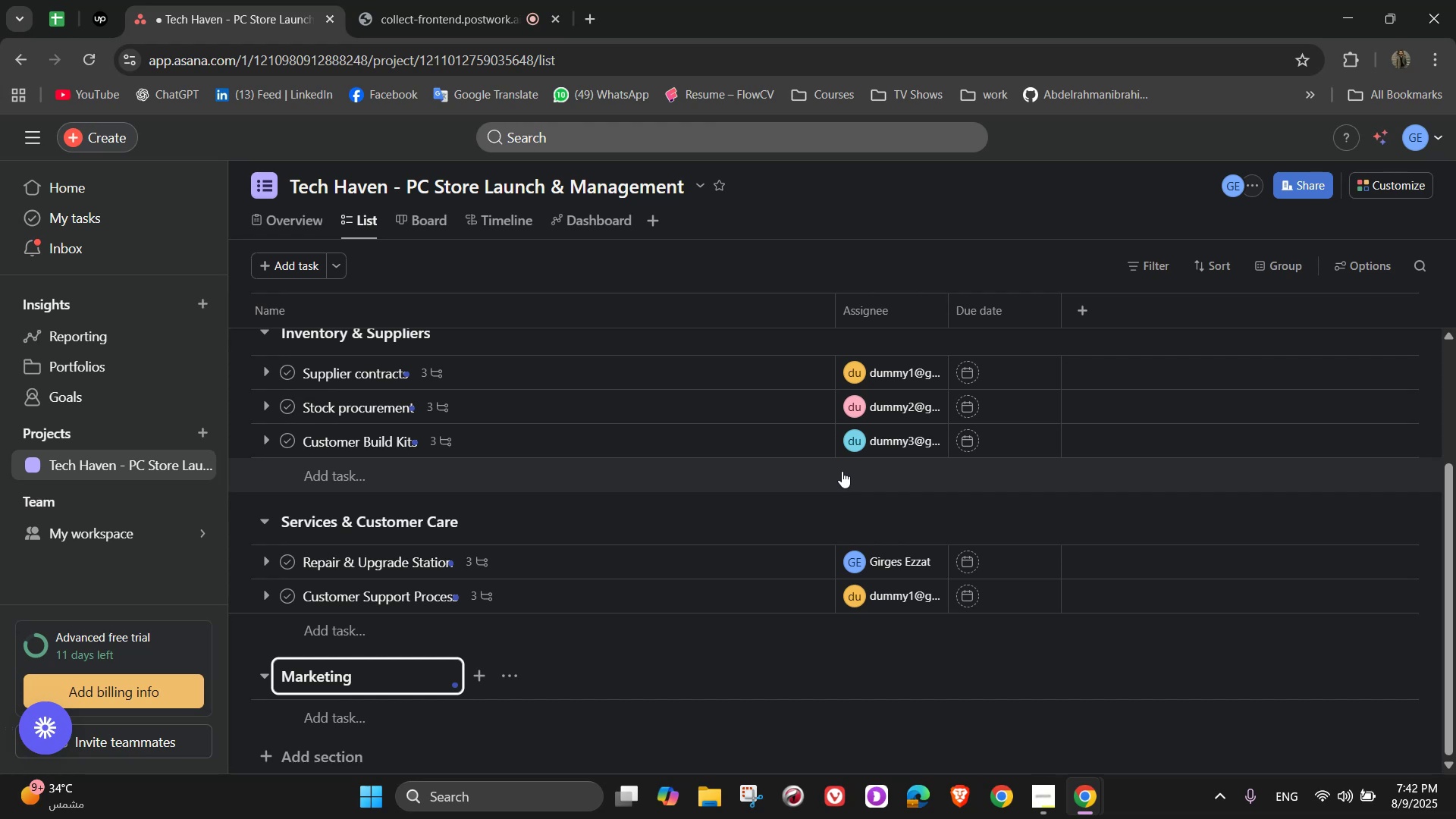 
wait(13.45)
 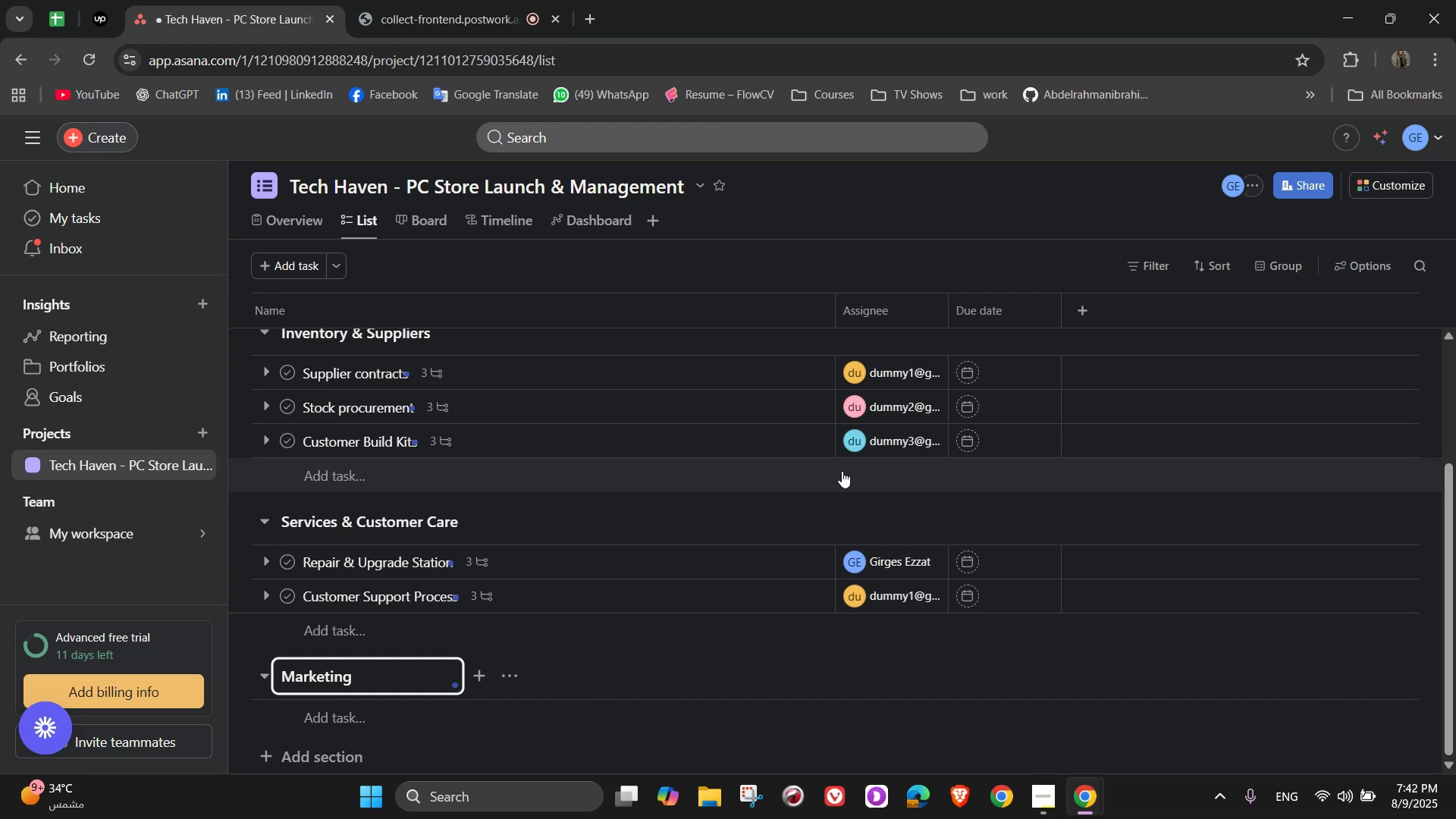 
type( & Sales)
 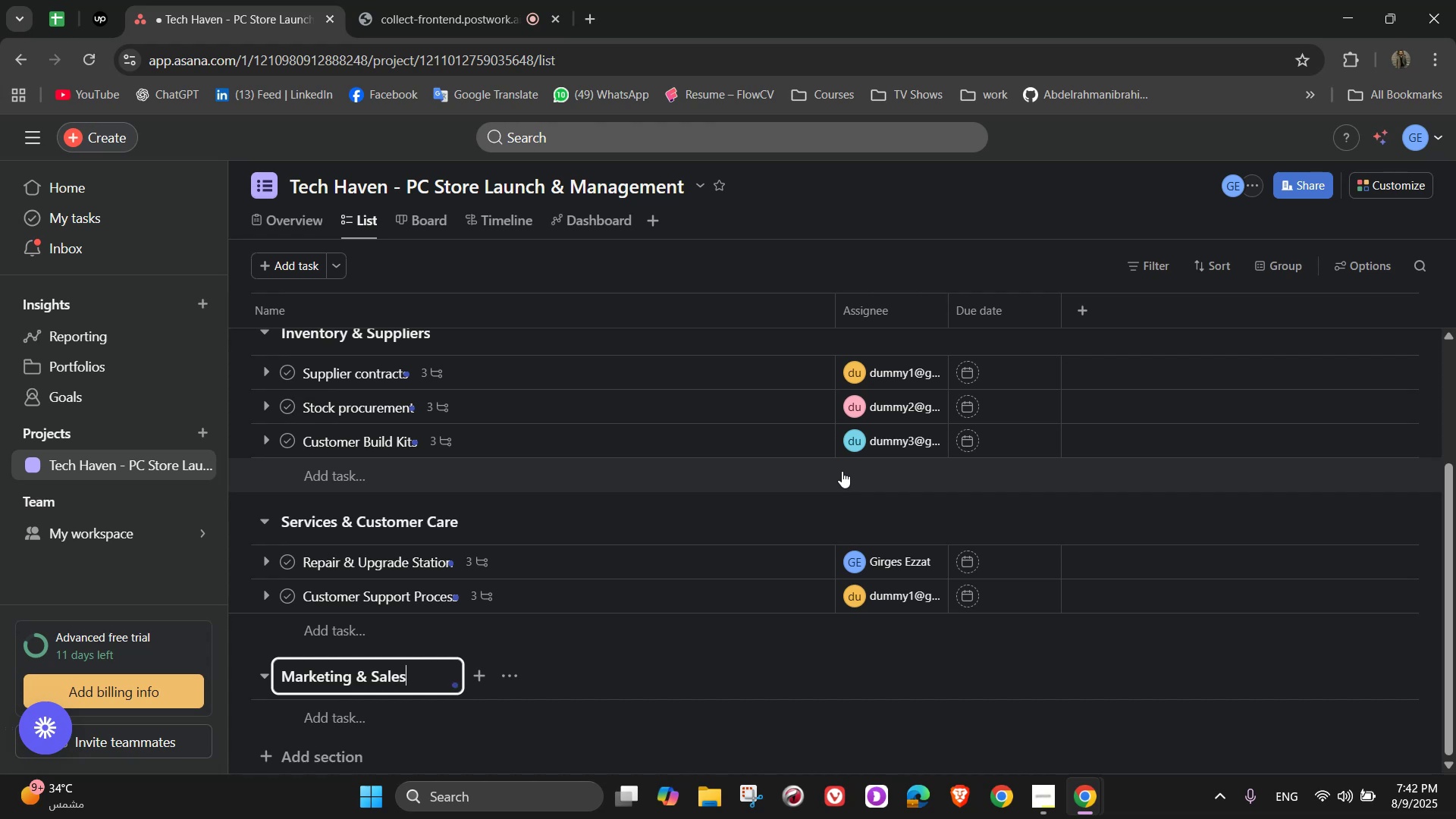 
mouse_move([833, 461])
 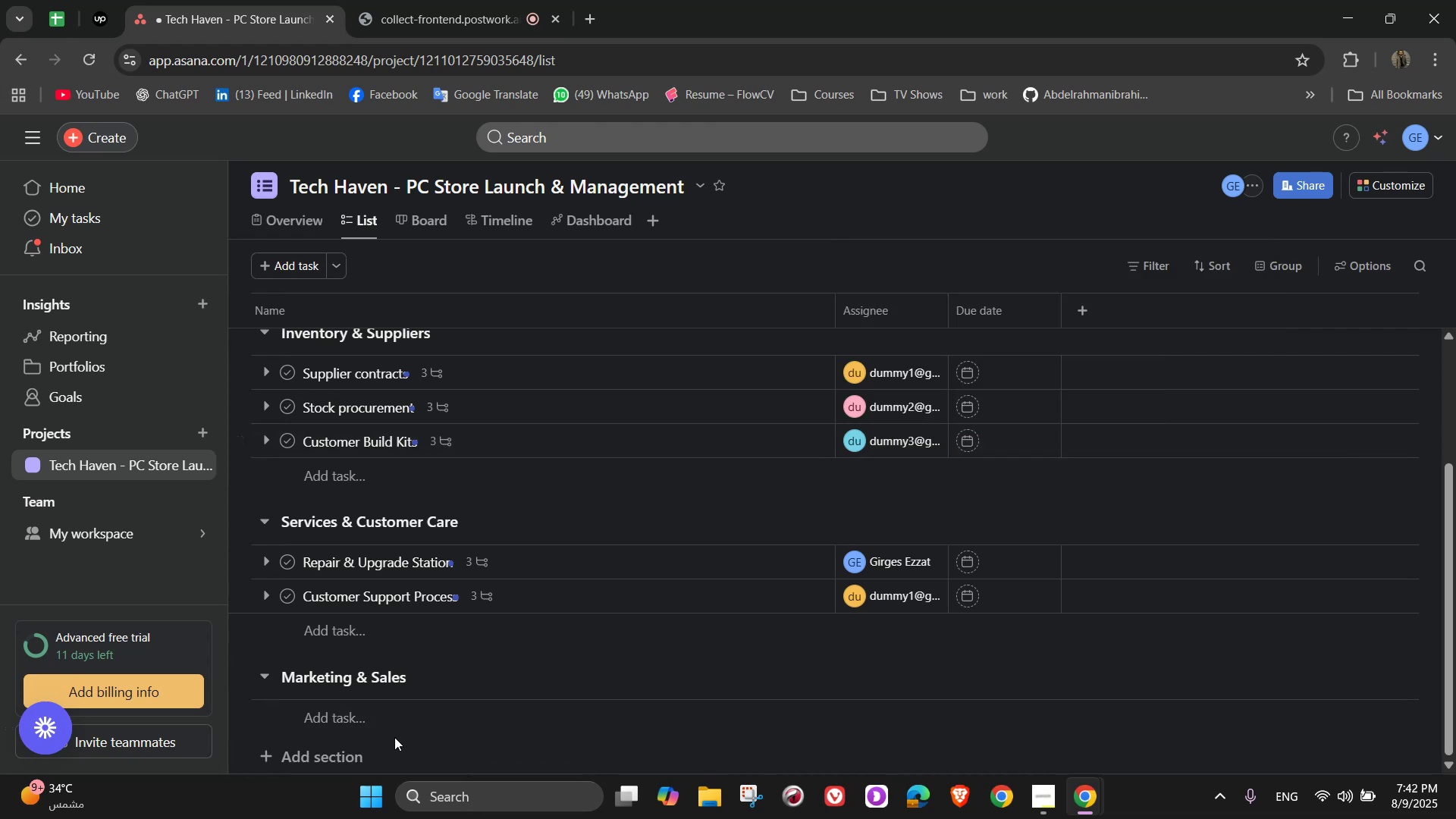 
double_click([392, 724])
 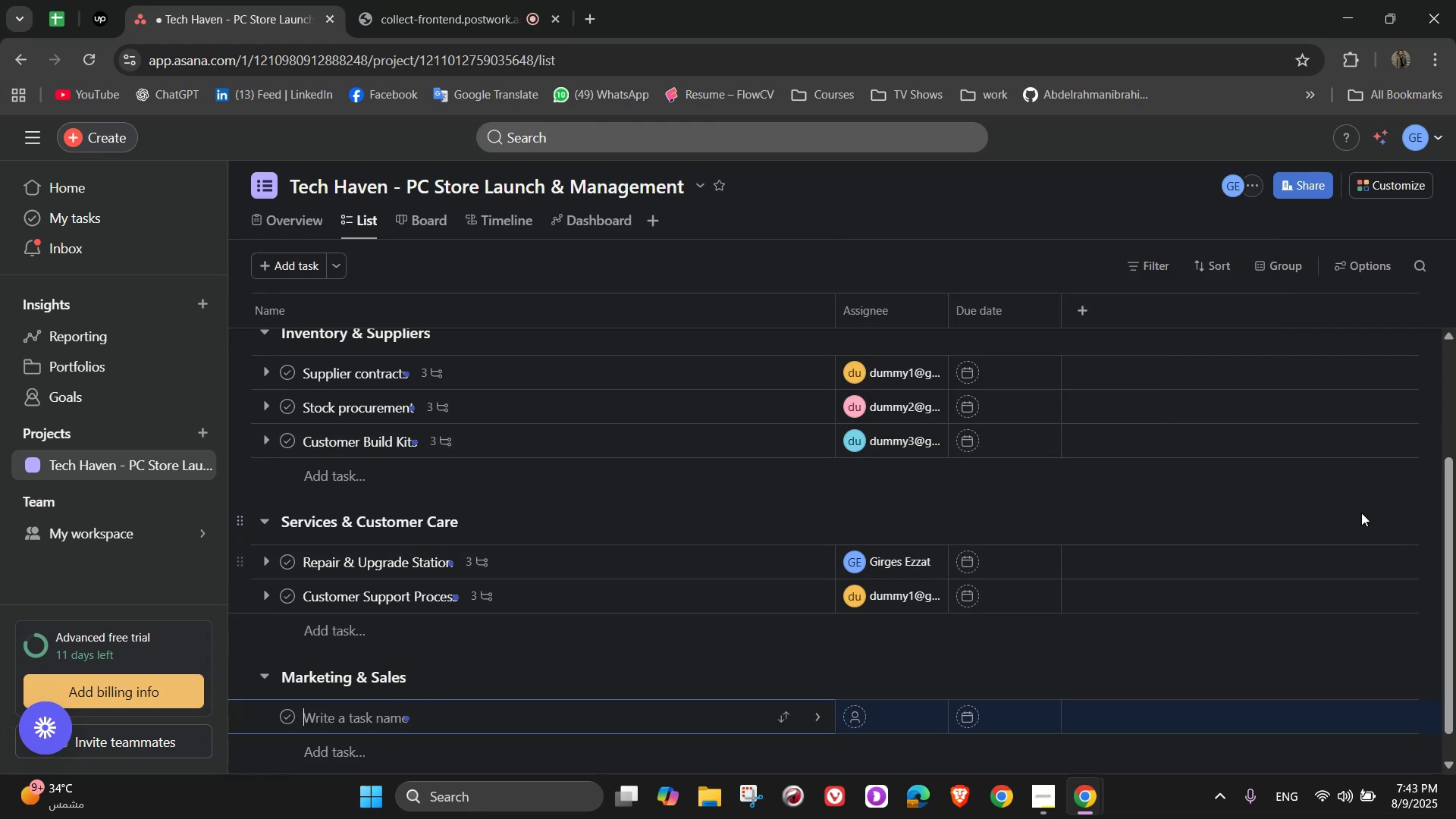 
wait(11.15)
 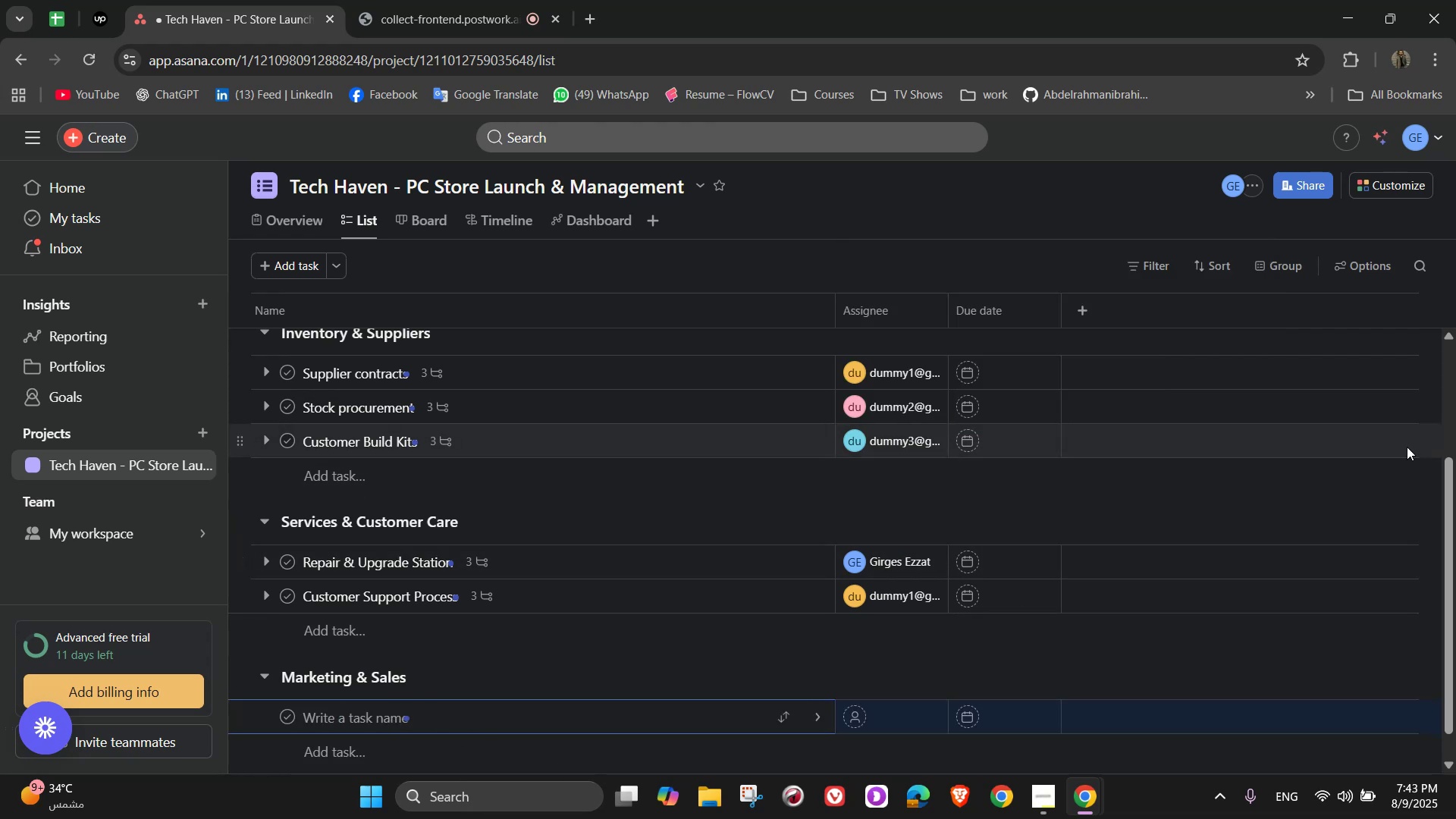 
type(Brand Identity)
 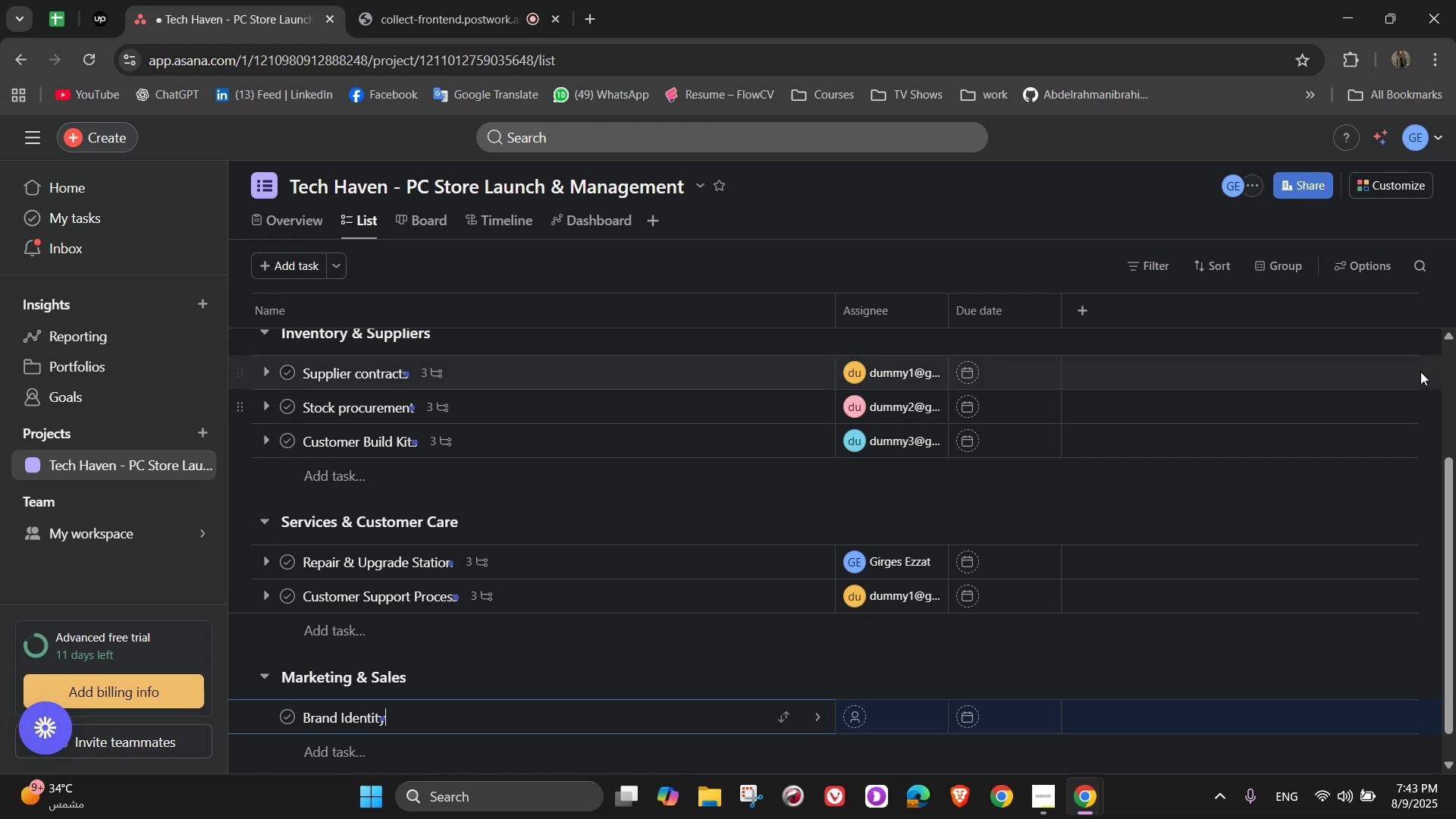 
mouse_move([984, 333])
 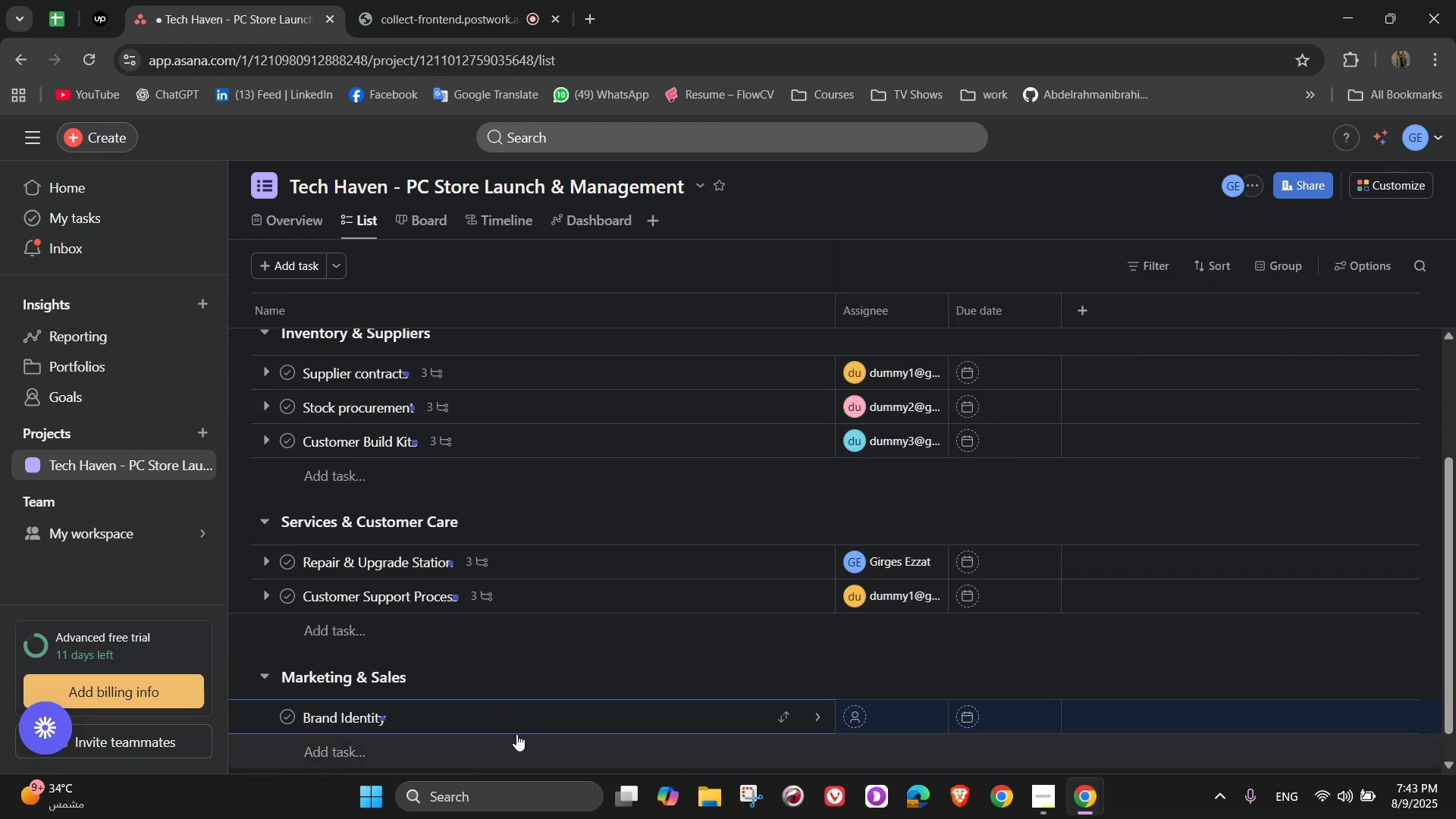 
wait(6.64)
 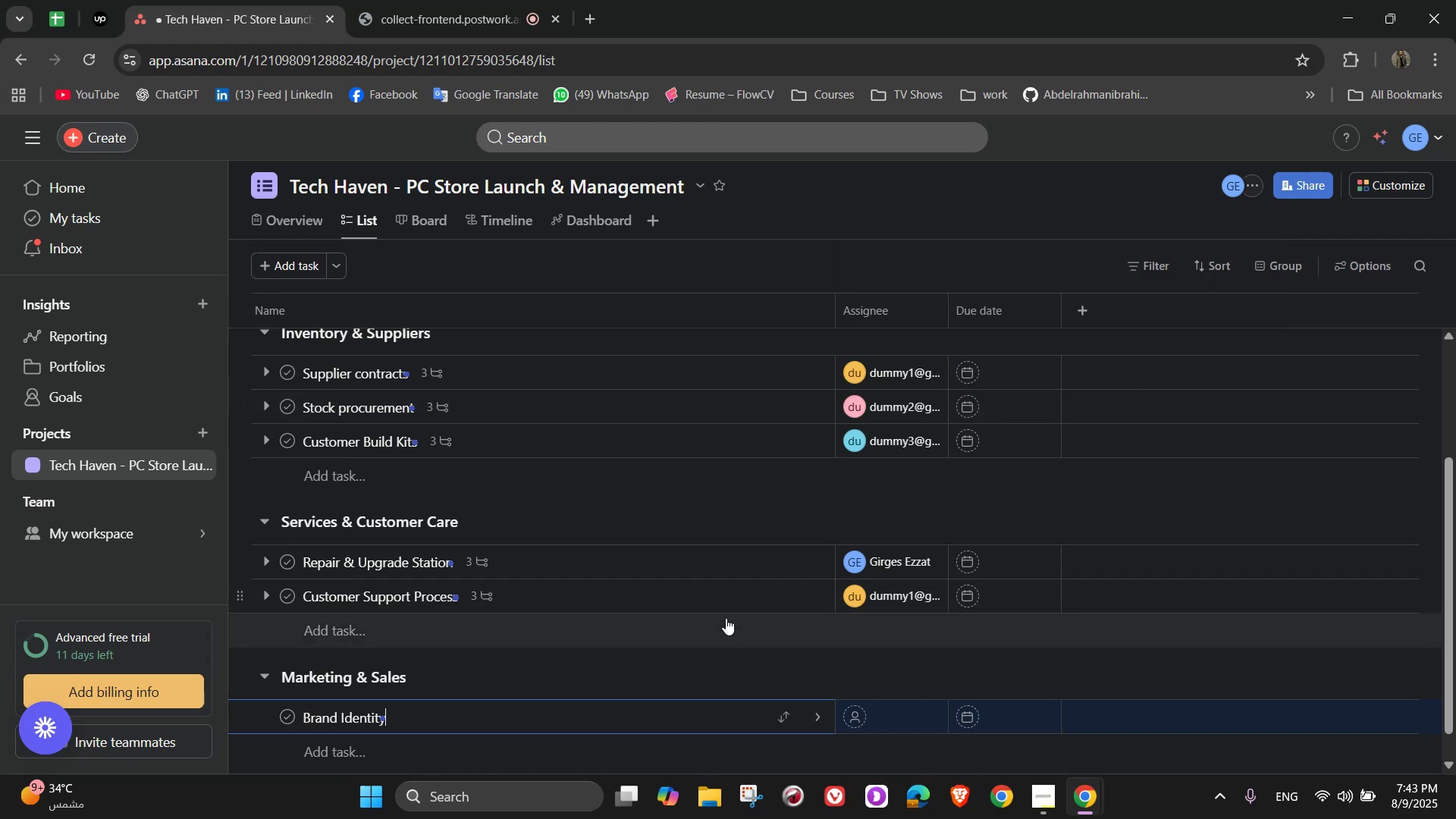 
left_click([826, 715])
 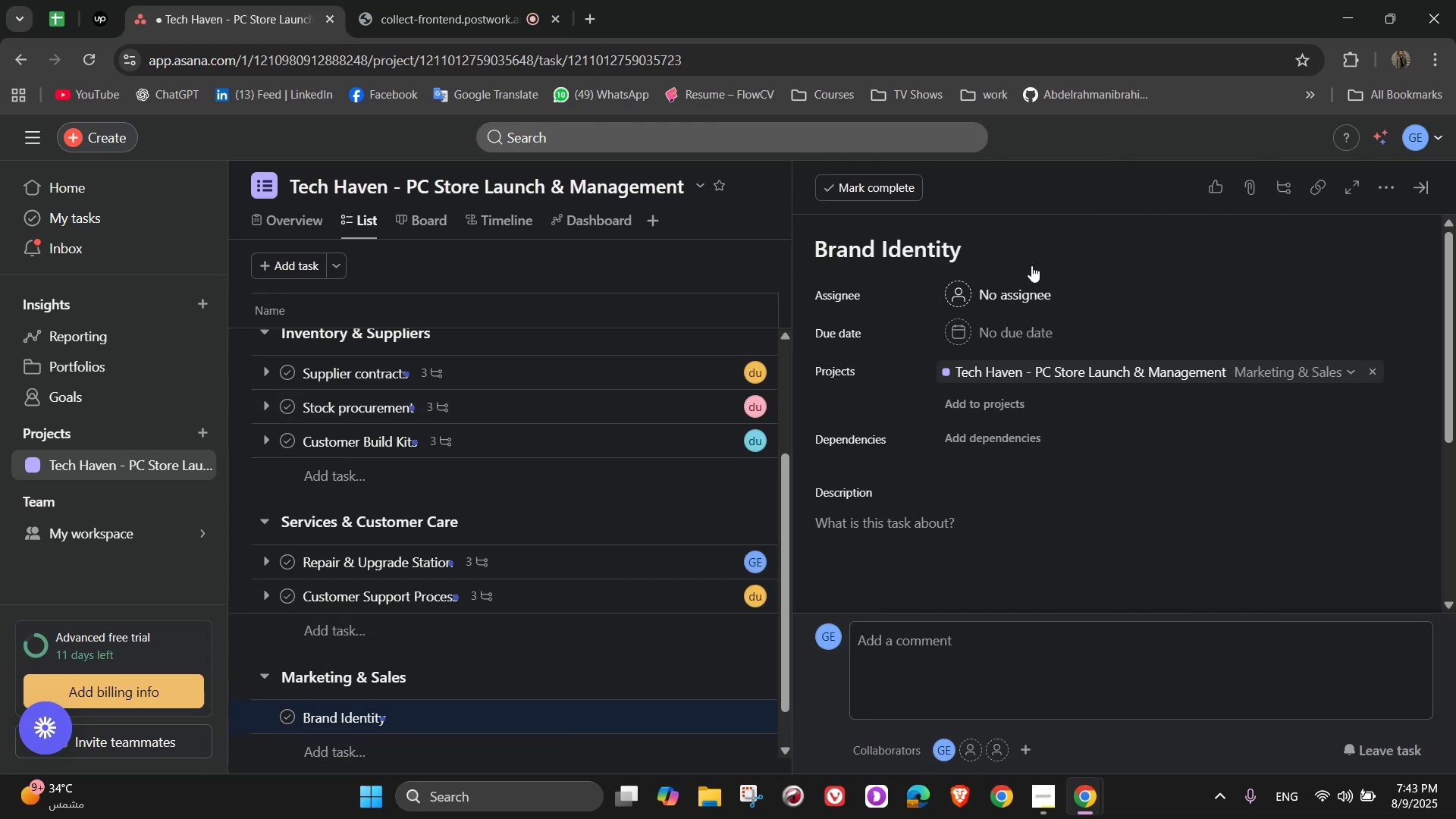 
left_click([1018, 280])
 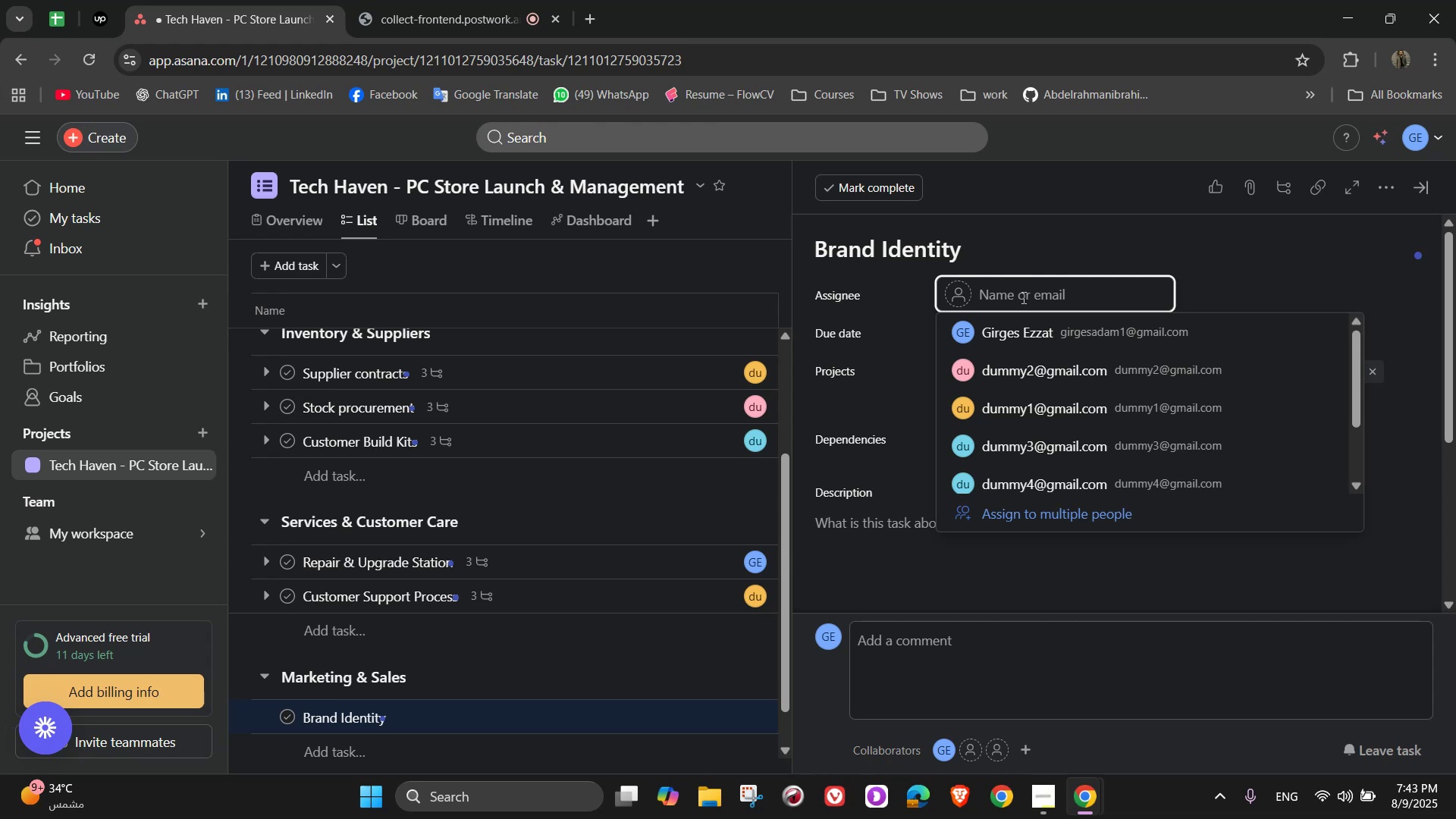 
wait(11.28)
 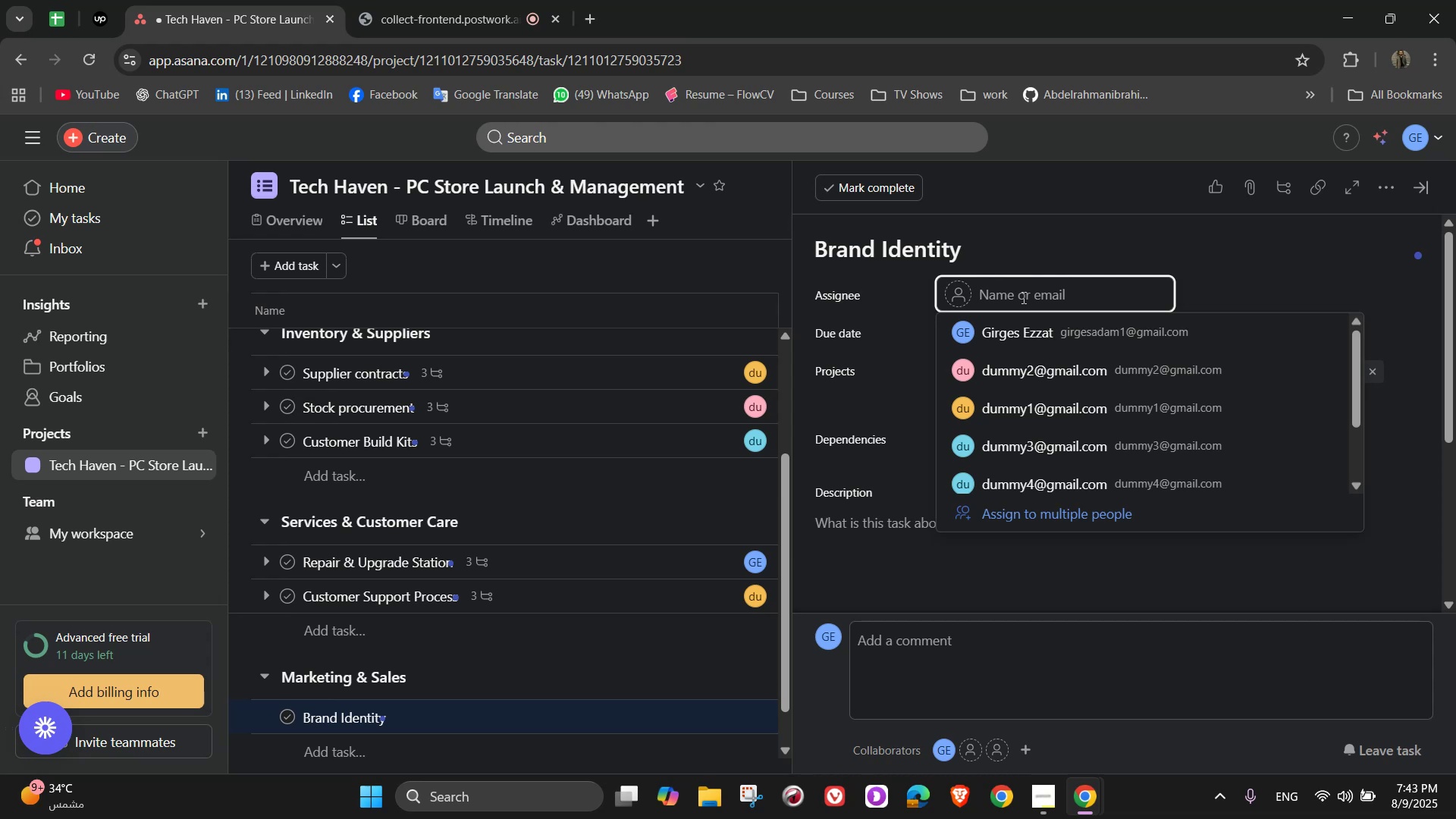 
left_click([1119, 353])
 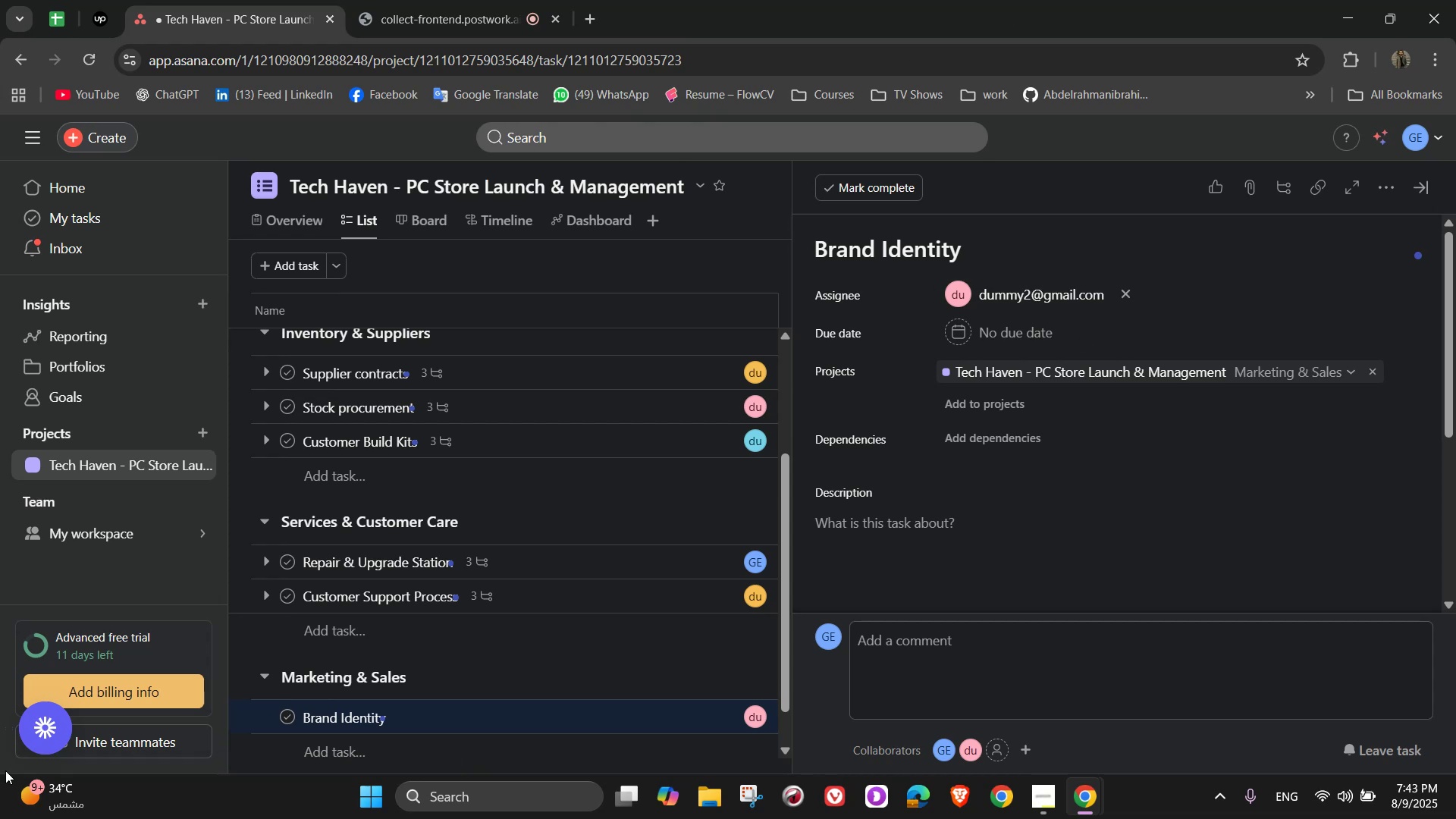 
wait(7.86)
 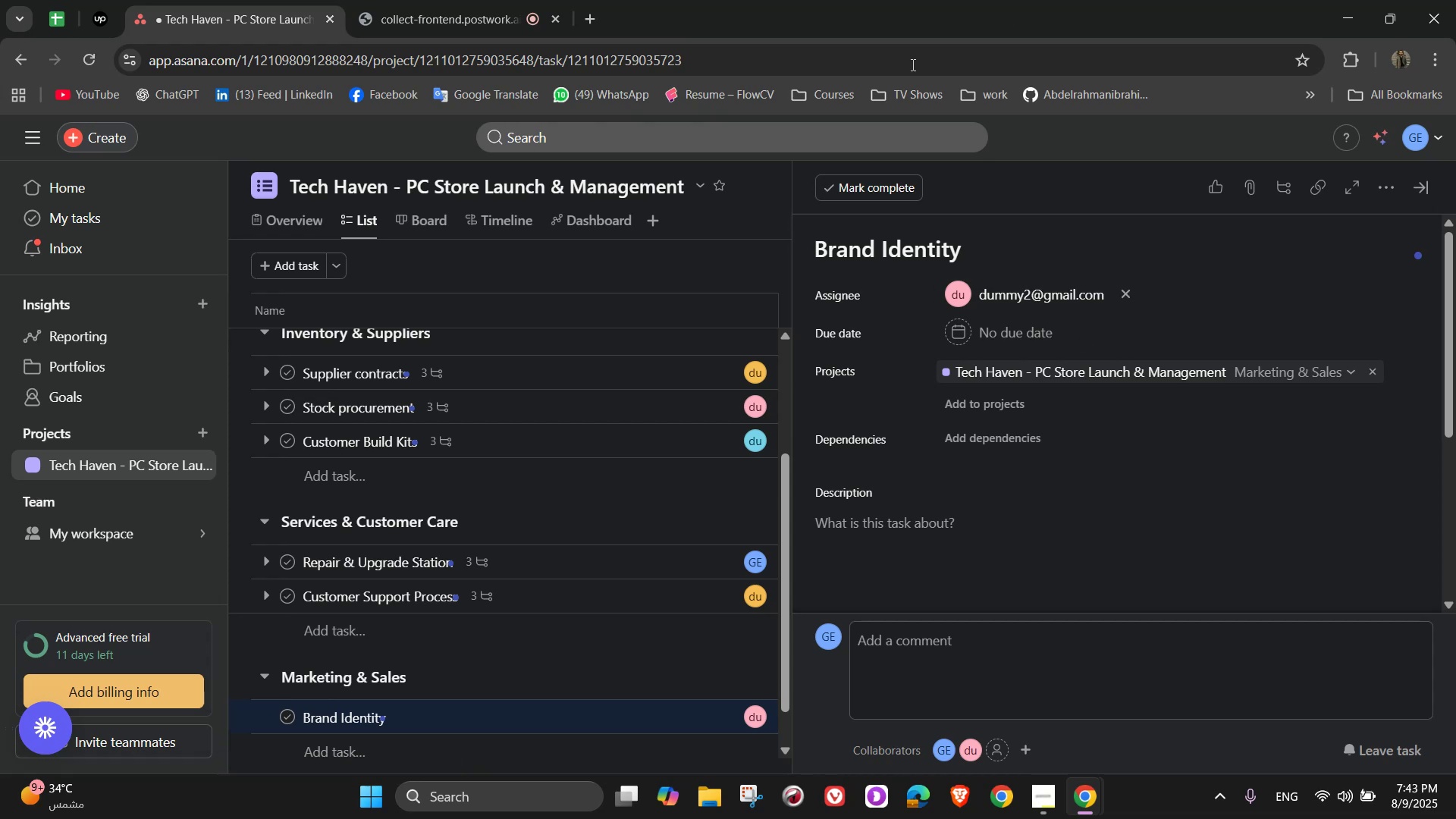 
left_click([1383, 190])
 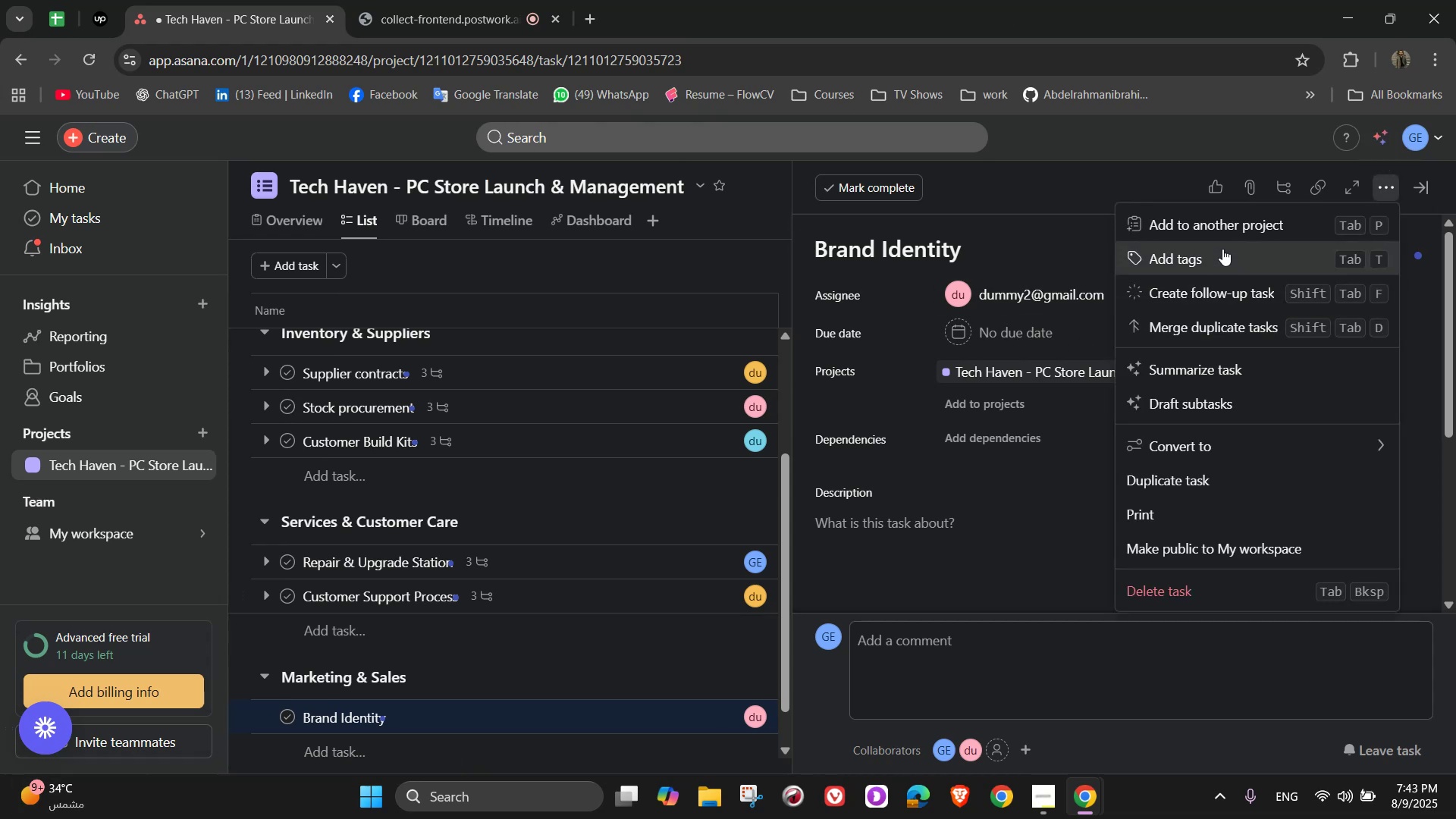 
left_click([1222, 250])
 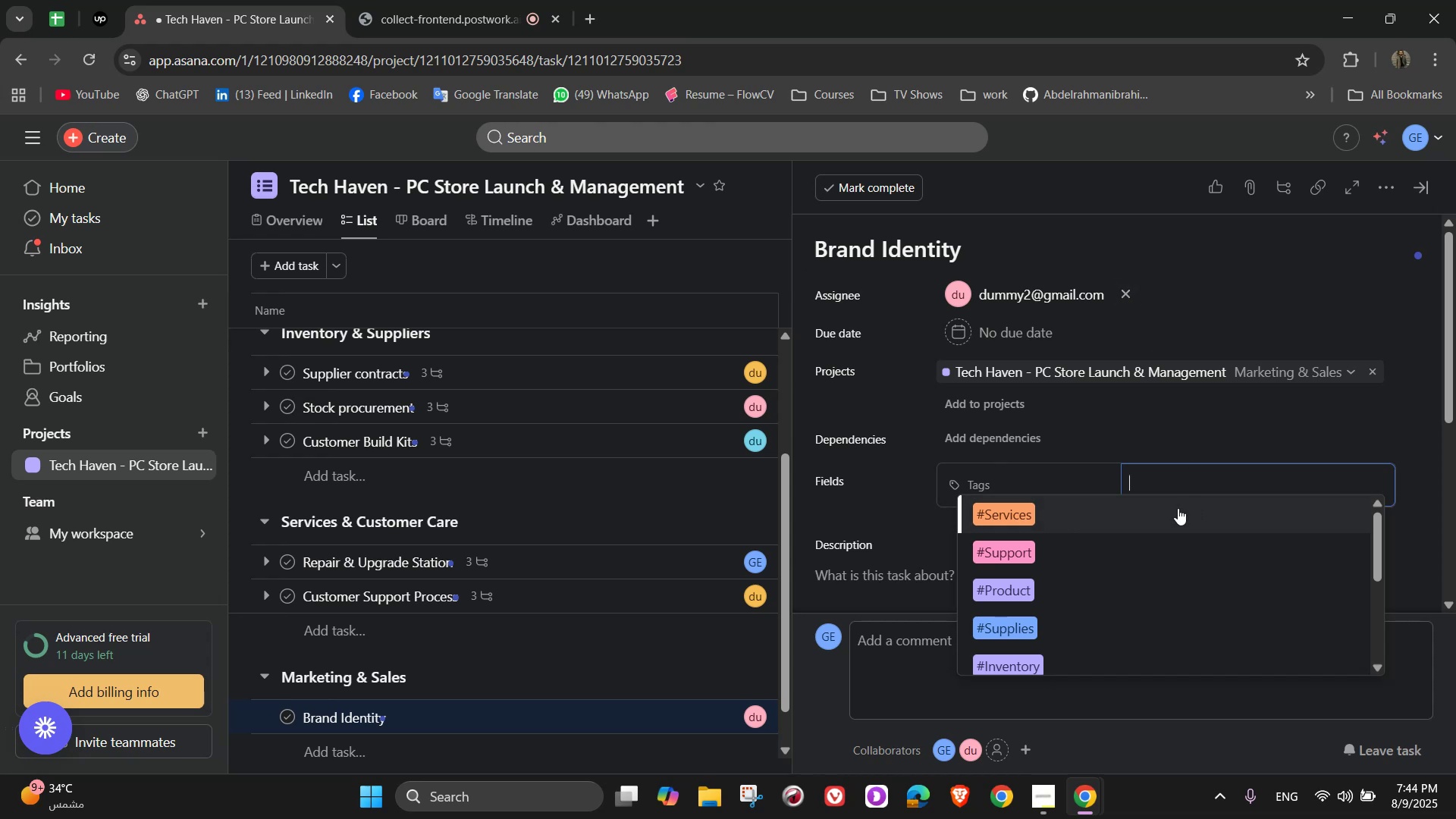 
wait(27.51)
 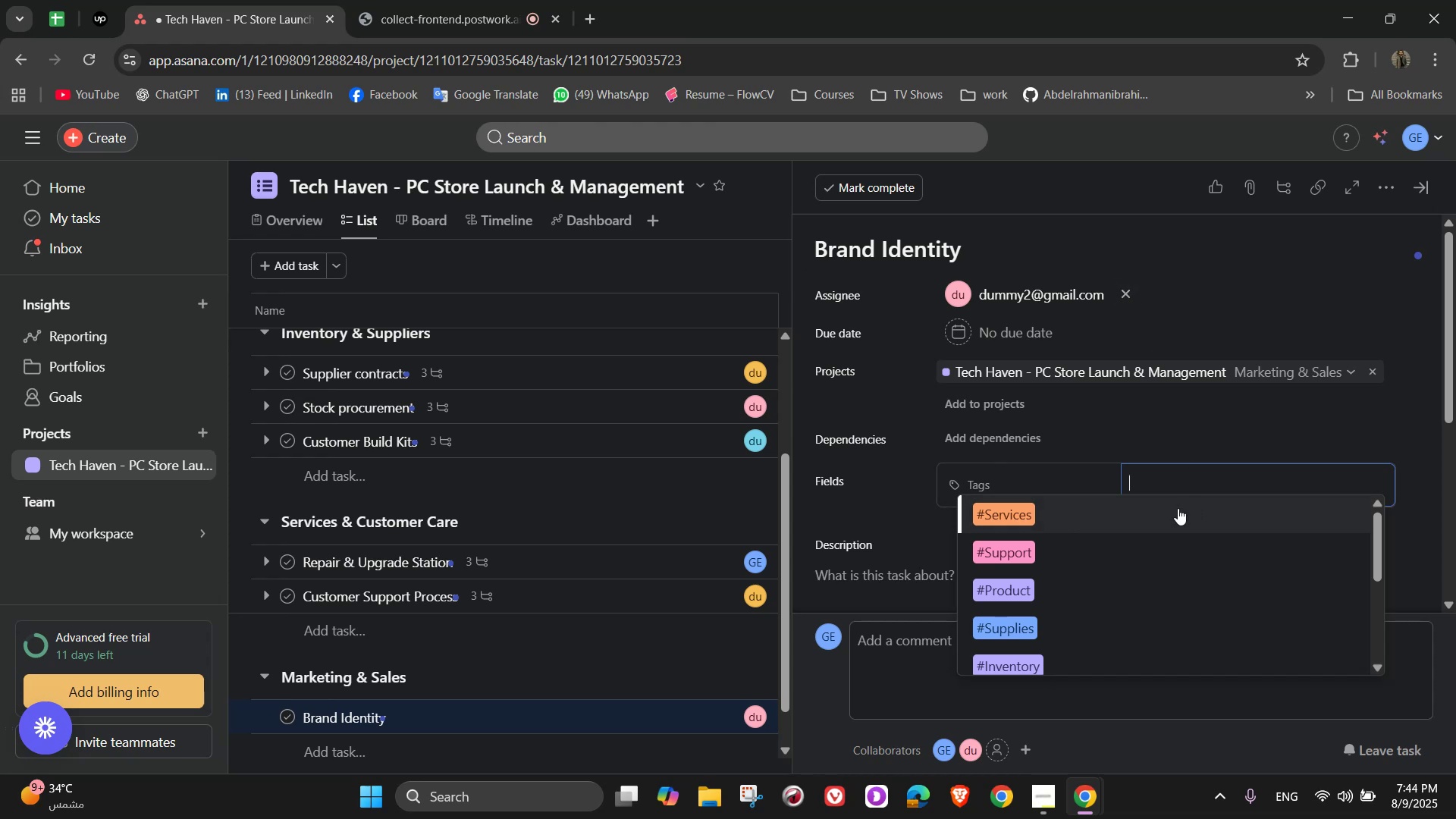 
key(B)
 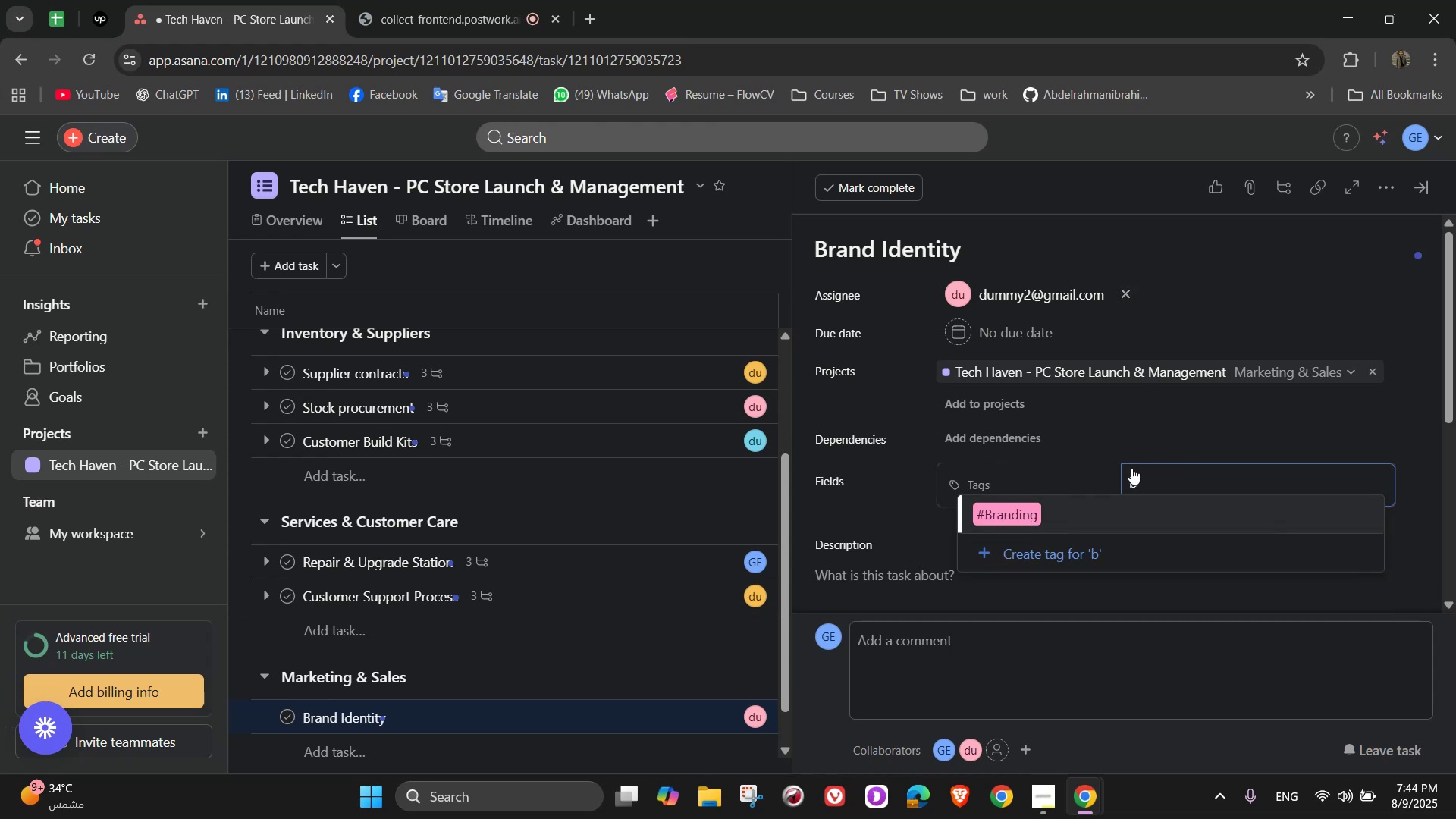 
left_click([1097, 513])
 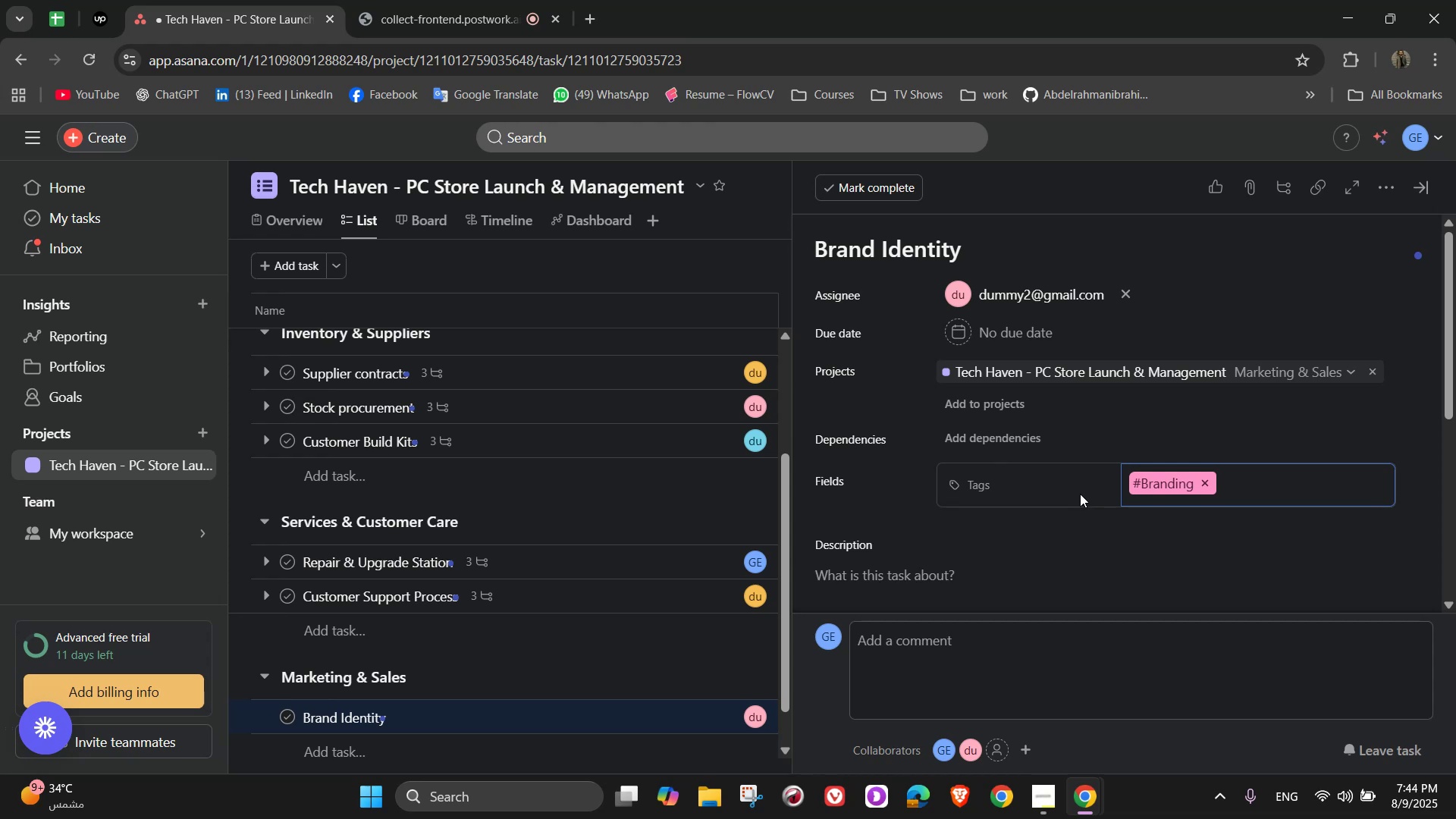 
double_click([1021, 575])
 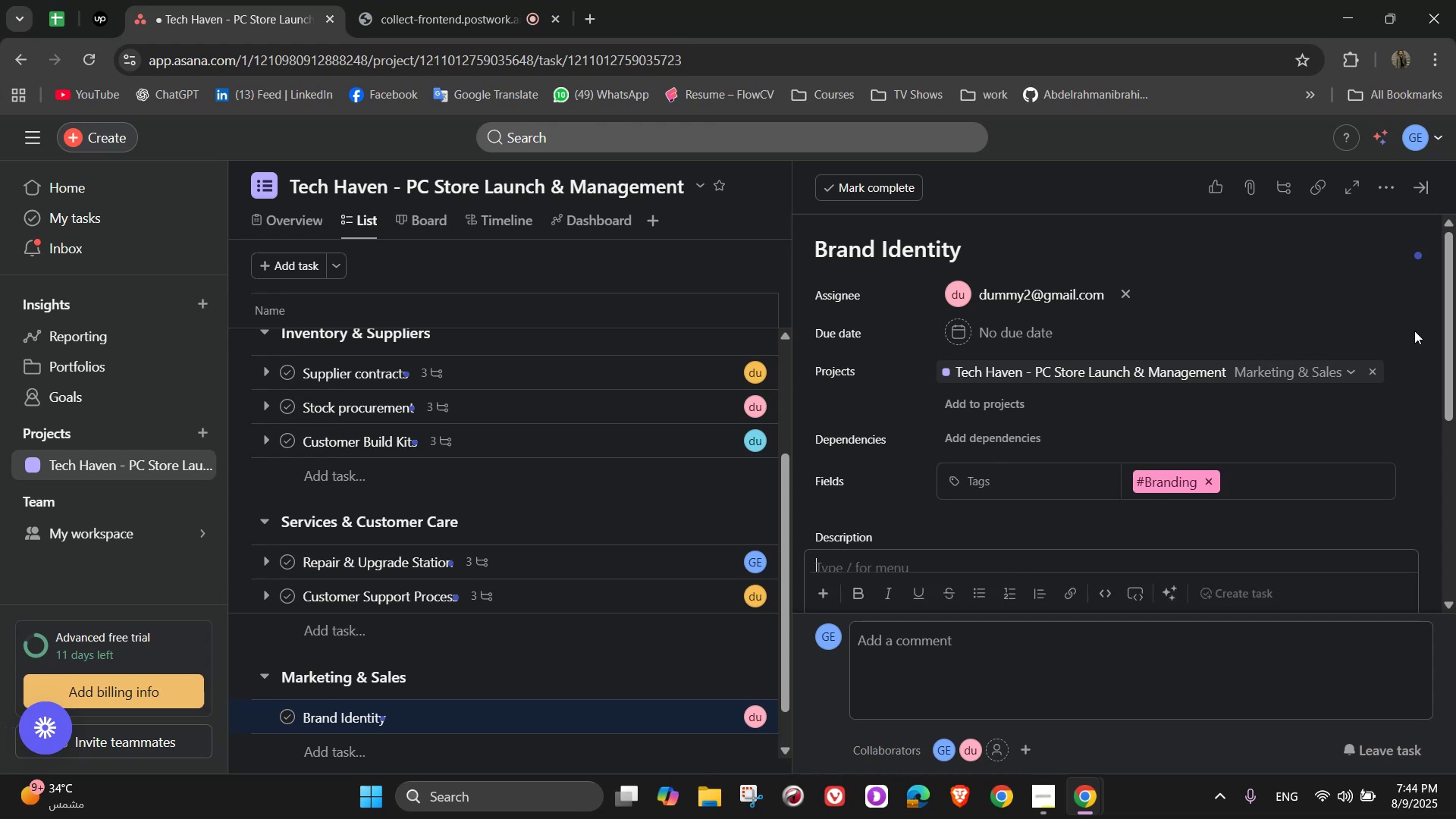 
type(Create)
 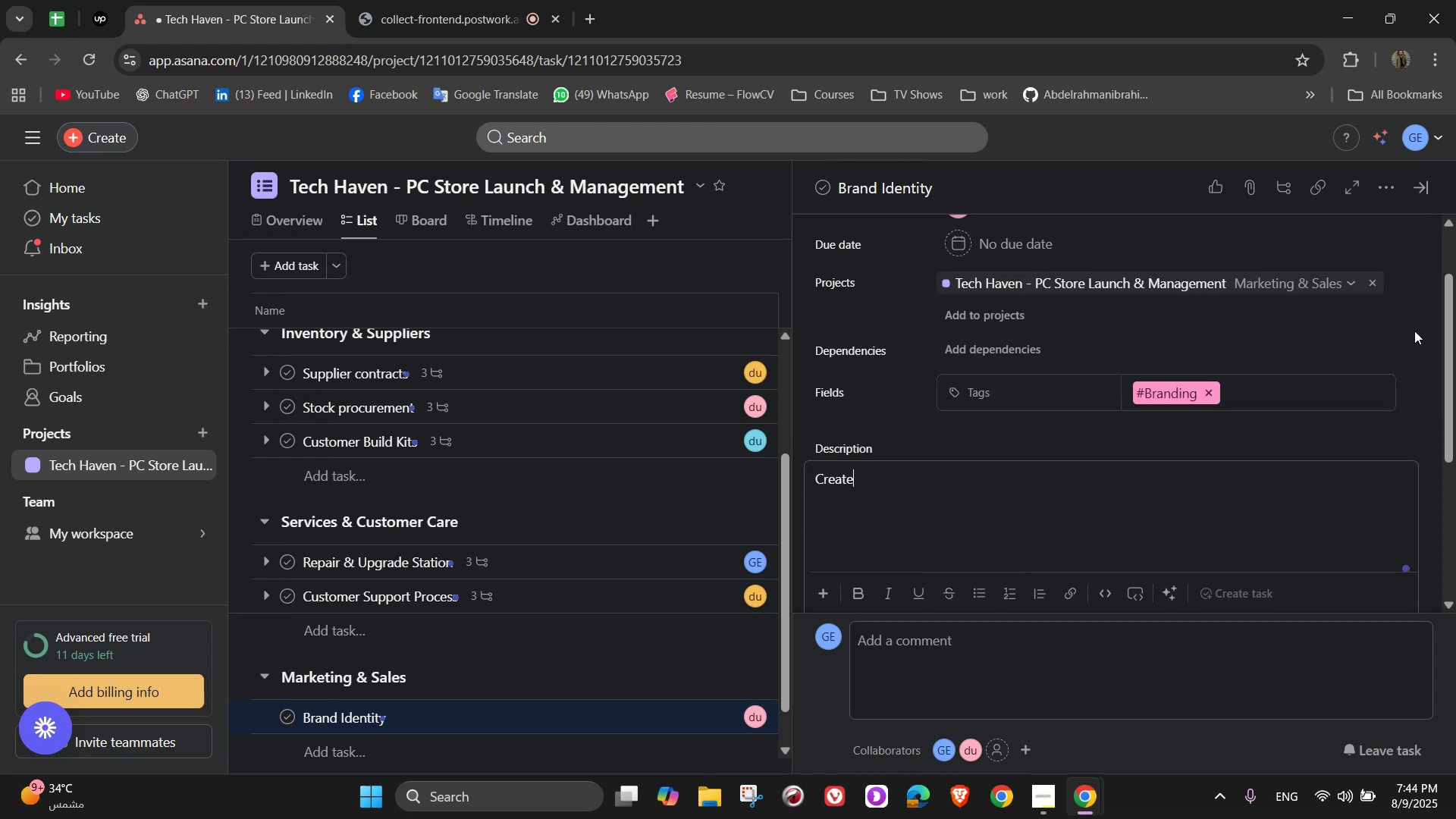 
type( a modern tech)
 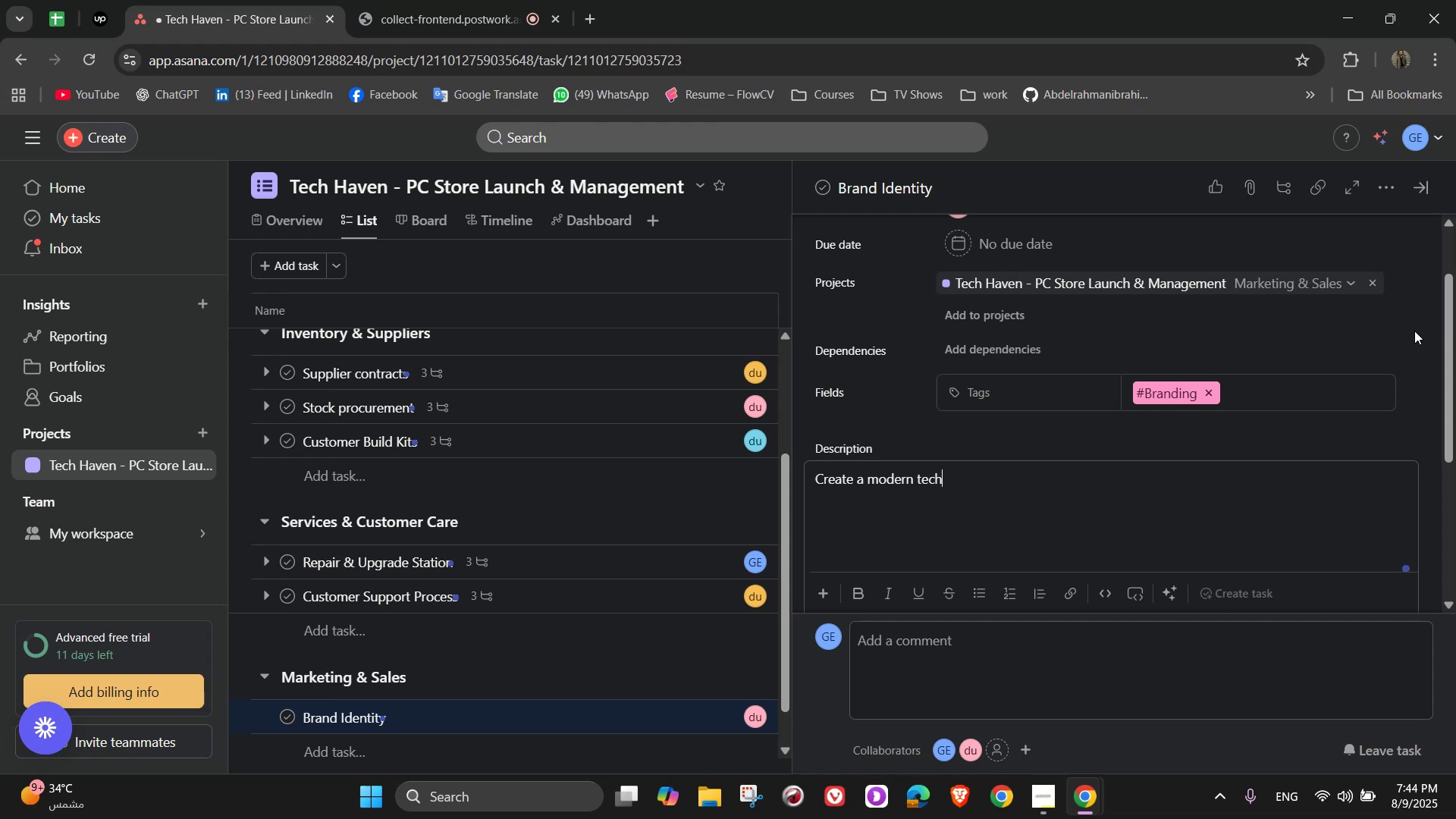 
type(-fouc)
 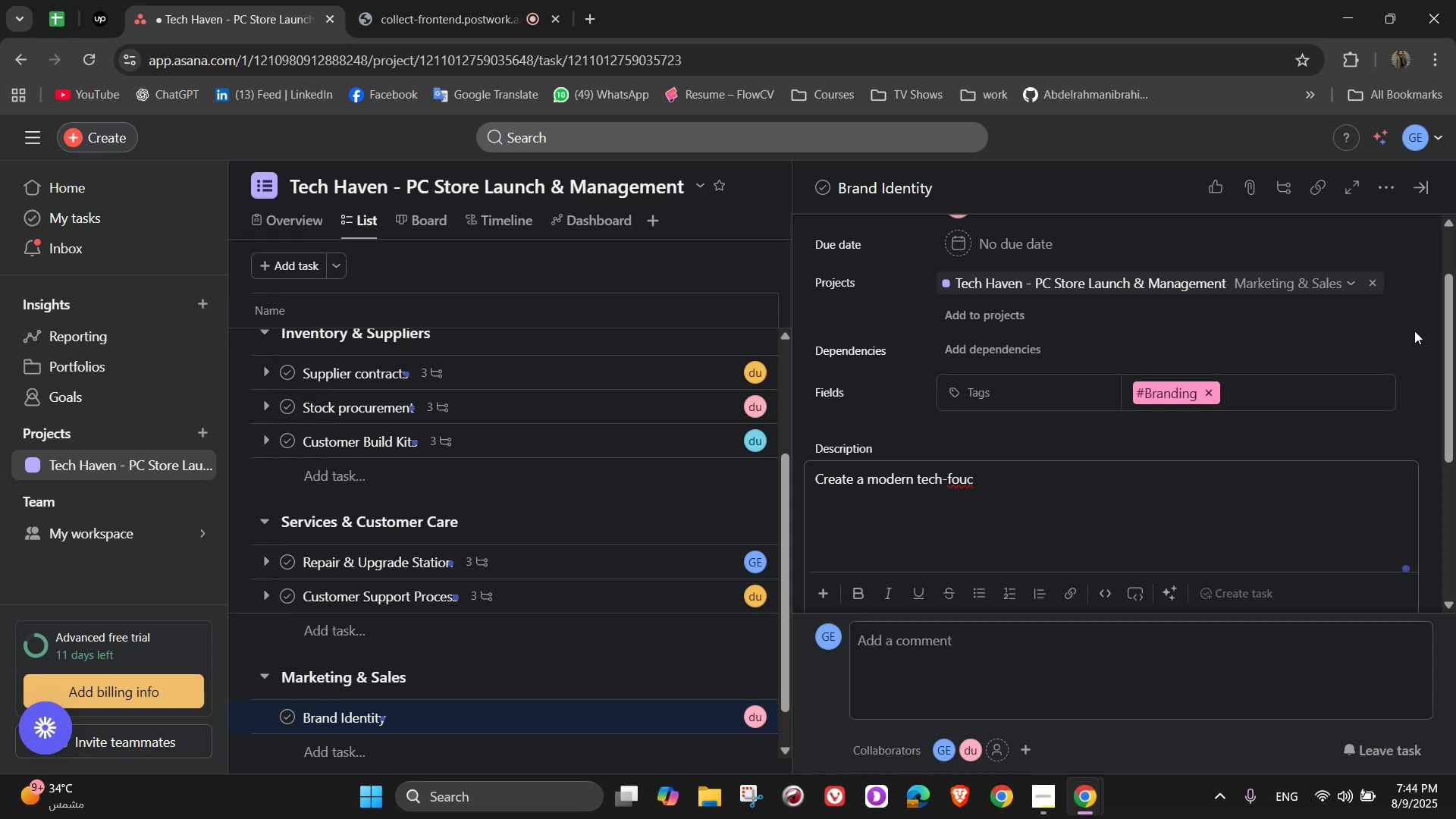 
key(Backspace)
key(Backspace)
type(cused brand)
 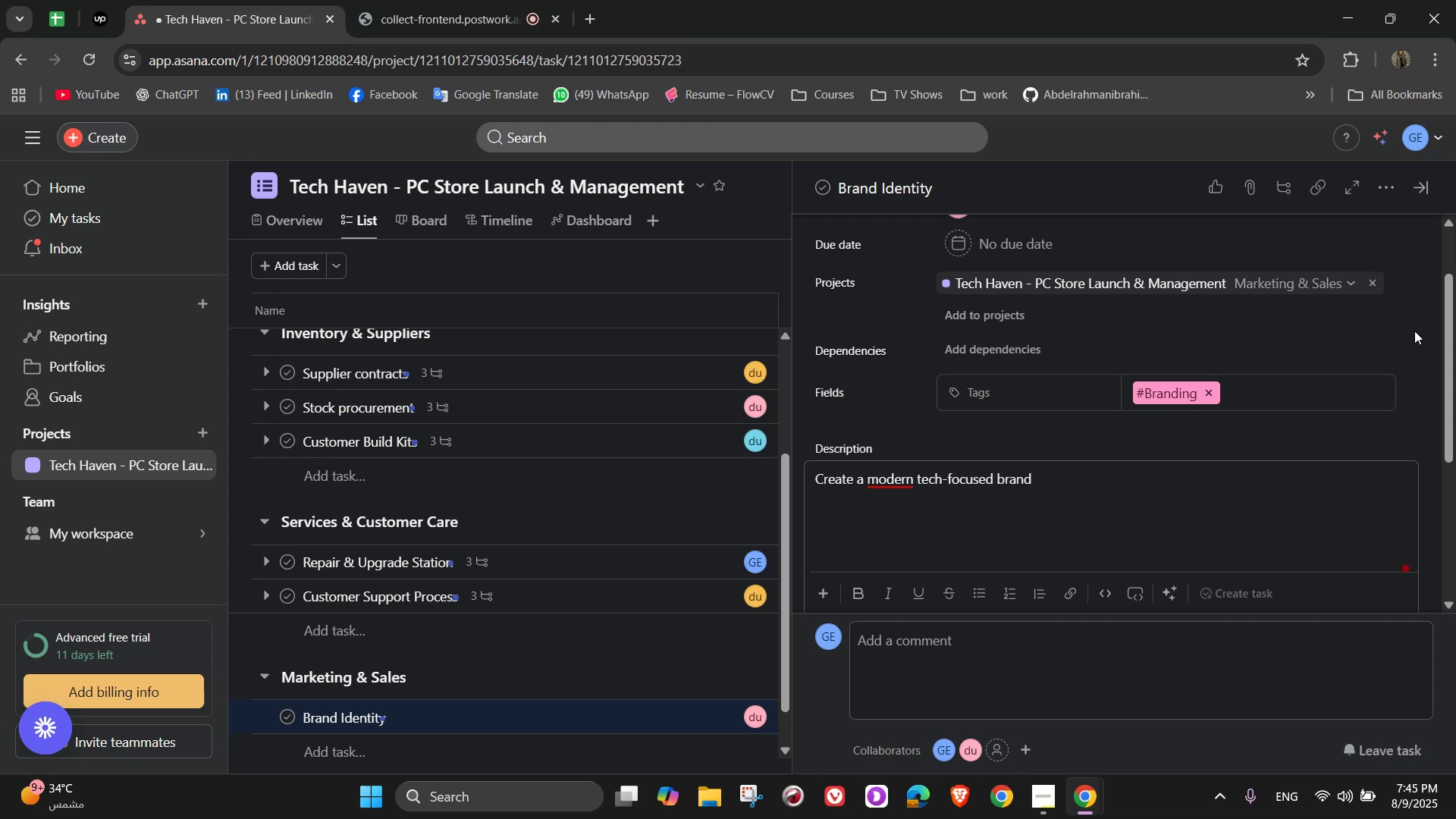 
scroll: coordinate [858, 522], scroll_direction: down, amount: 2.0
 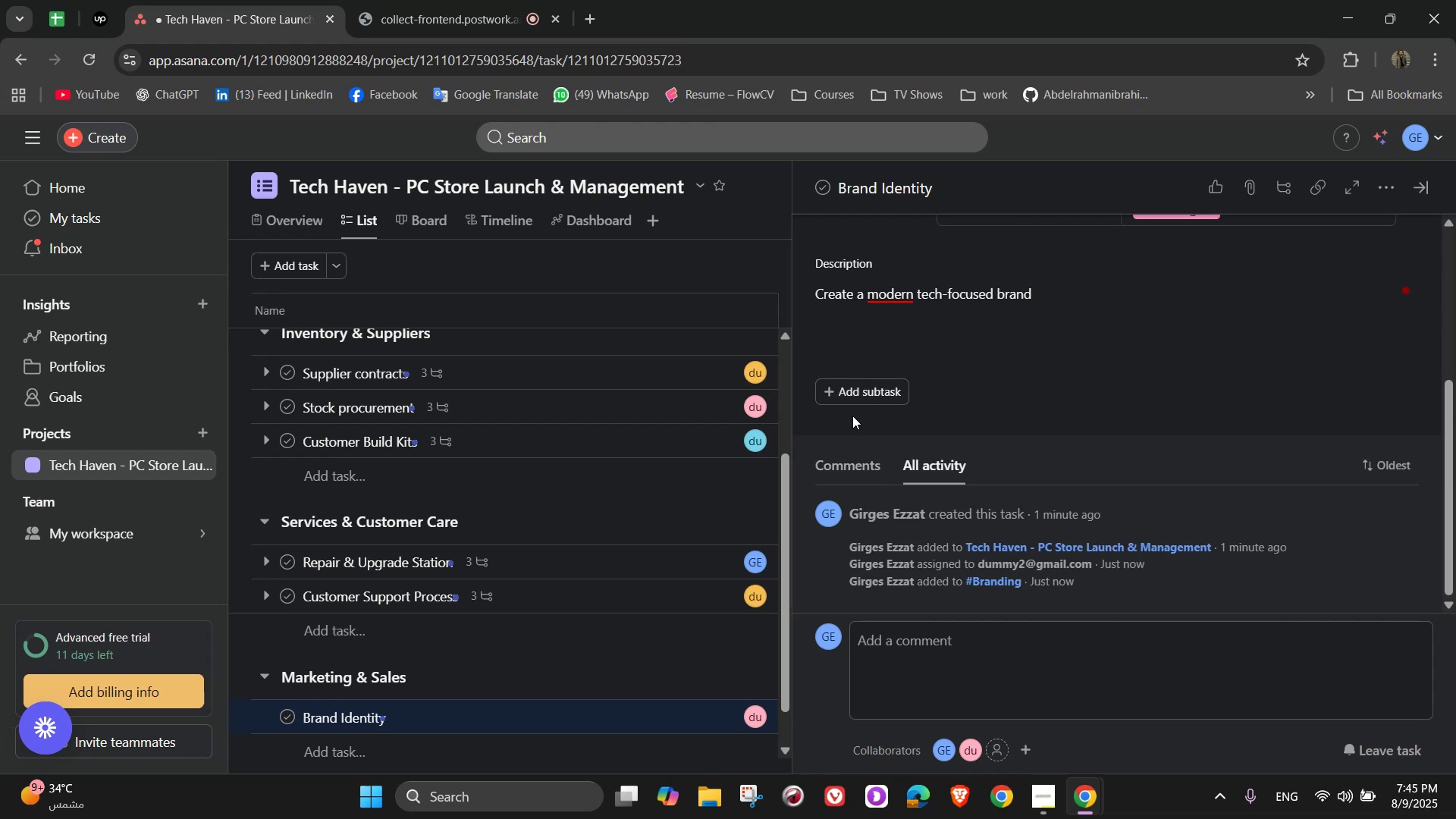 
left_click([848, 391])
 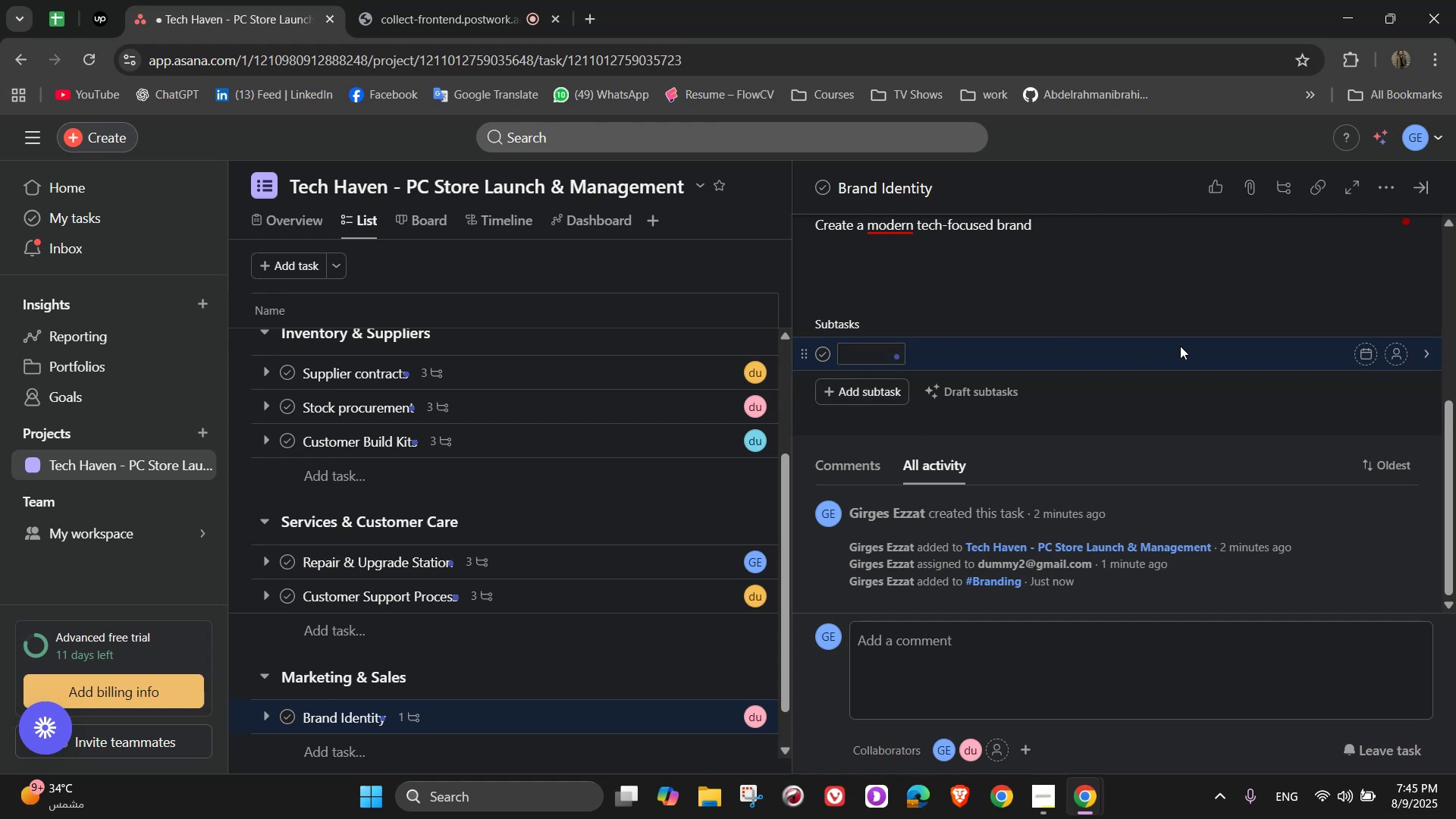 
wait(7.3)
 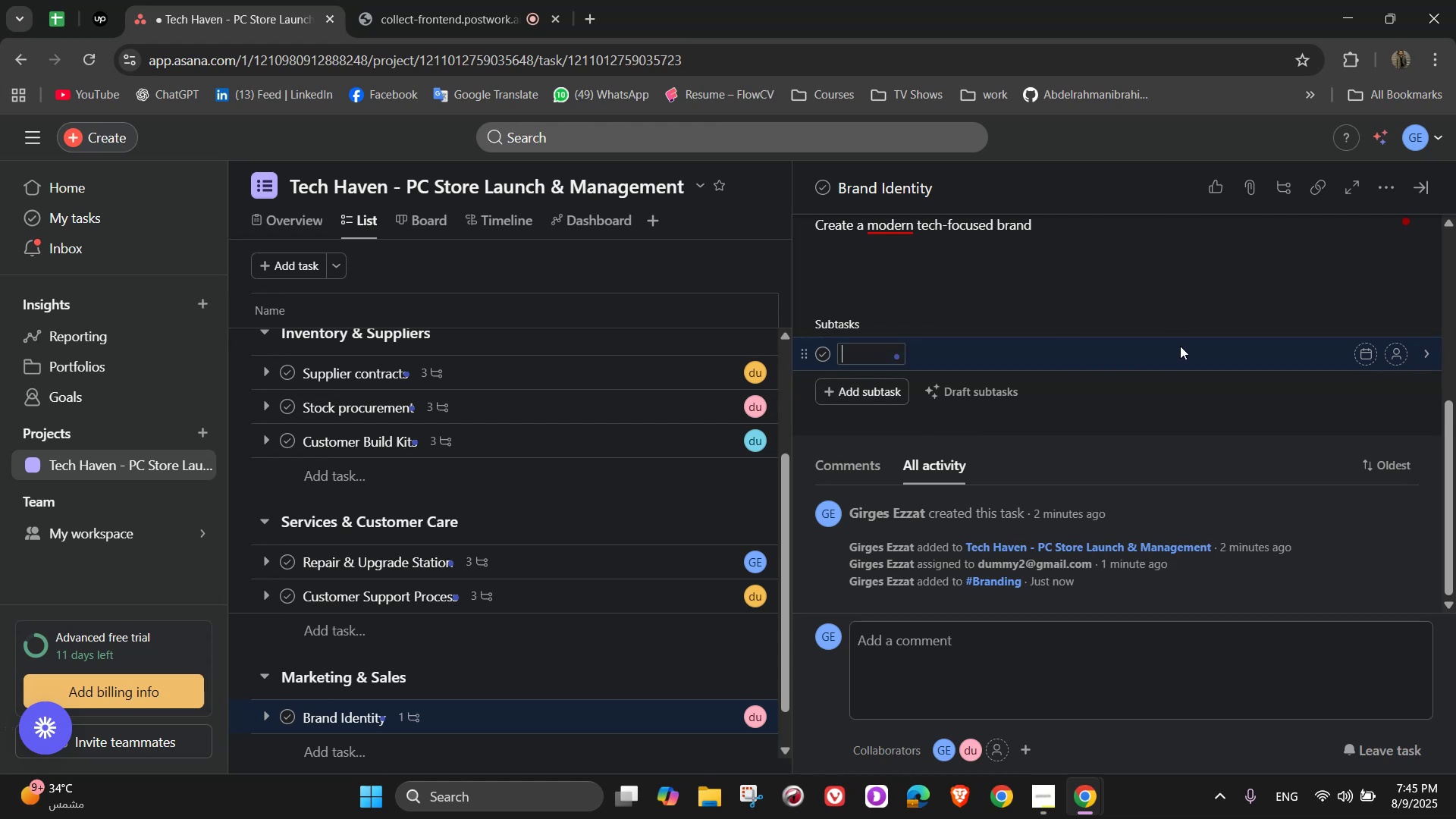 
type(Design logo and color scheme)
 